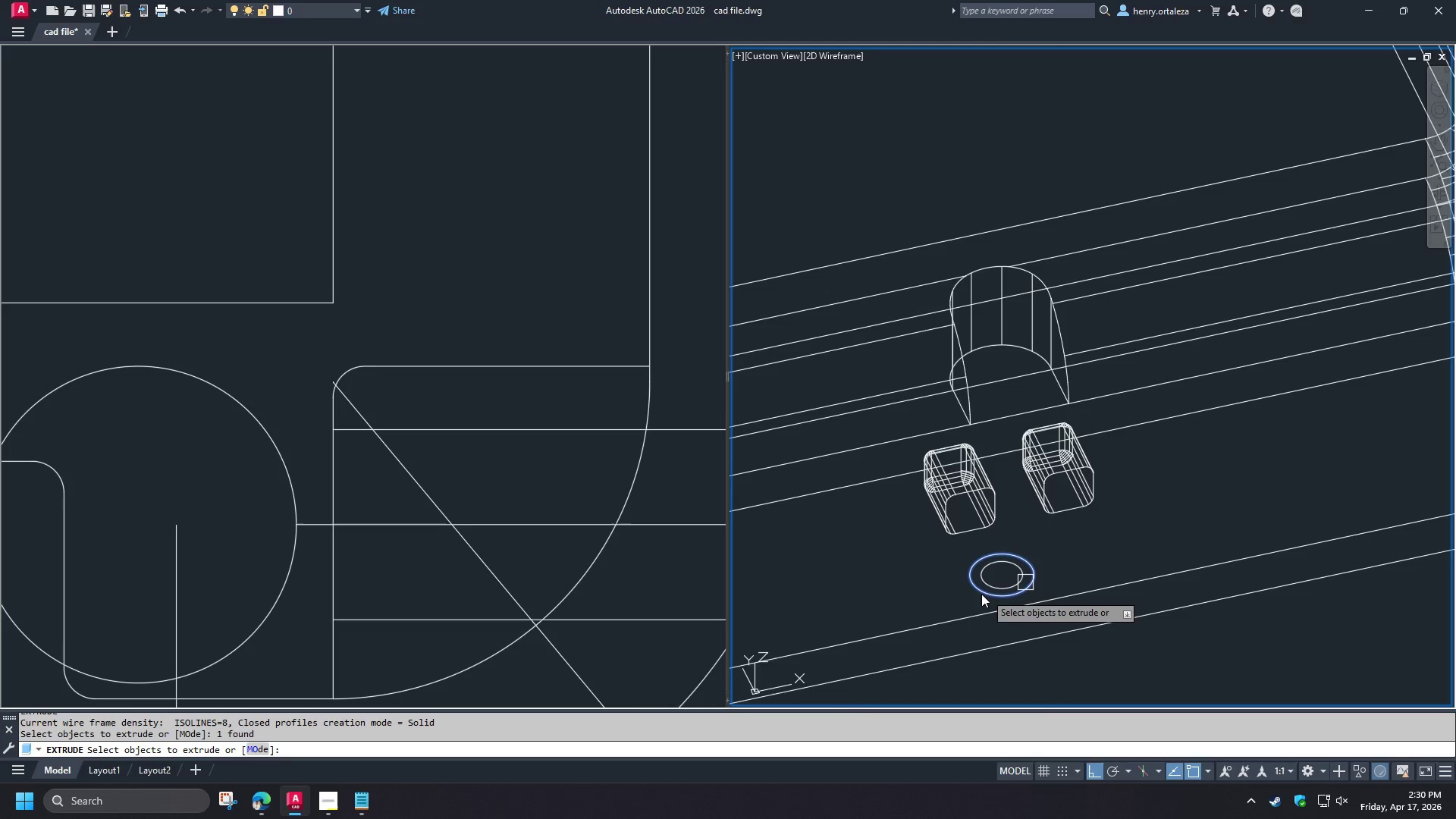 
key(Space)
 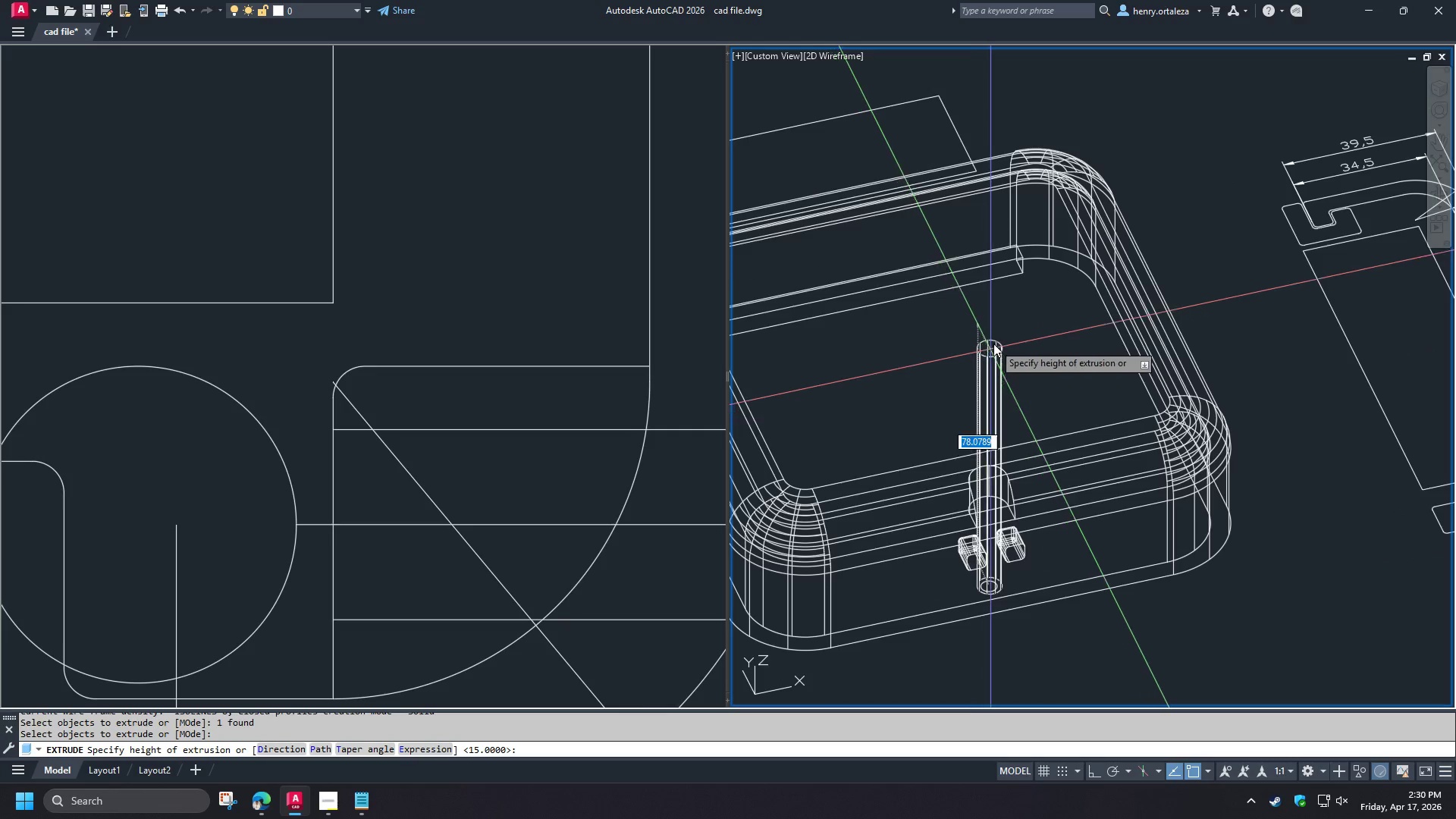 
scroll: coordinate [980, 593], scroll_direction: down, amount: 2.0
 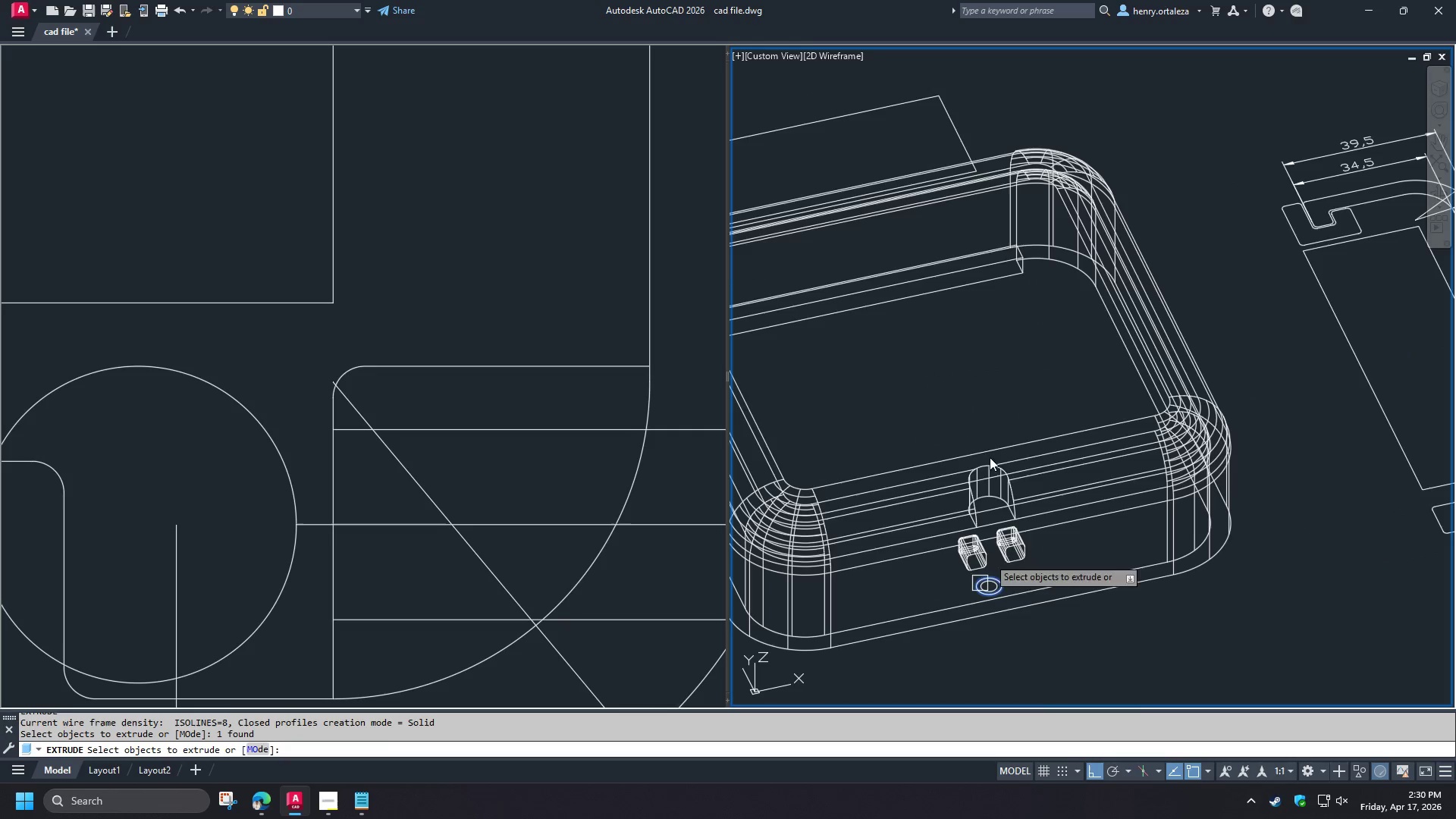 
left_click([993, 344])
 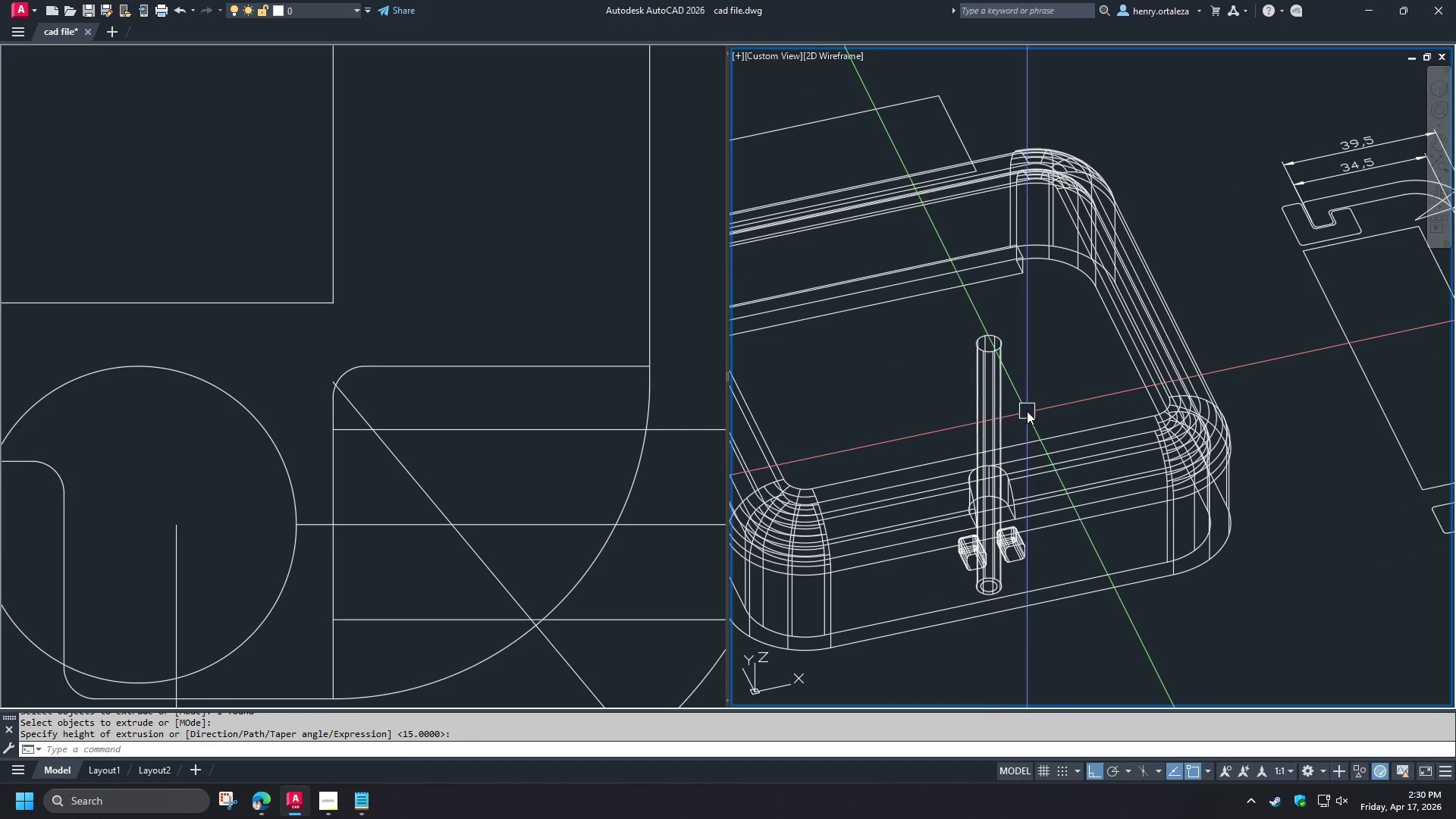 
type(su )
 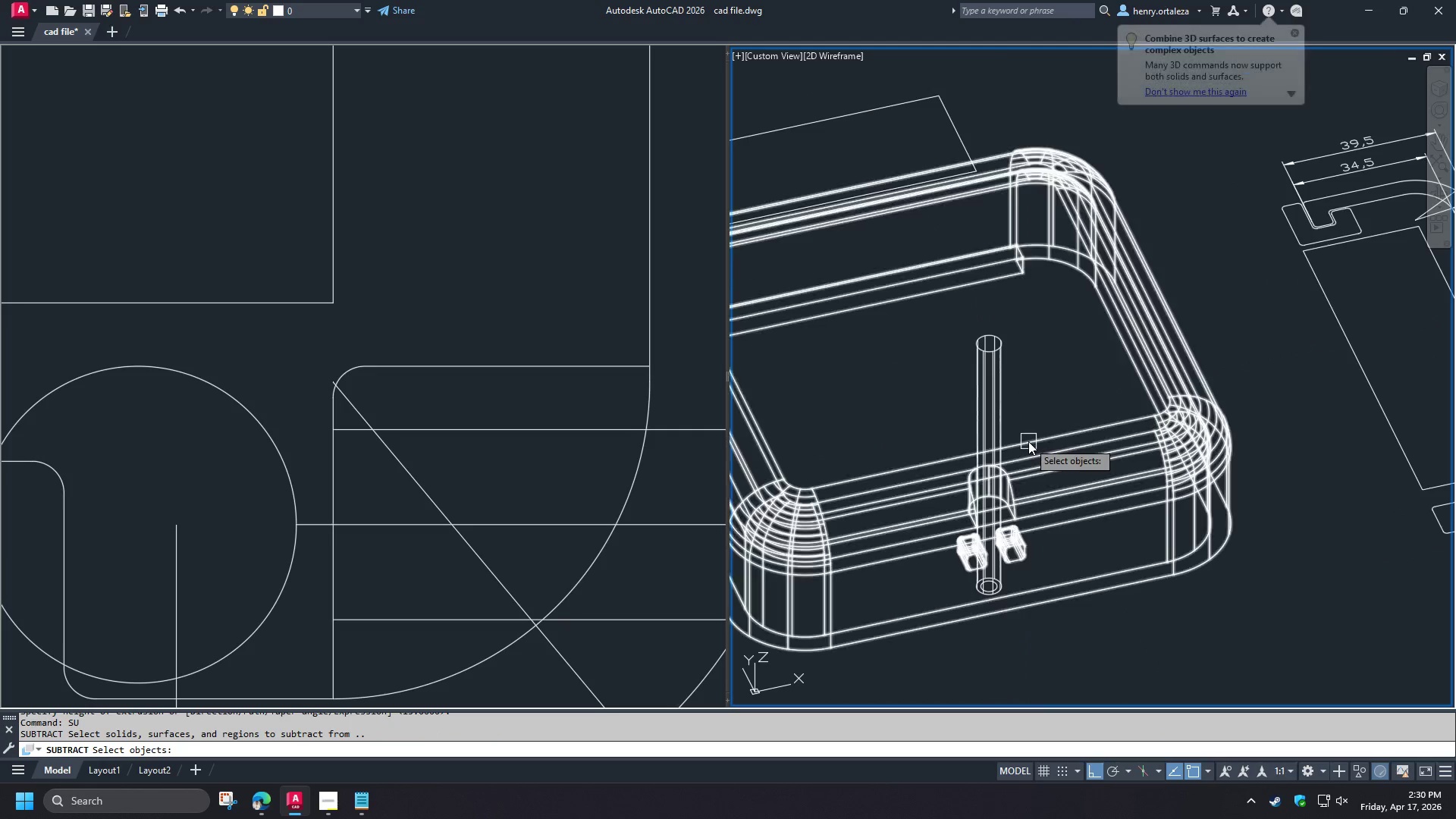 
left_click([1028, 441])
 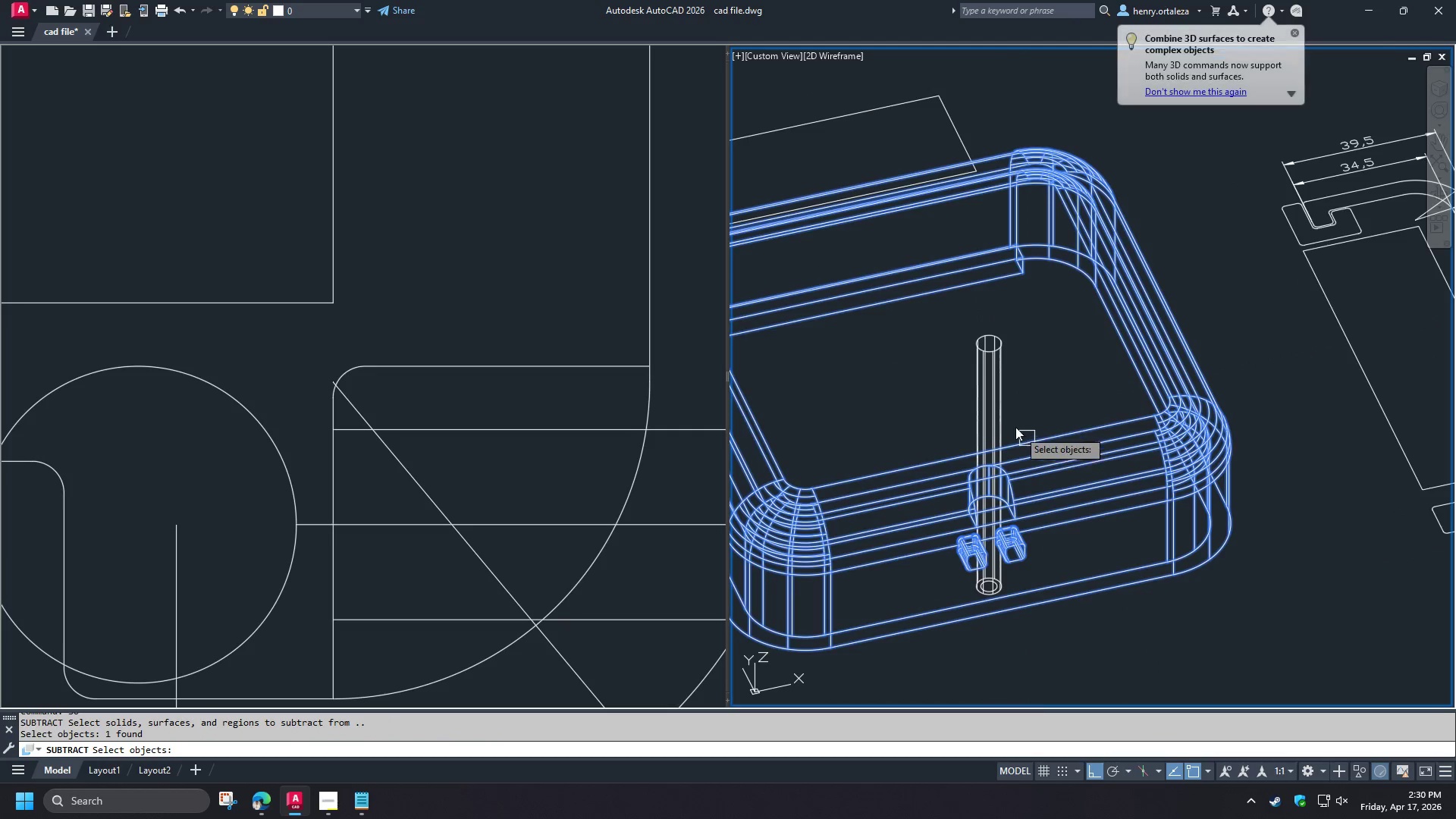 
key(Space)
 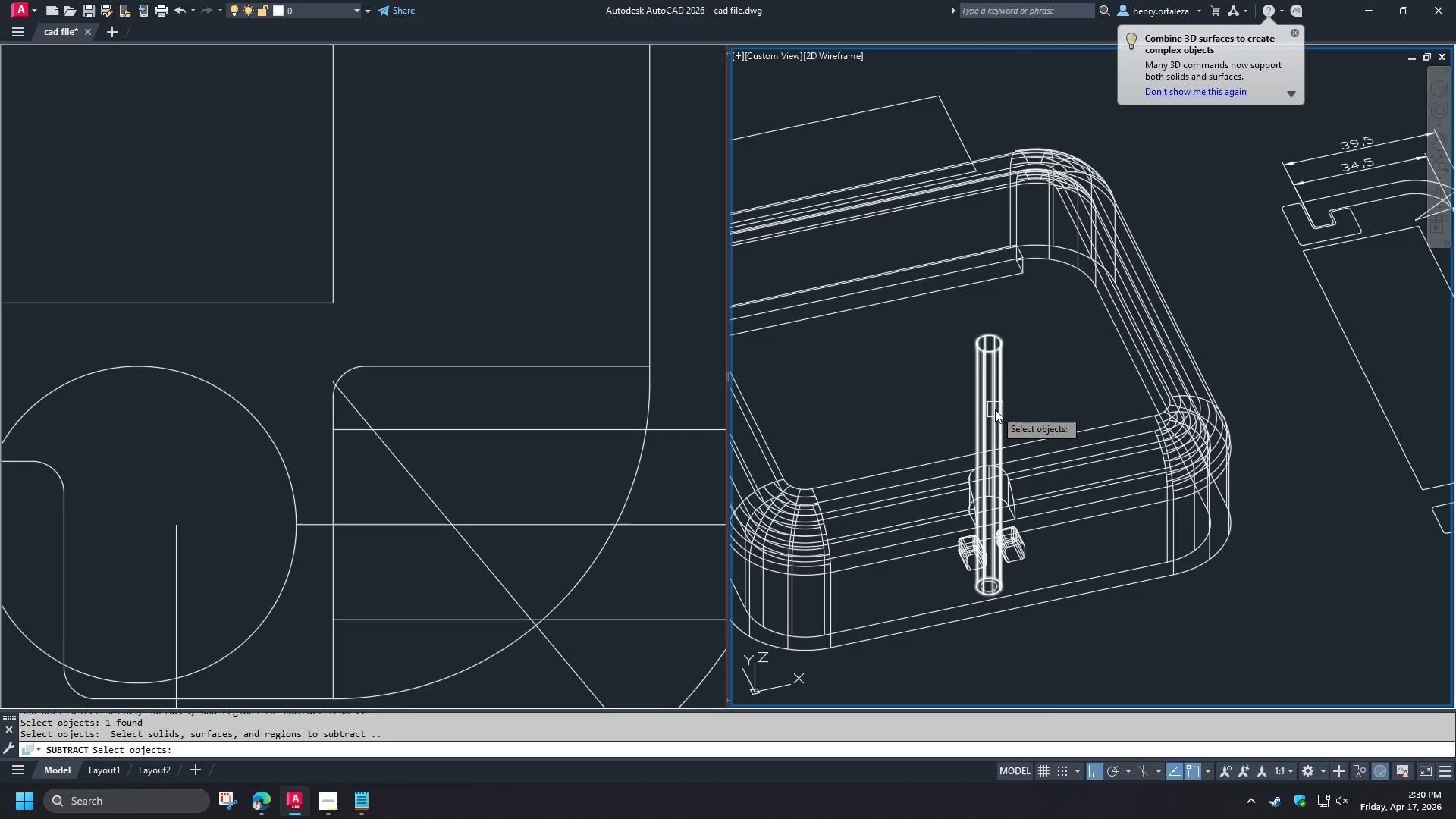 
left_click([995, 410])
 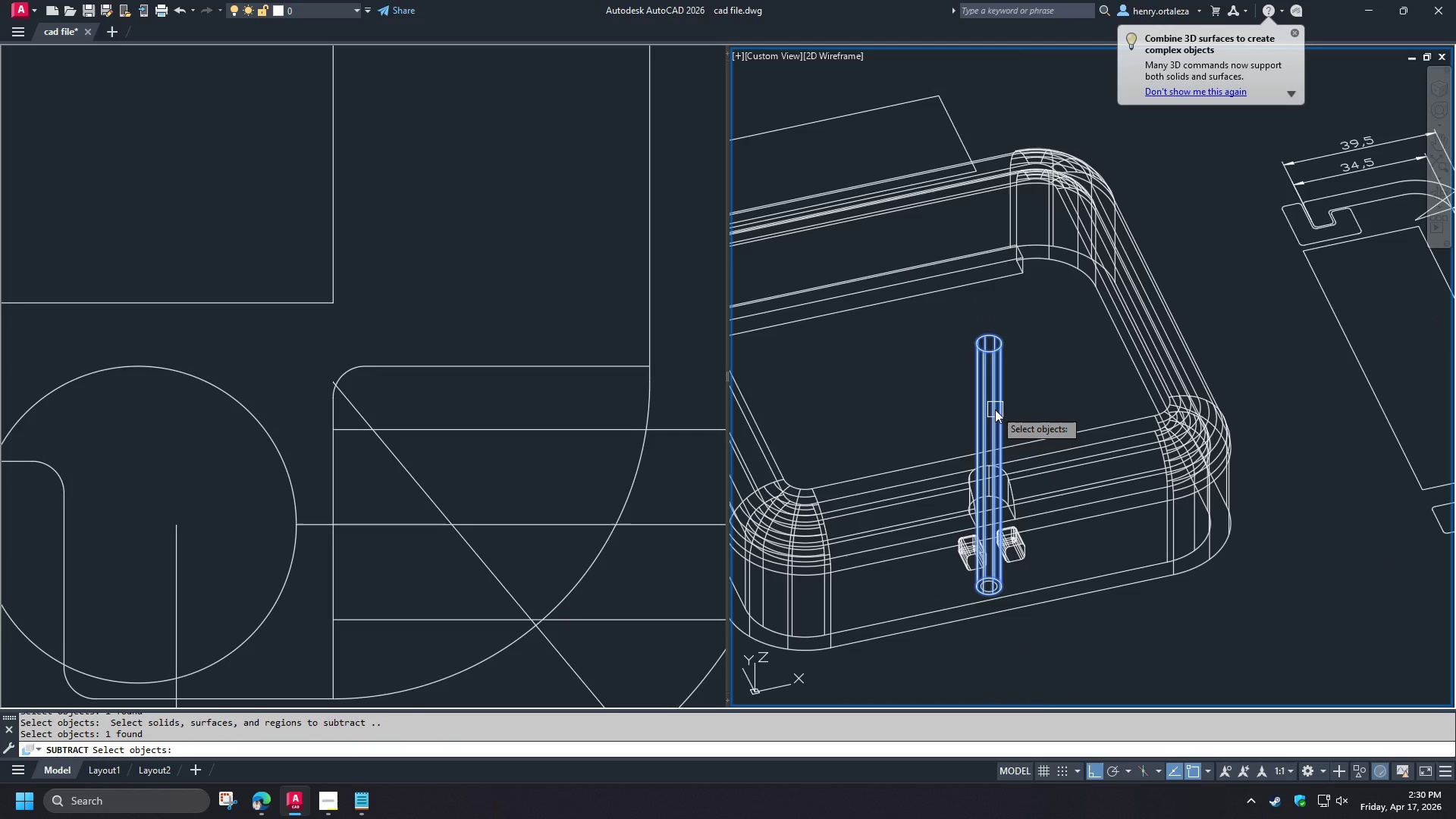 
key(Space)
 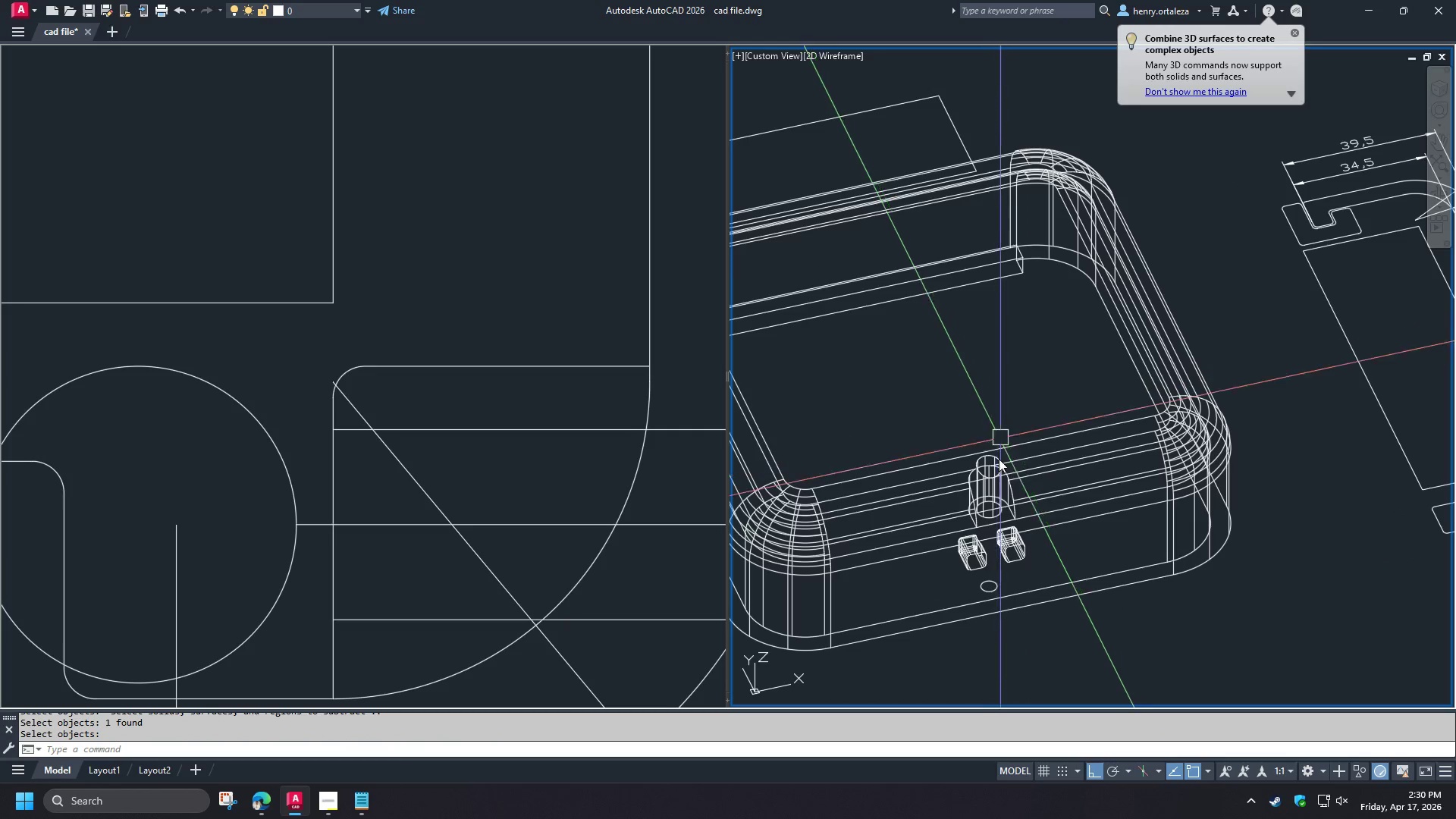 
scroll: coordinate [995, 466], scroll_direction: up, amount: 3.0
 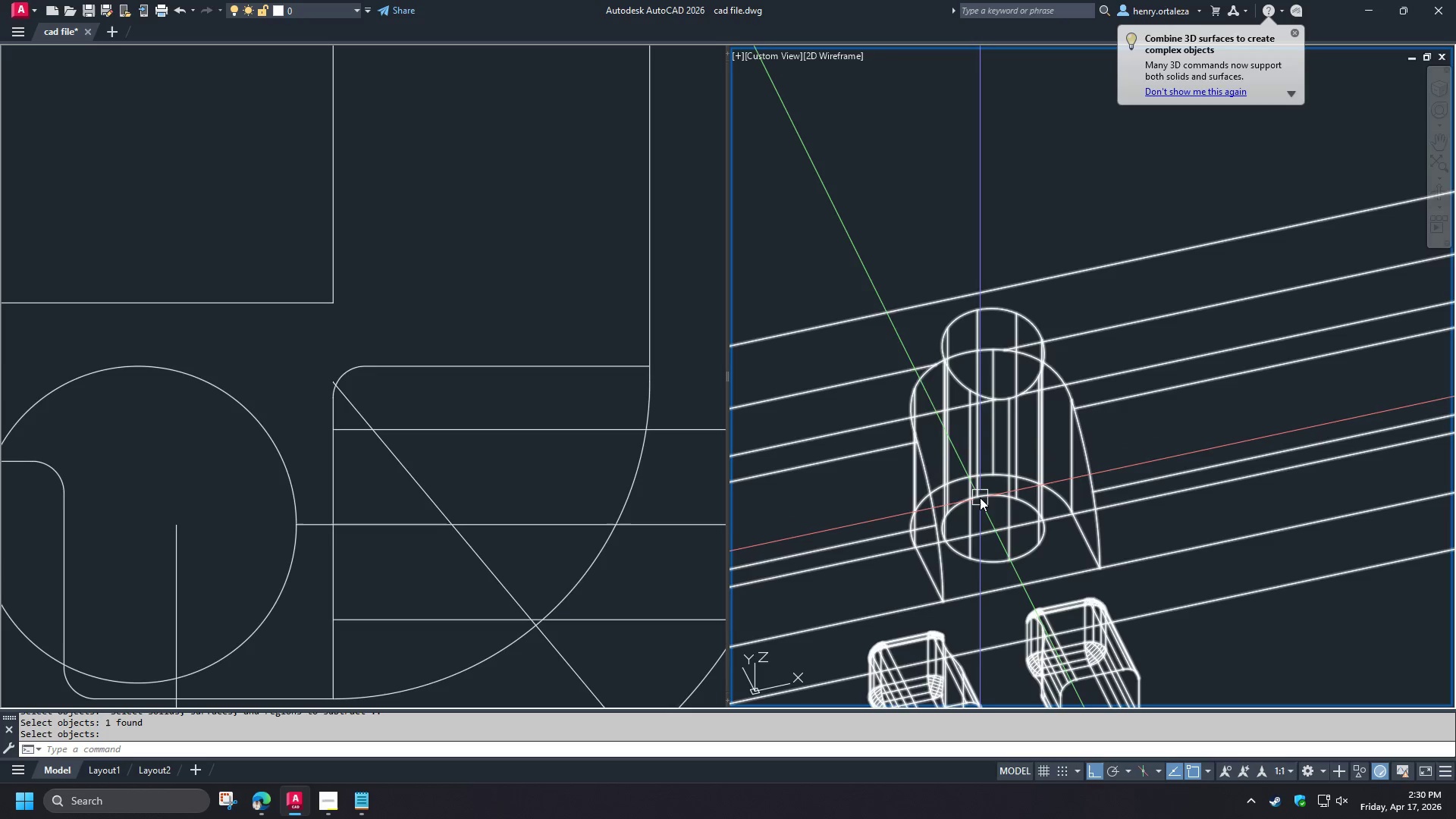 
left_click([403, 390])
 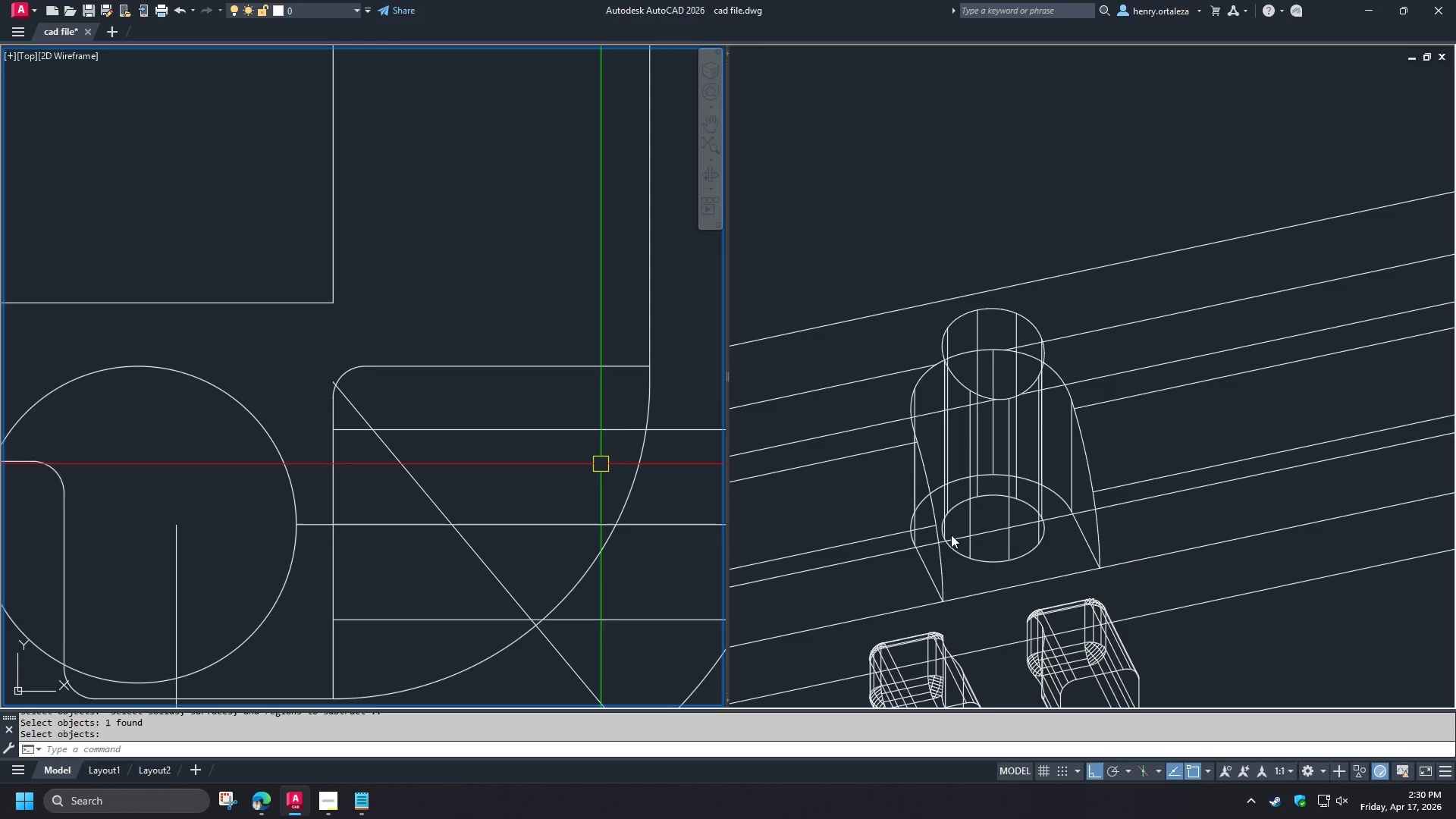 
left_click([896, 582])
 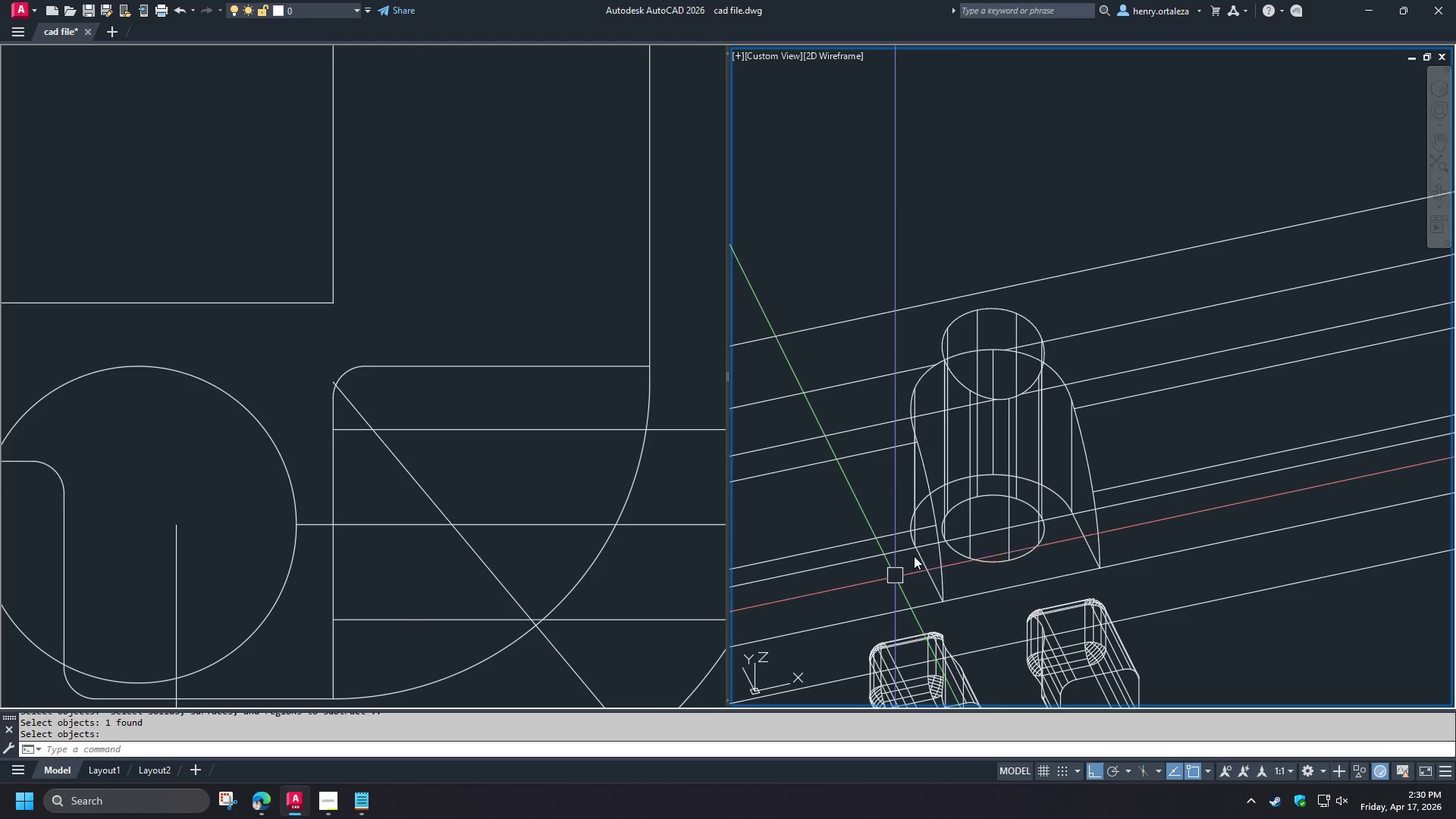 
scroll: coordinate [980, 528], scroll_direction: down, amount: 1.0
 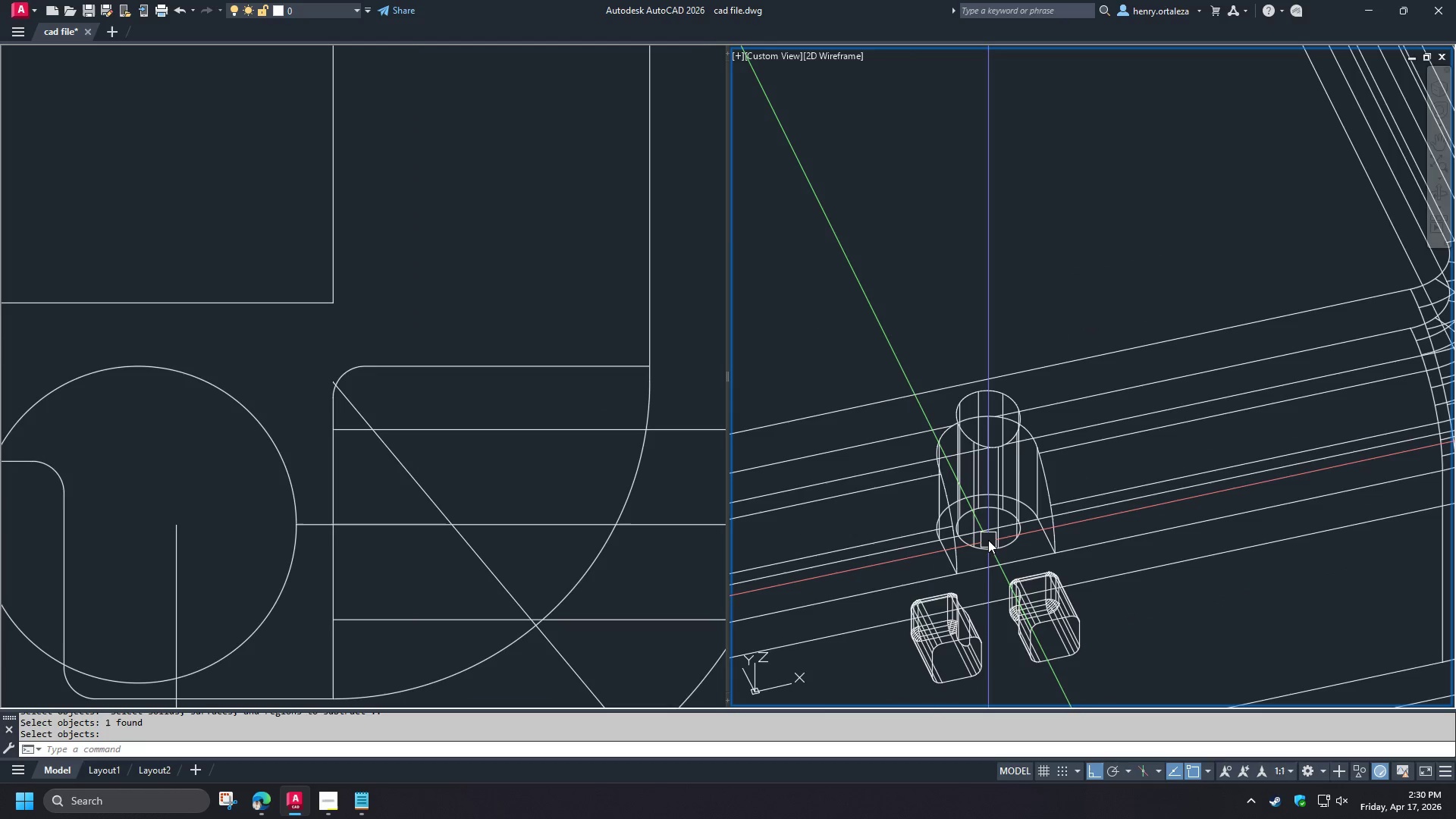 
scroll: coordinate [971, 559], scroll_direction: up, amount: 1.0
 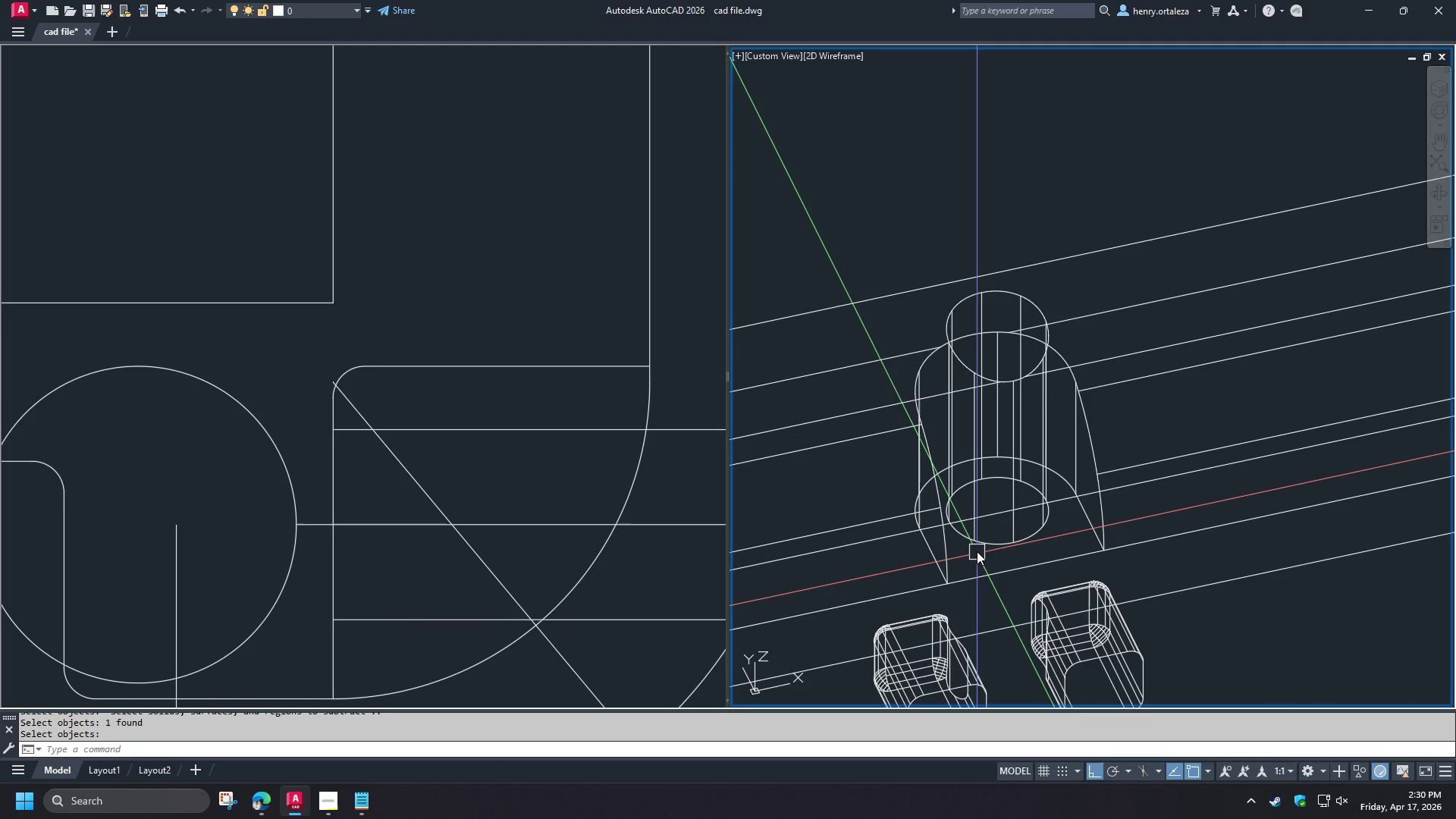 
type(fil)
 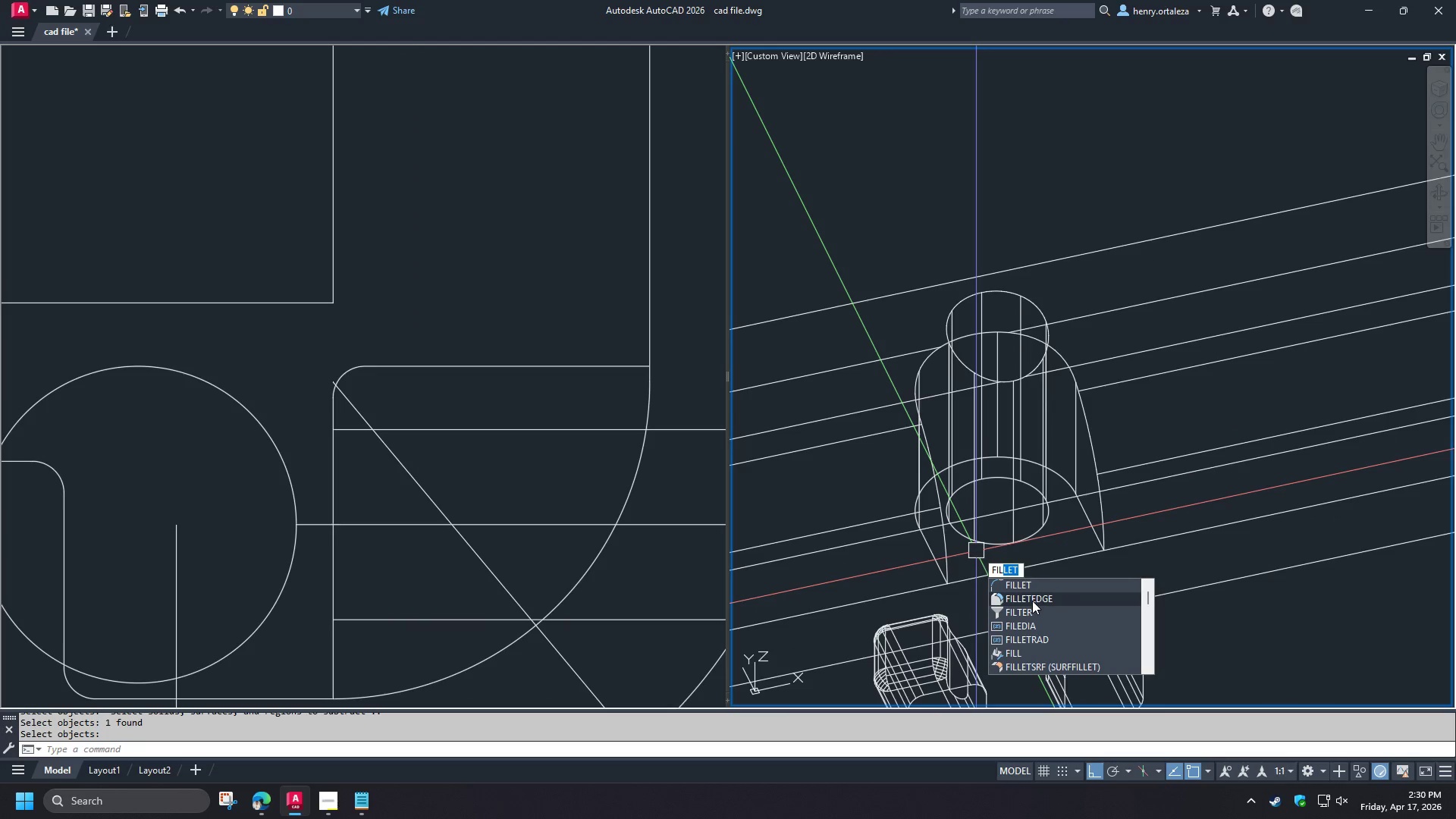 
left_click([1032, 601])
 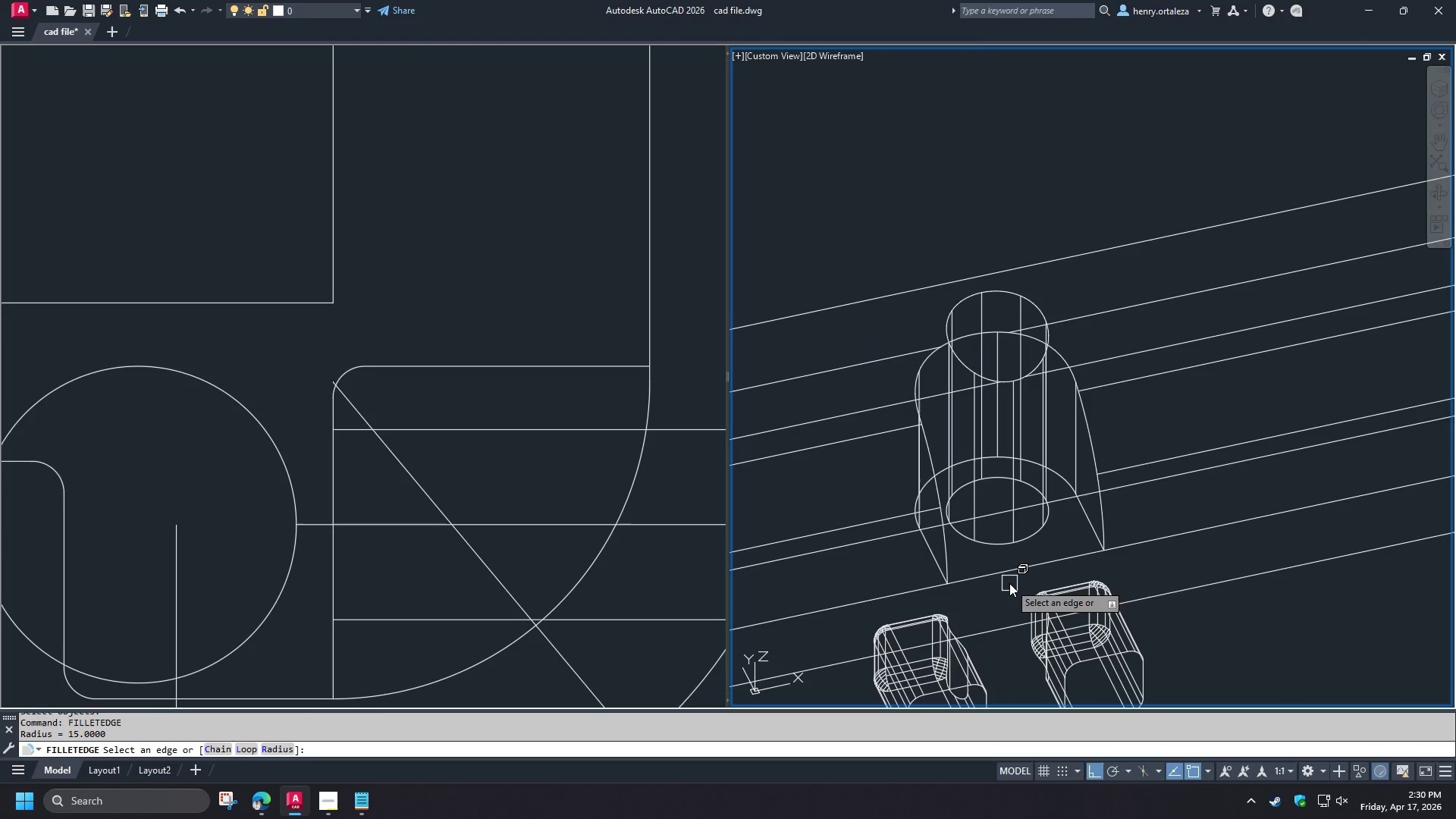 
key(R)
 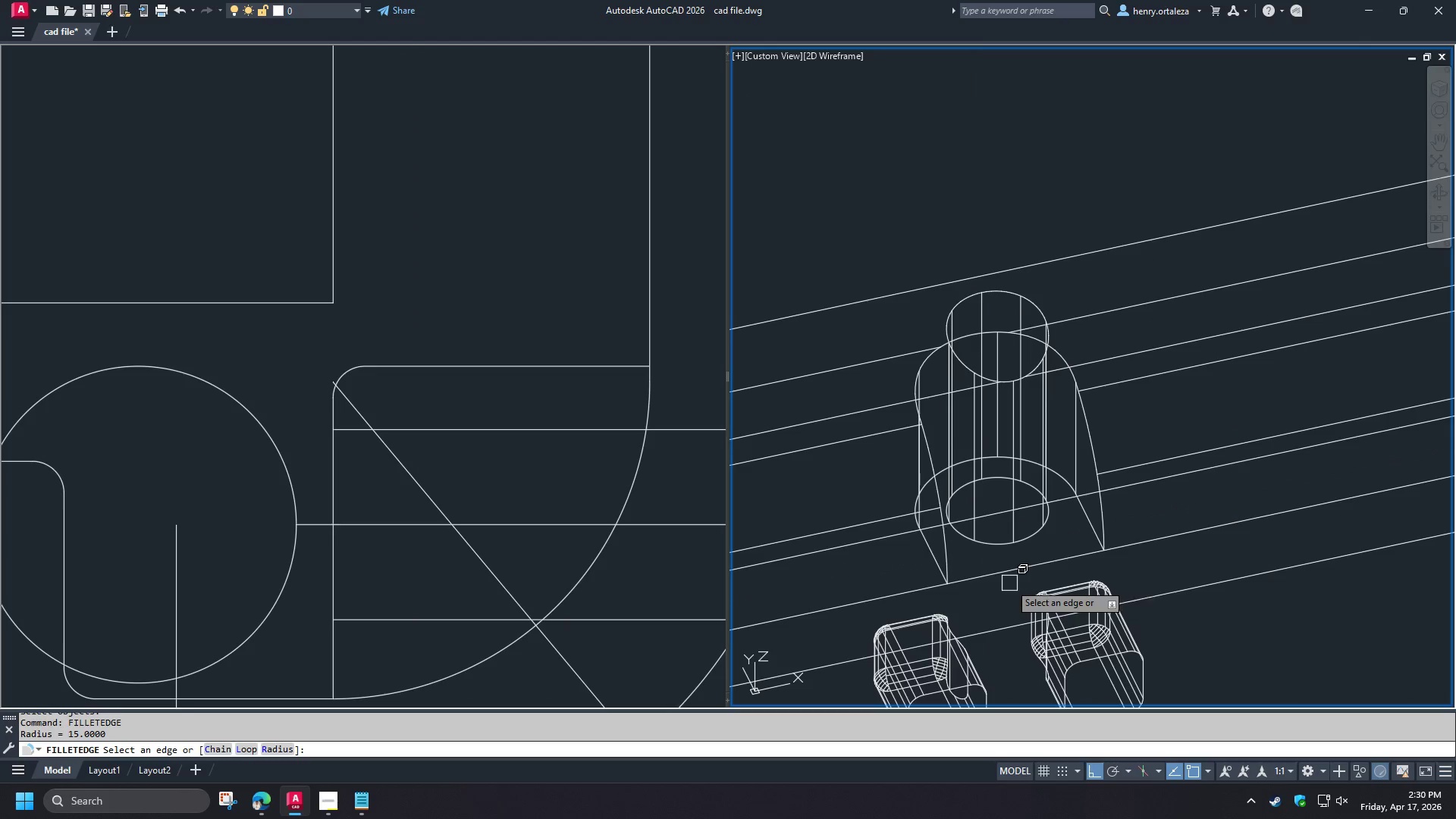 
key(Space)
 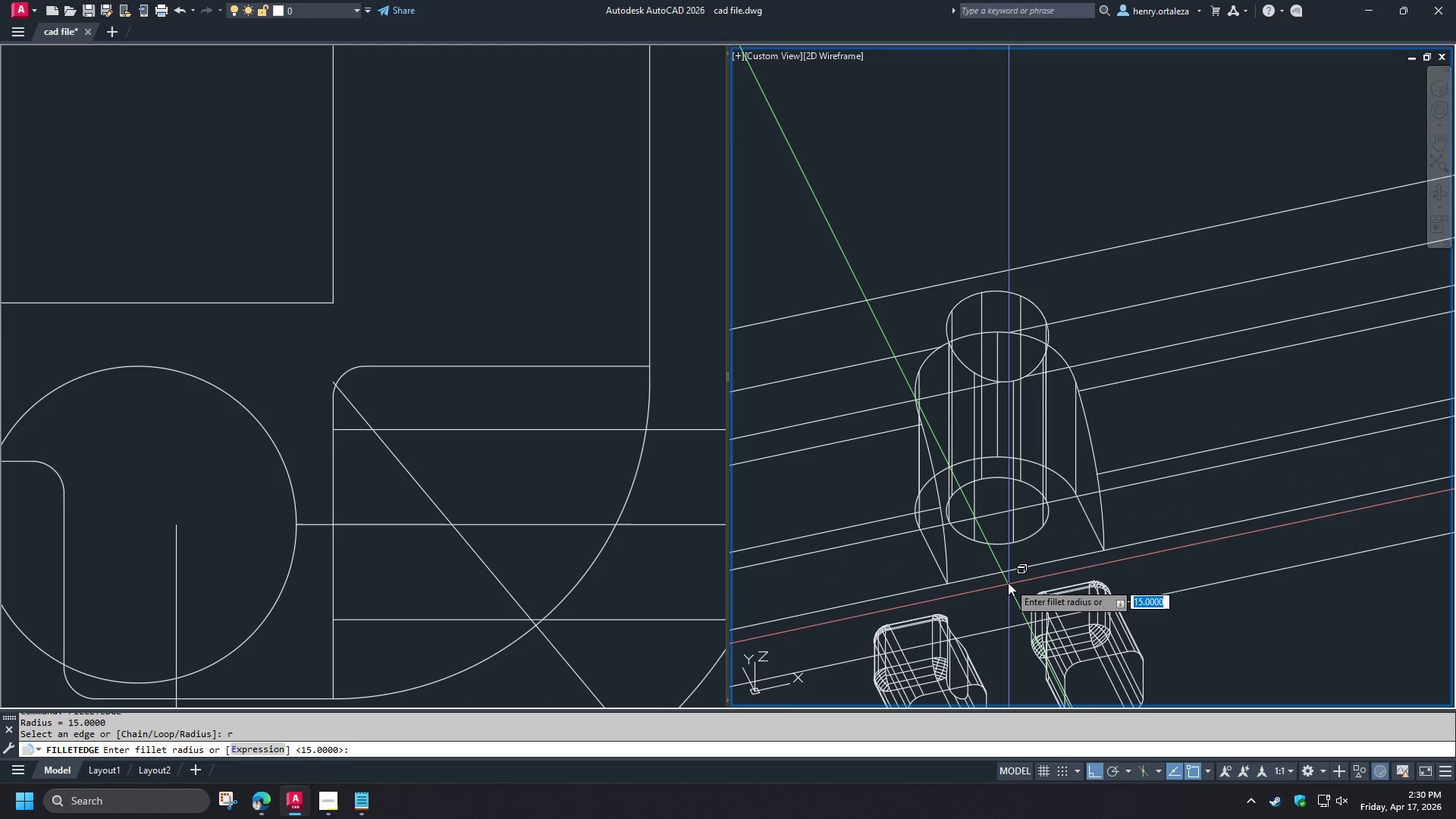 
key(1)
 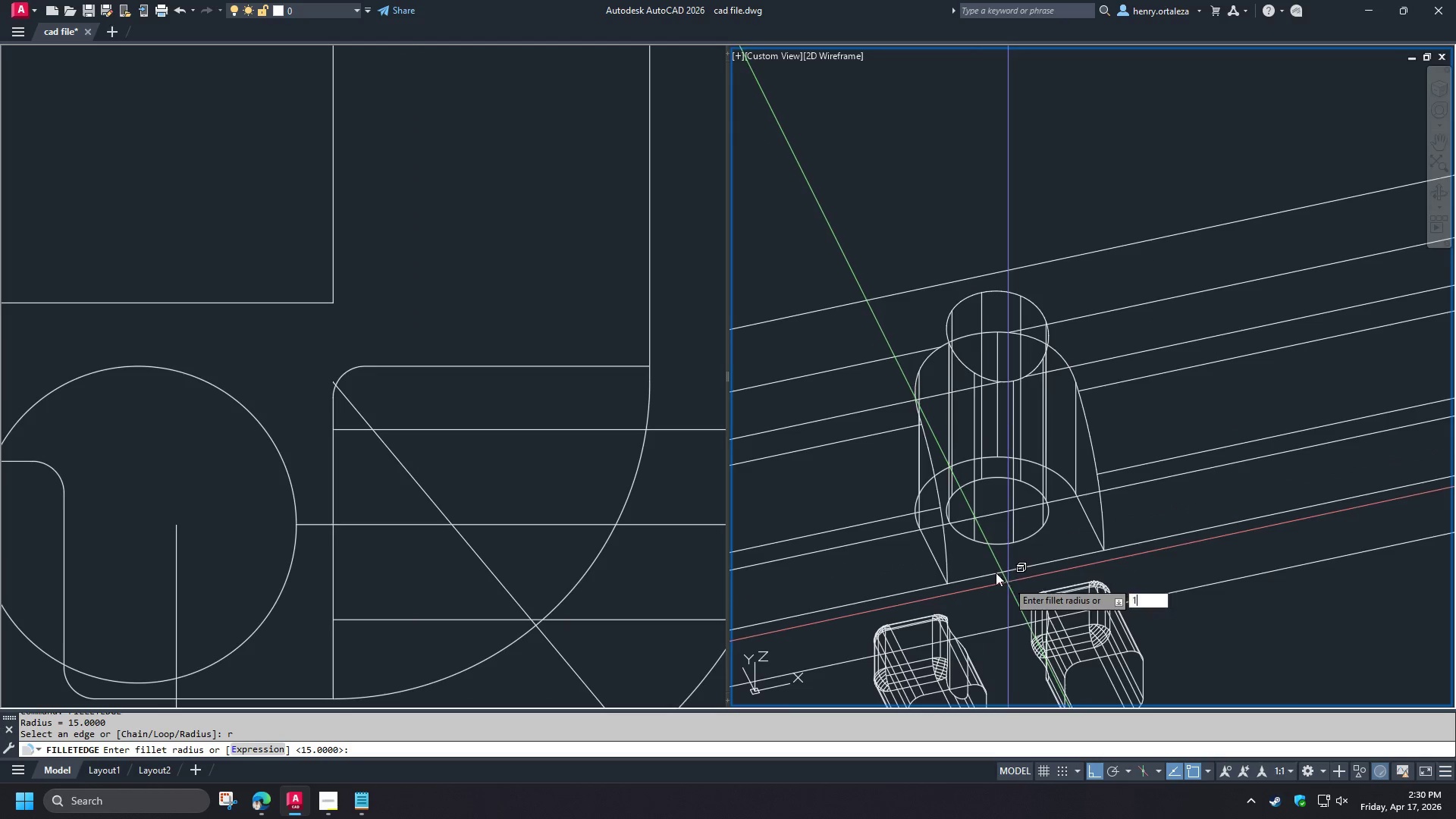 
key(Space)
 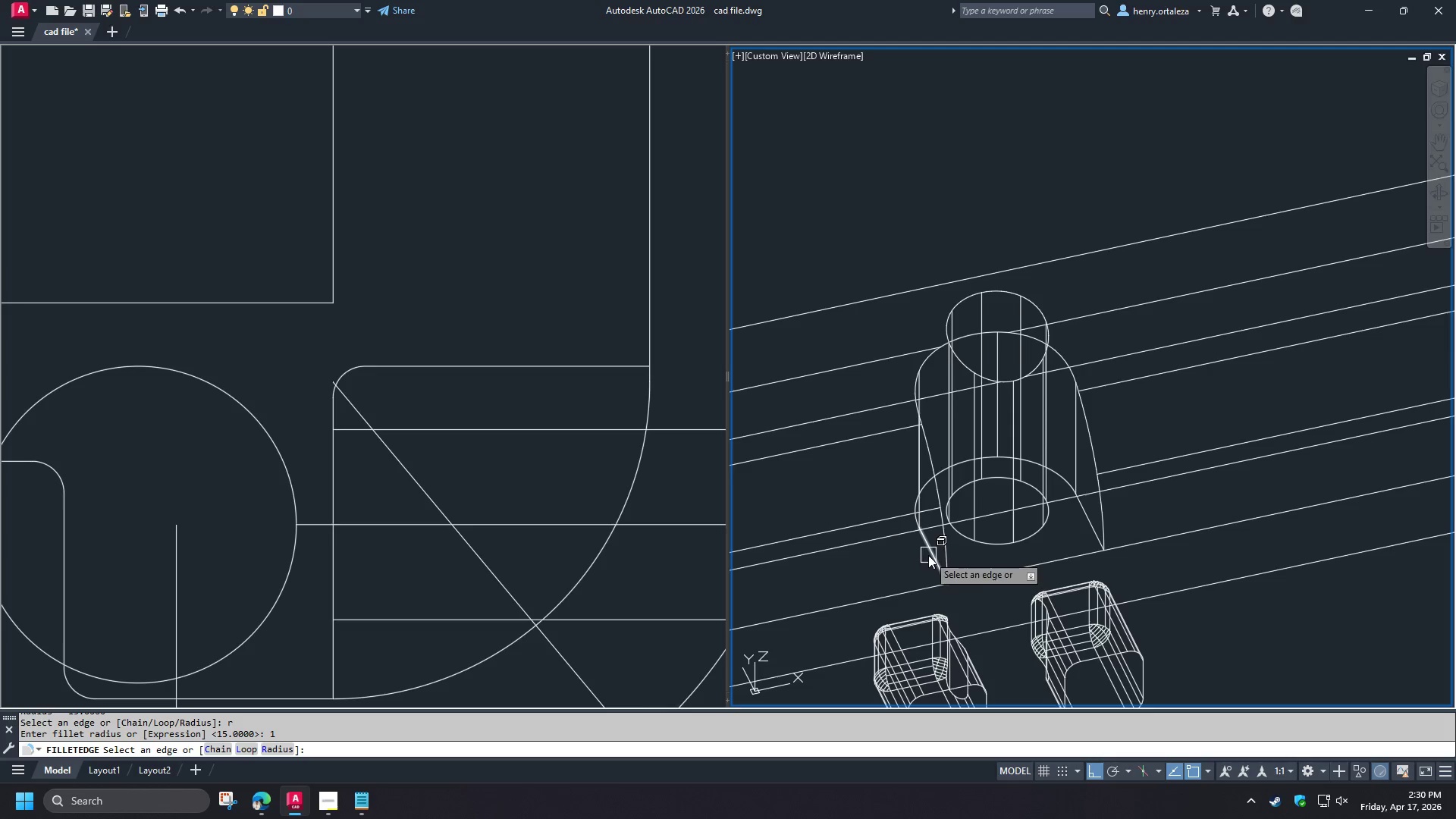 
left_click([928, 554])
 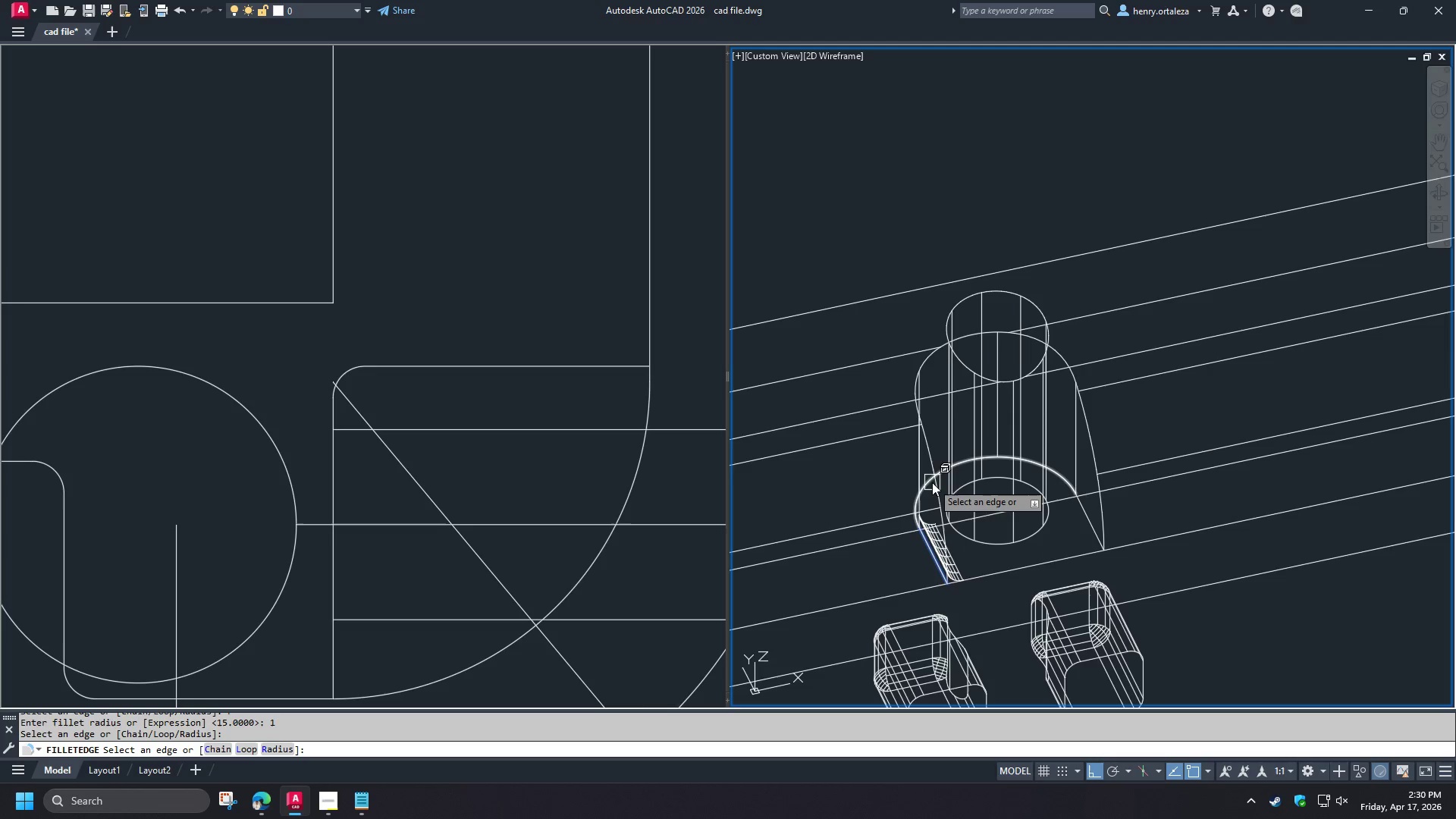 
left_click([931, 483])
 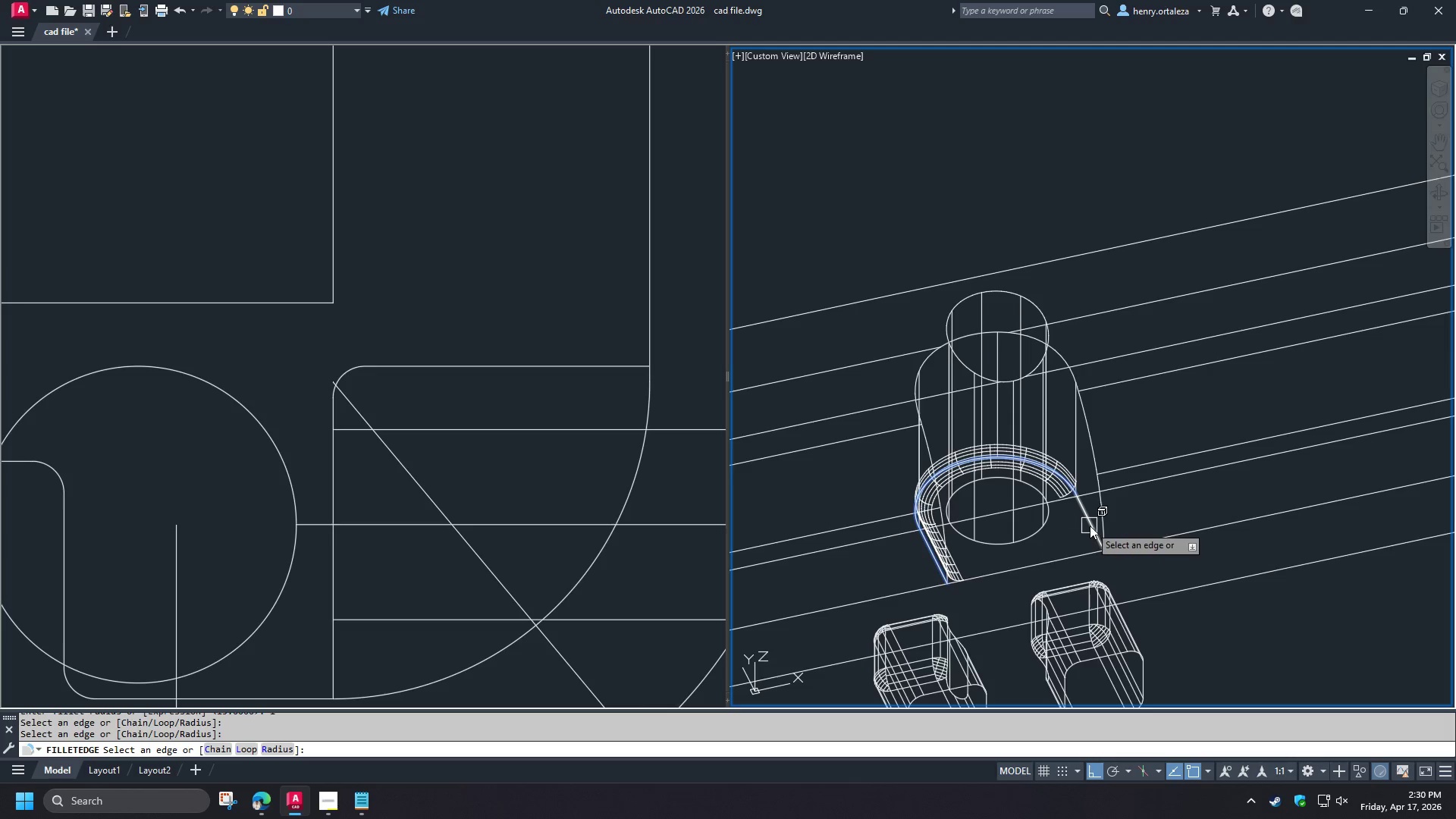 
left_click([1090, 526])
 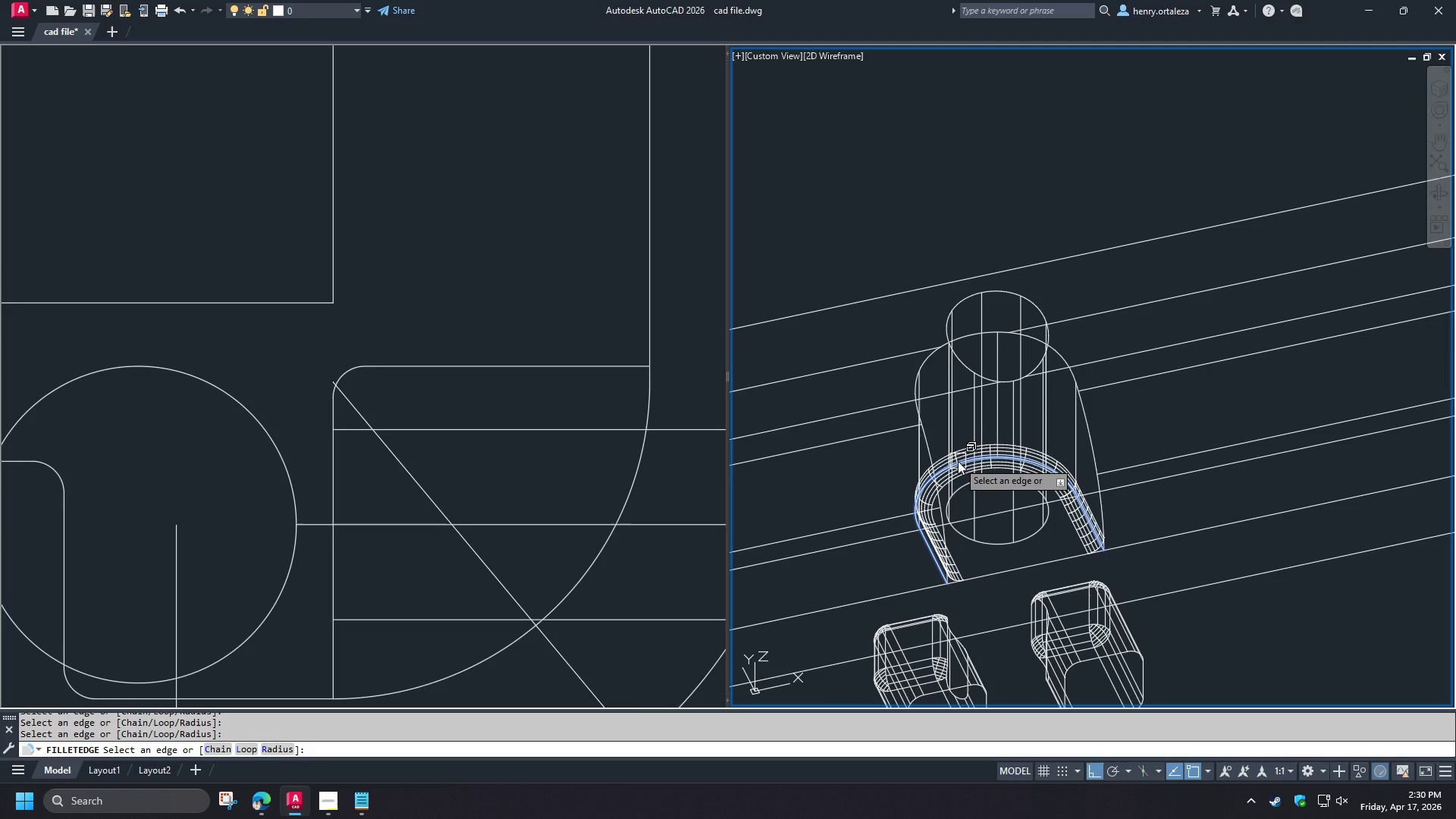 
left_click([928, 362])
 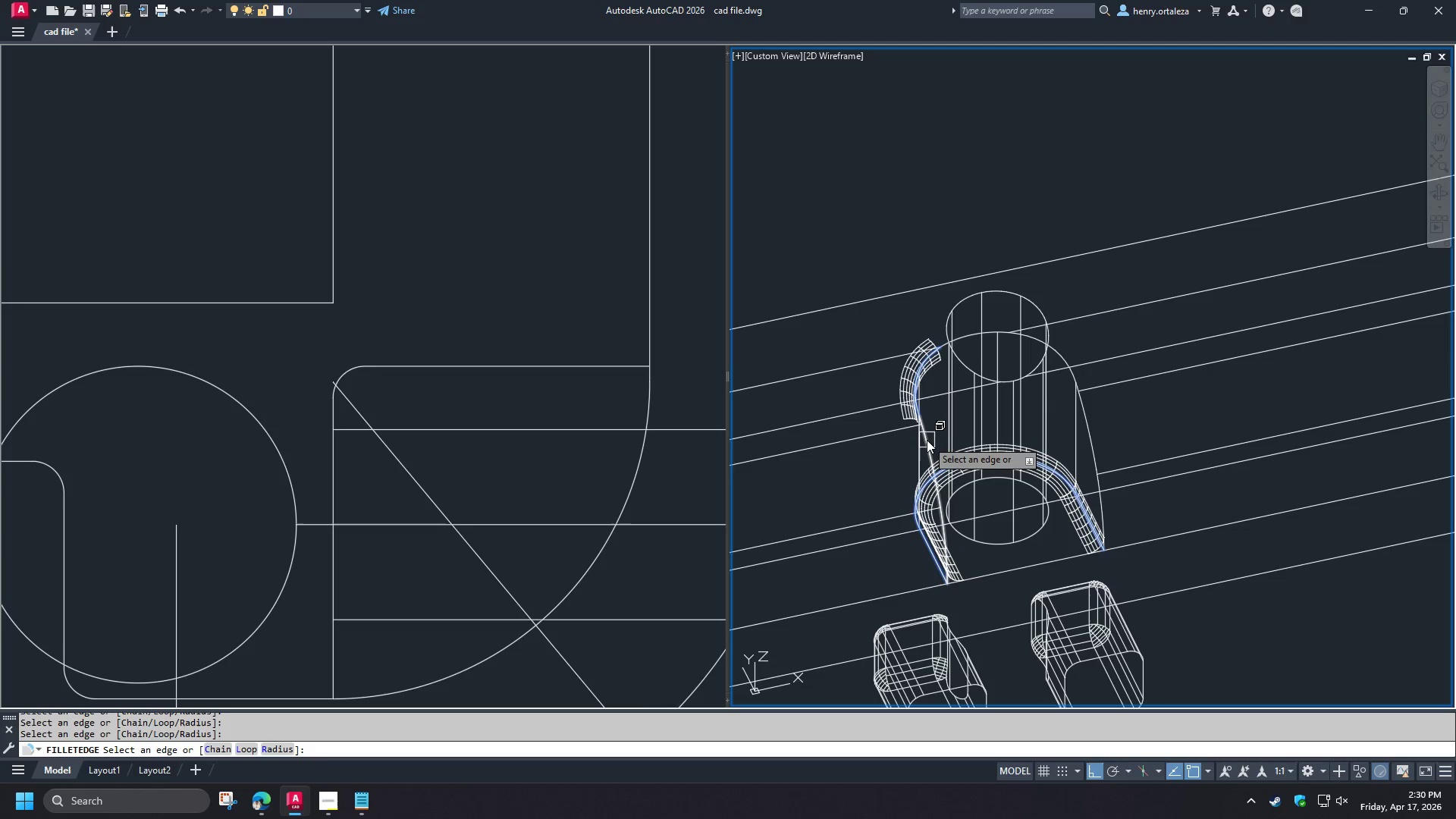 
left_click([927, 441])
 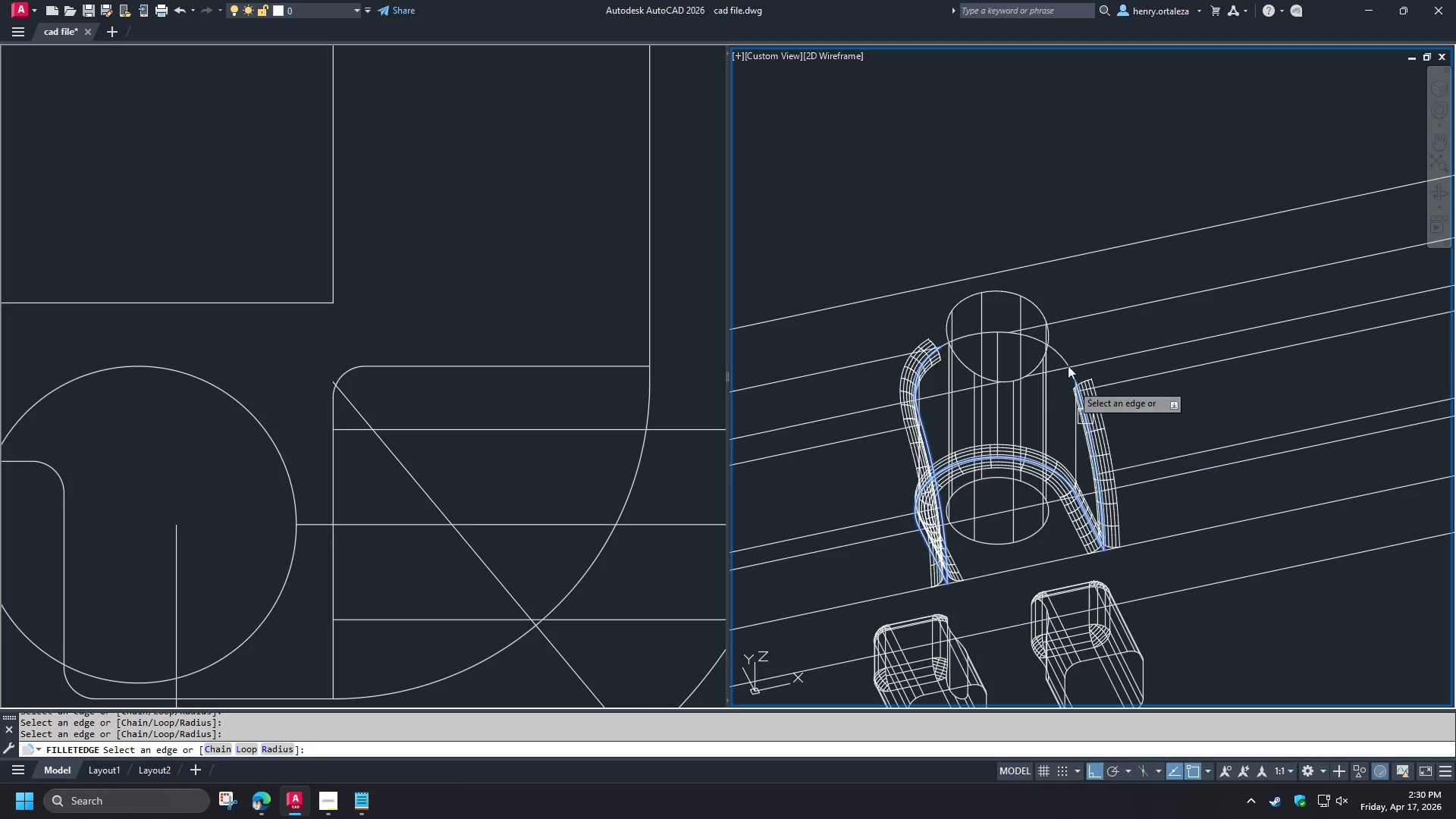 
left_click([1062, 348])
 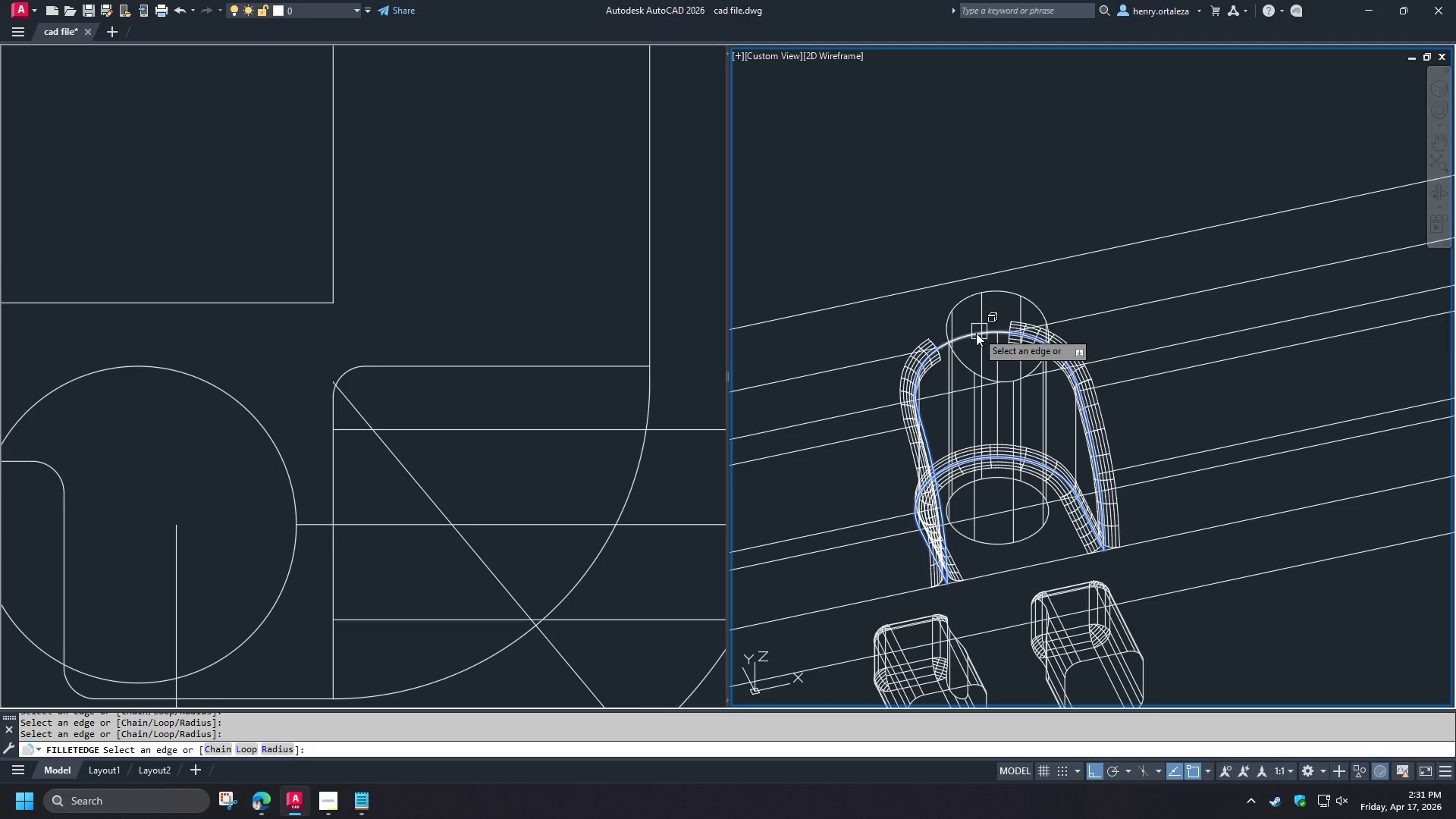 
left_click([975, 334])
 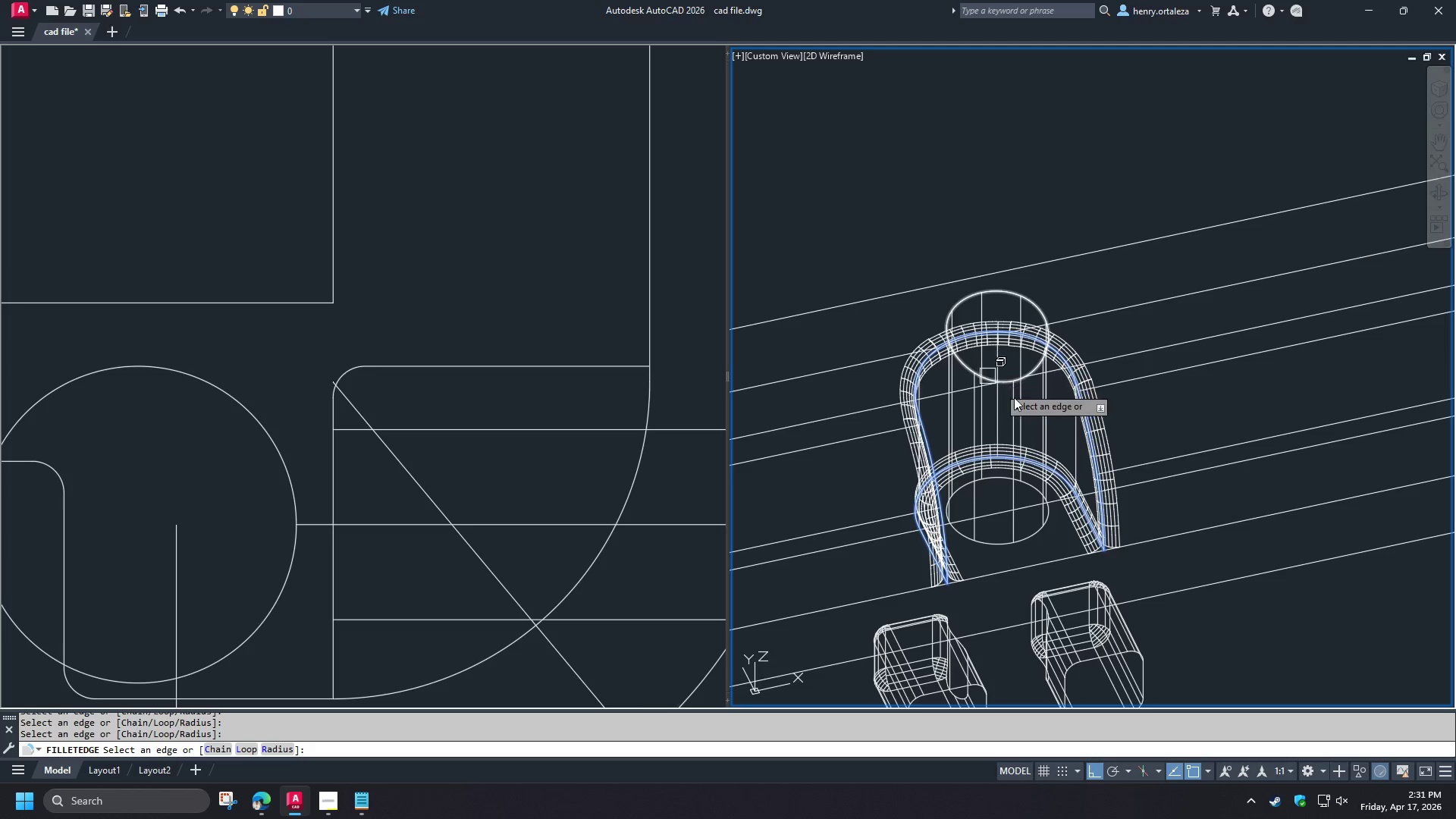 
scroll: coordinate [1103, 451], scroll_direction: down, amount: 1.0
 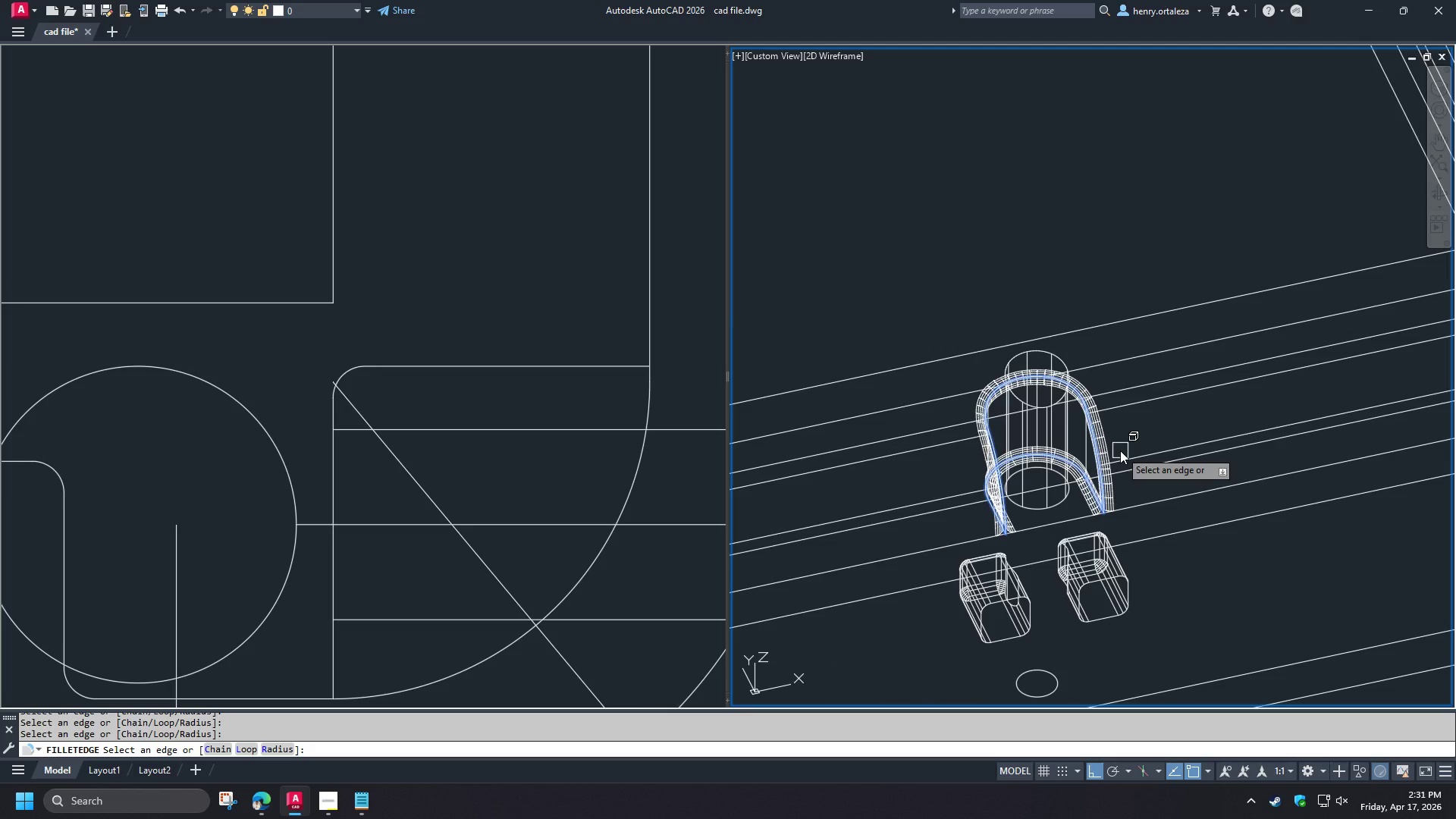 
key(Space)
 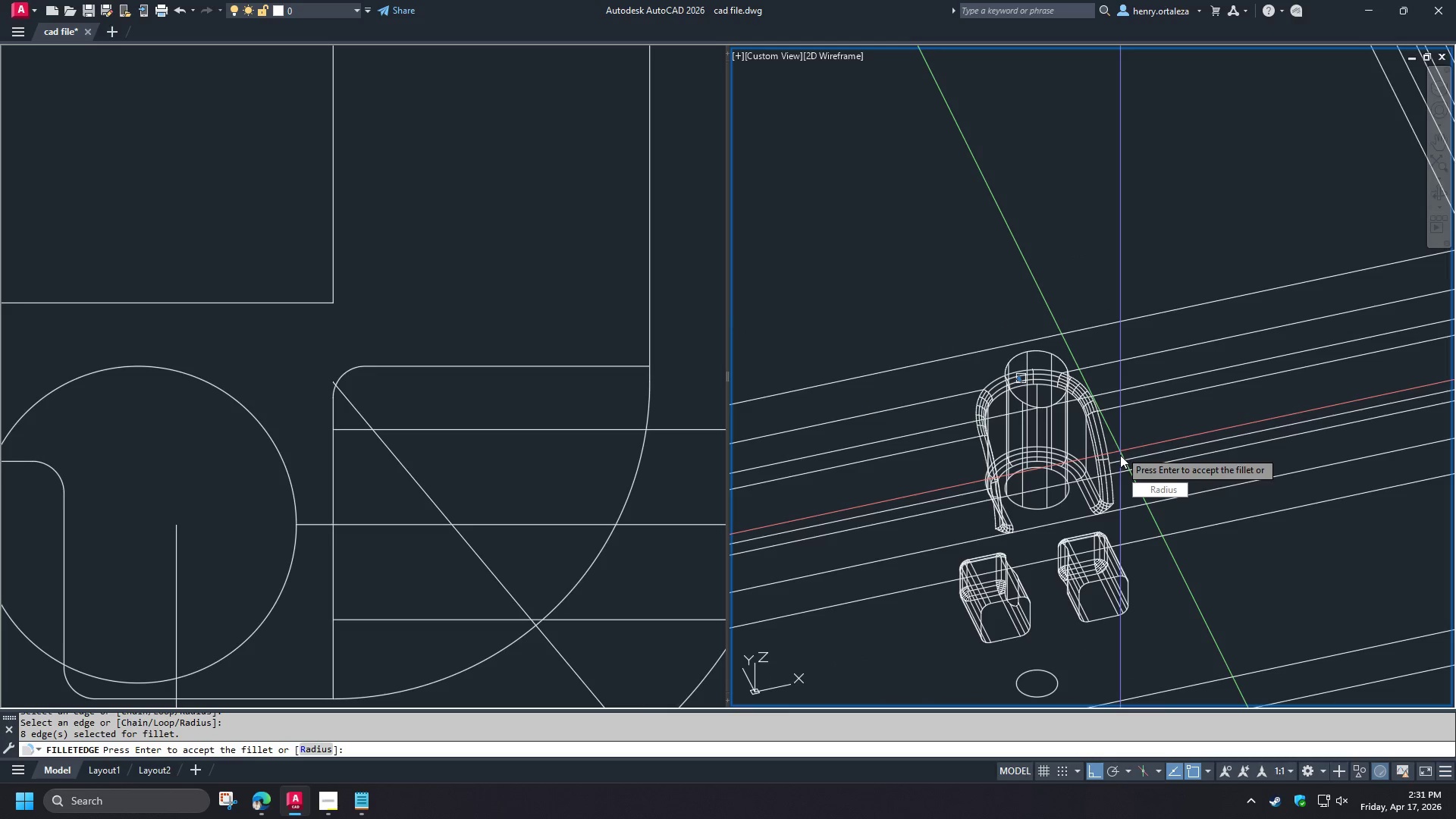 
key(Space)
 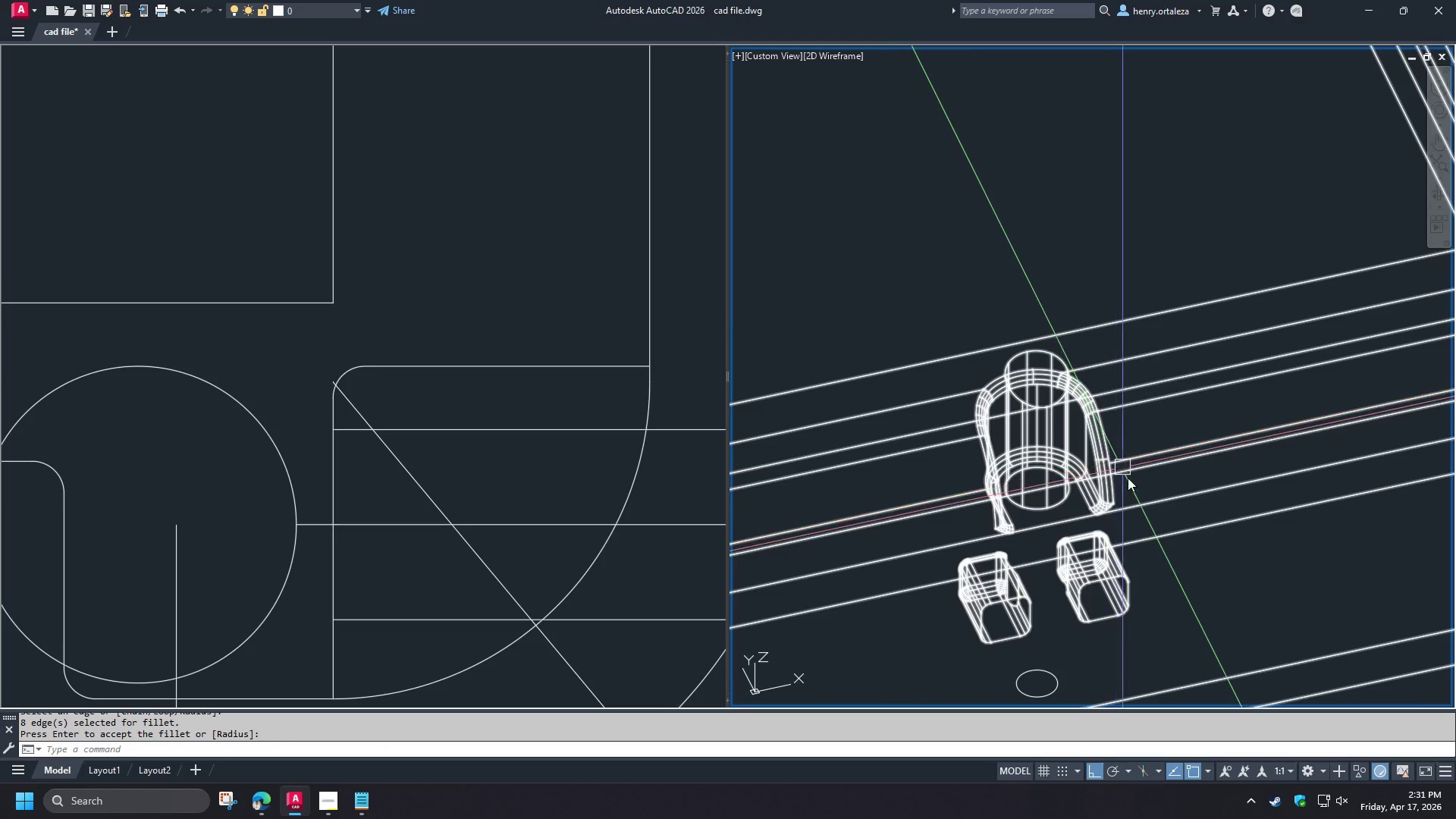 
hold_key(key=ShiftLeft, duration=1.53)
 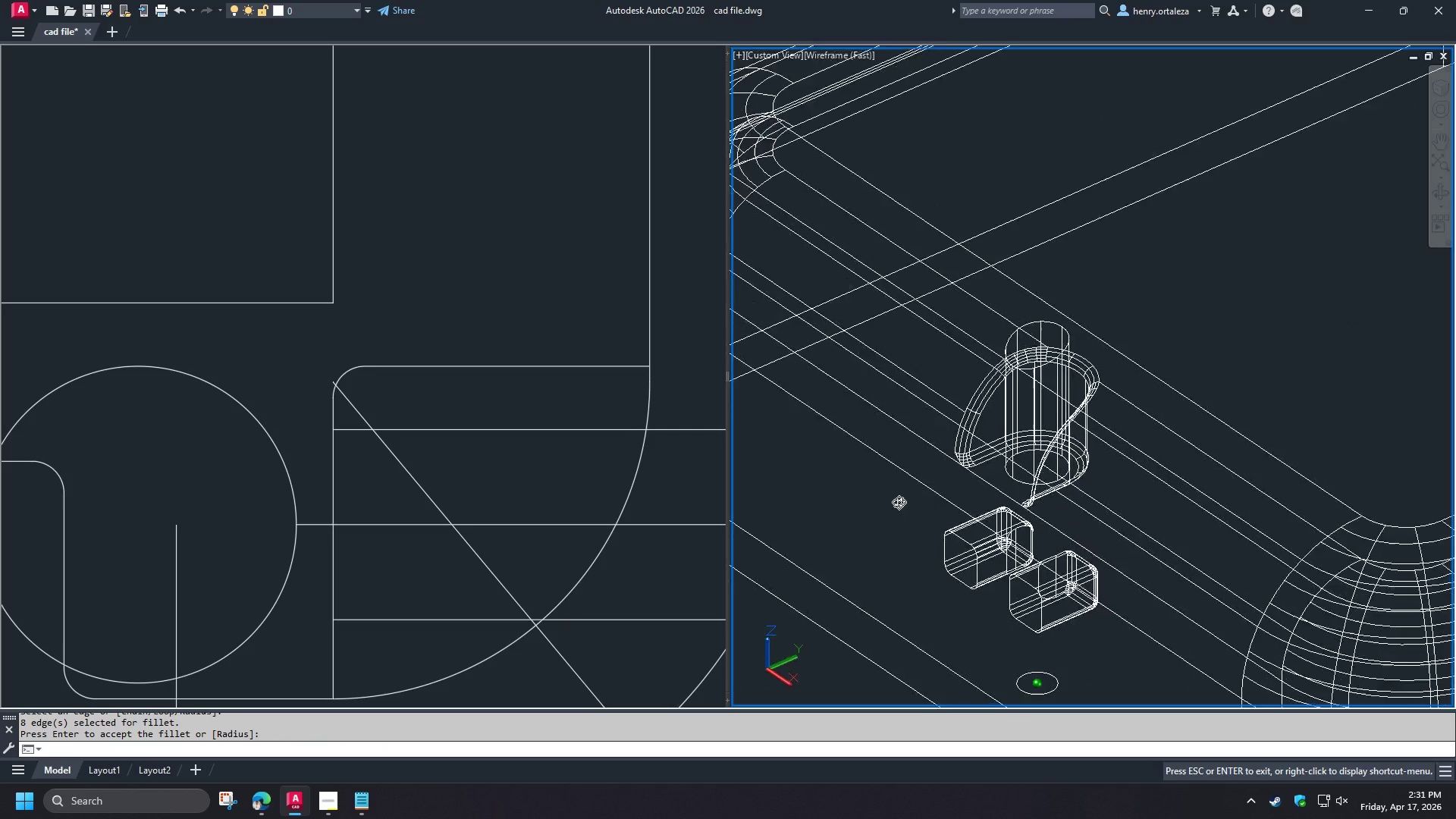 
hold_key(key=ShiftLeft, duration=1.52)
 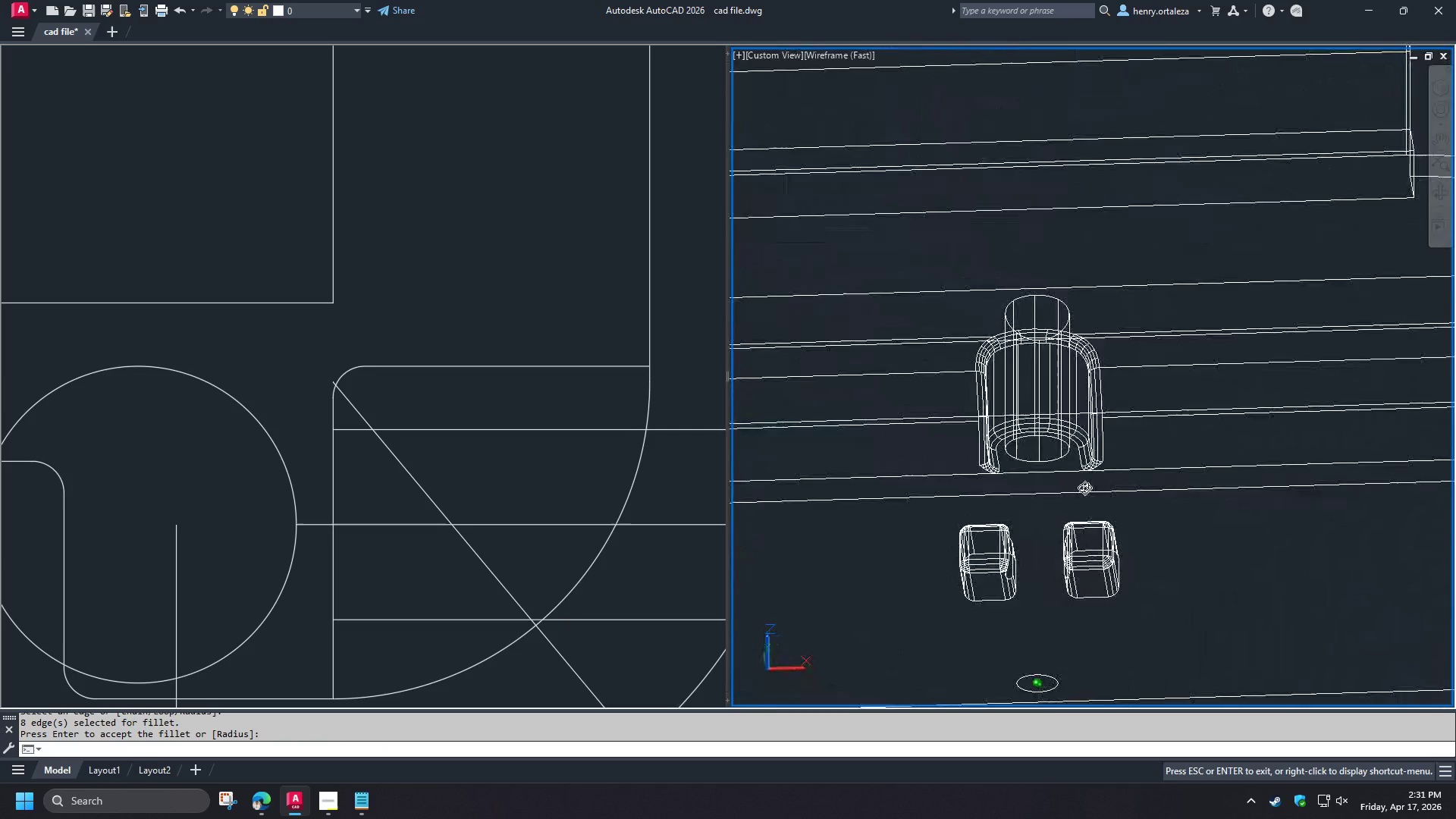 
hold_key(key=ShiftLeft, duration=1.51)
 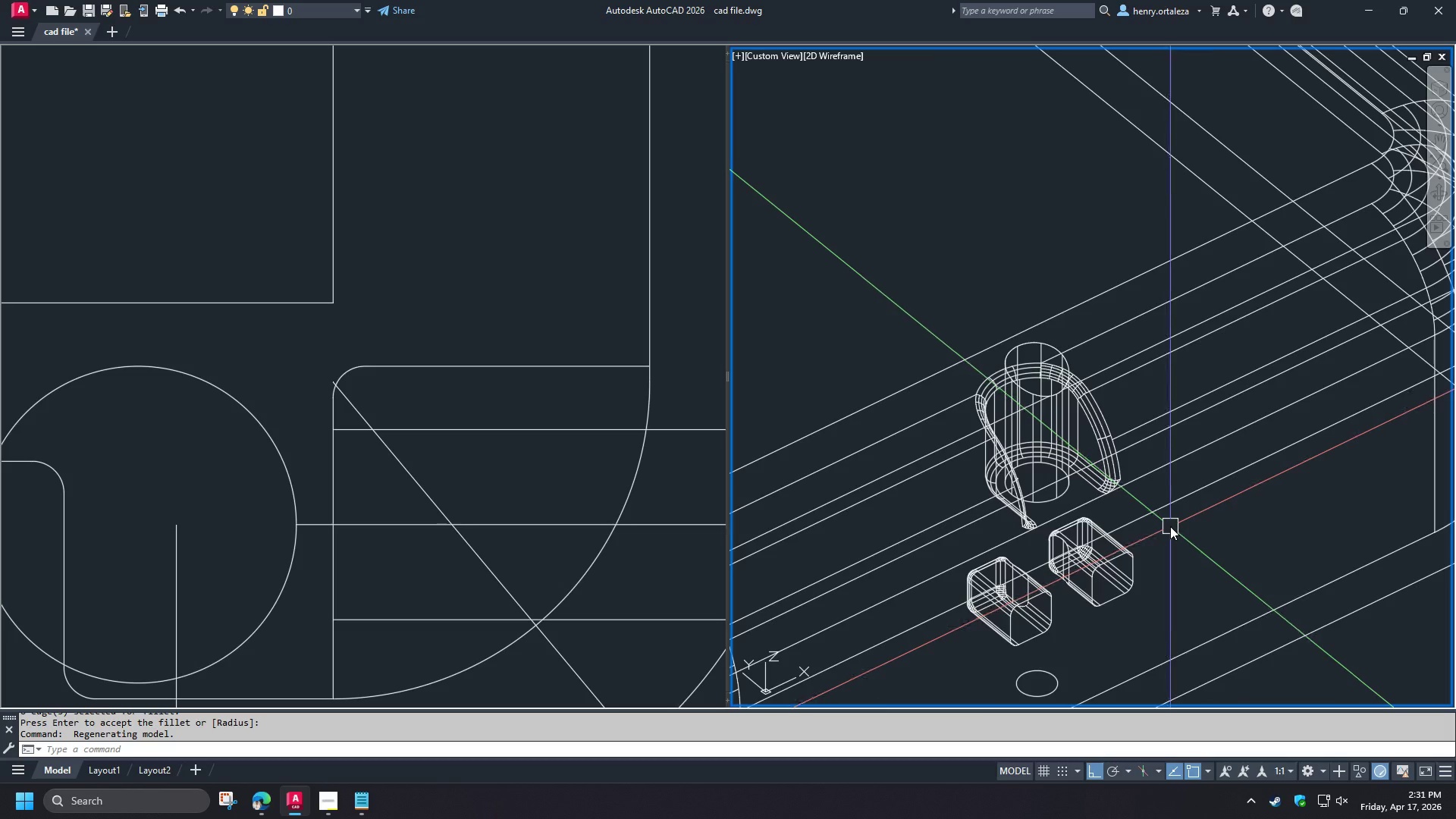 
type(vs s )
 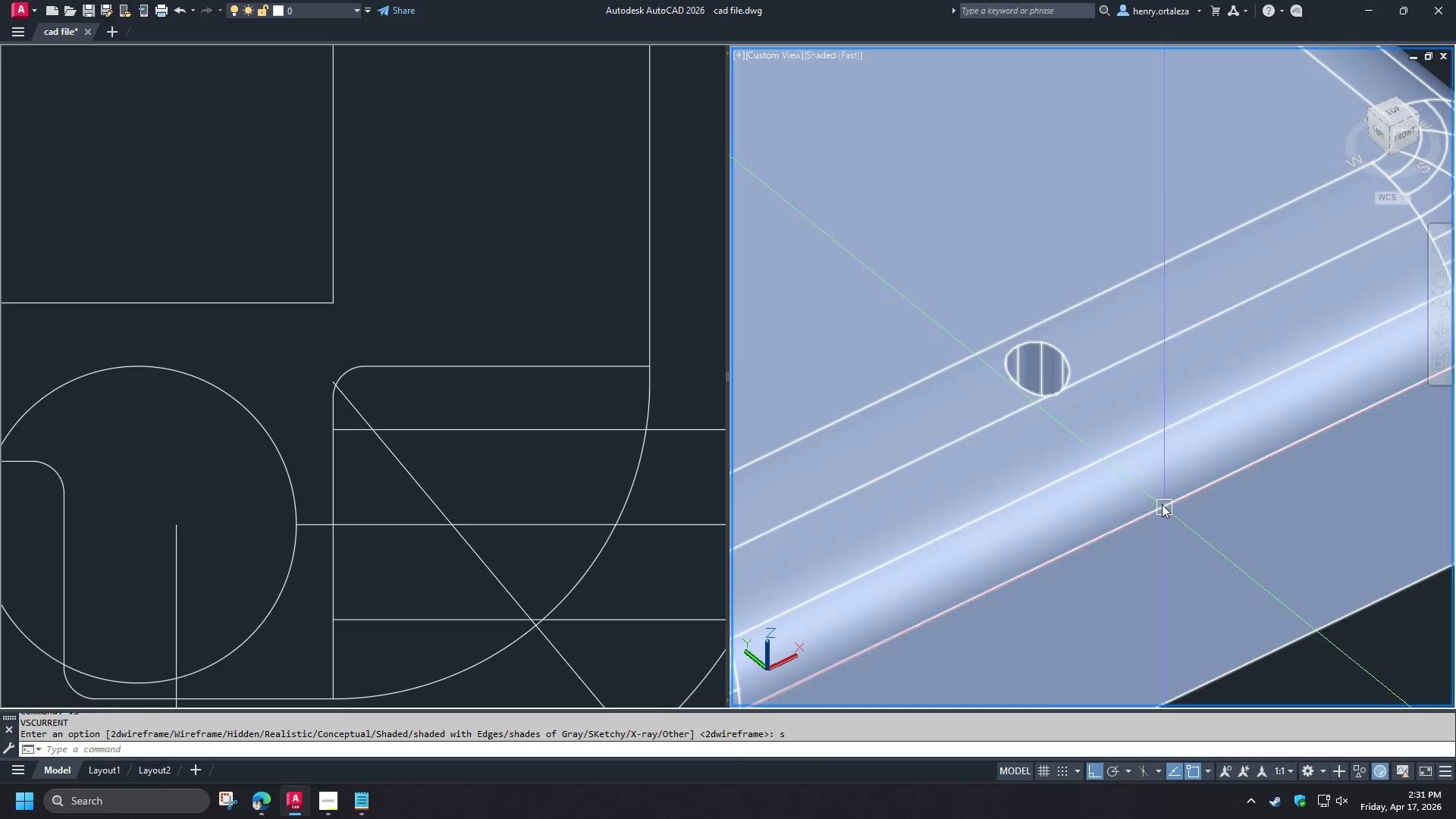 
scroll: coordinate [1143, 491], scroll_direction: down, amount: 3.0
 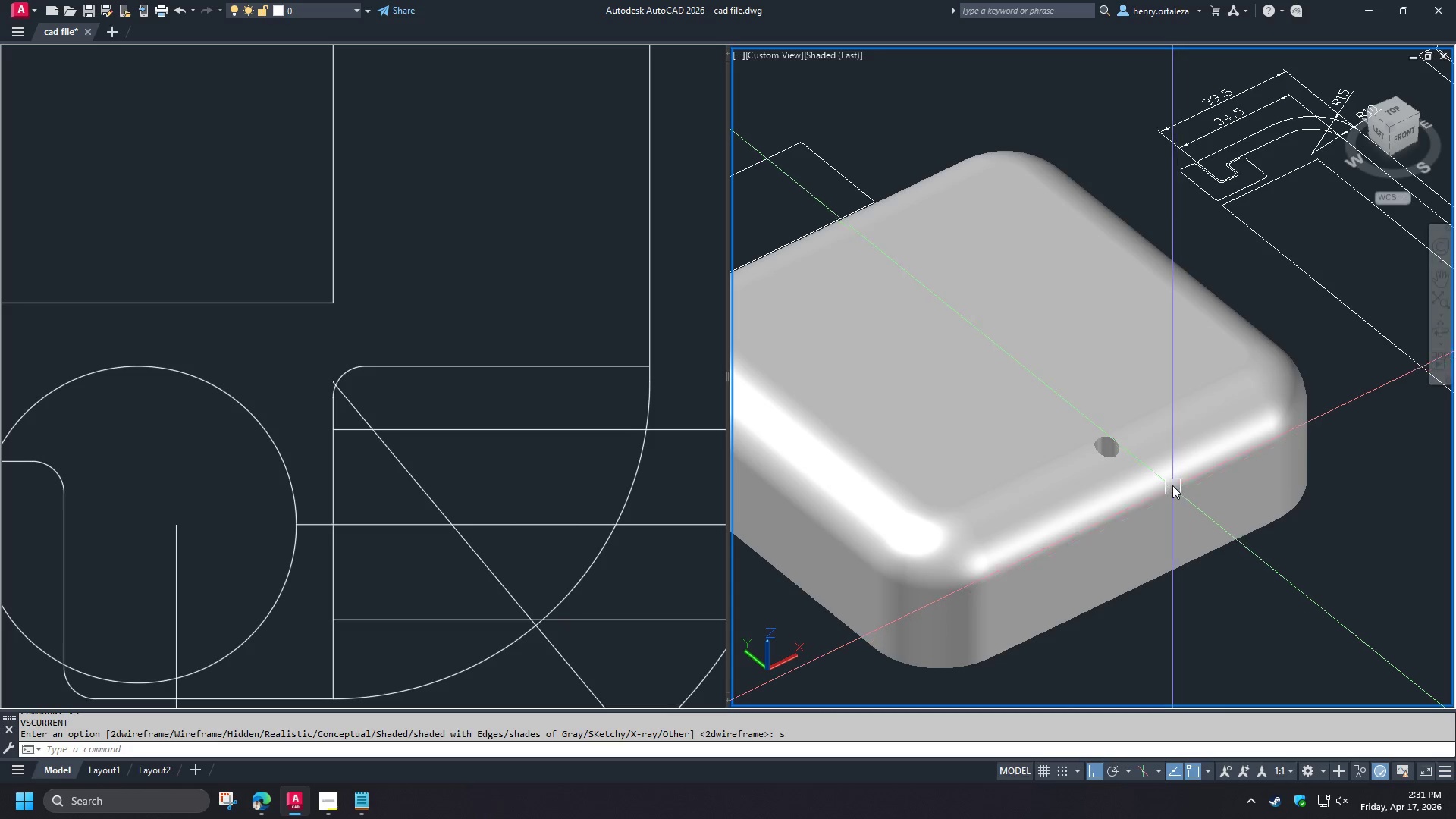 
left_click([1172, 485])
 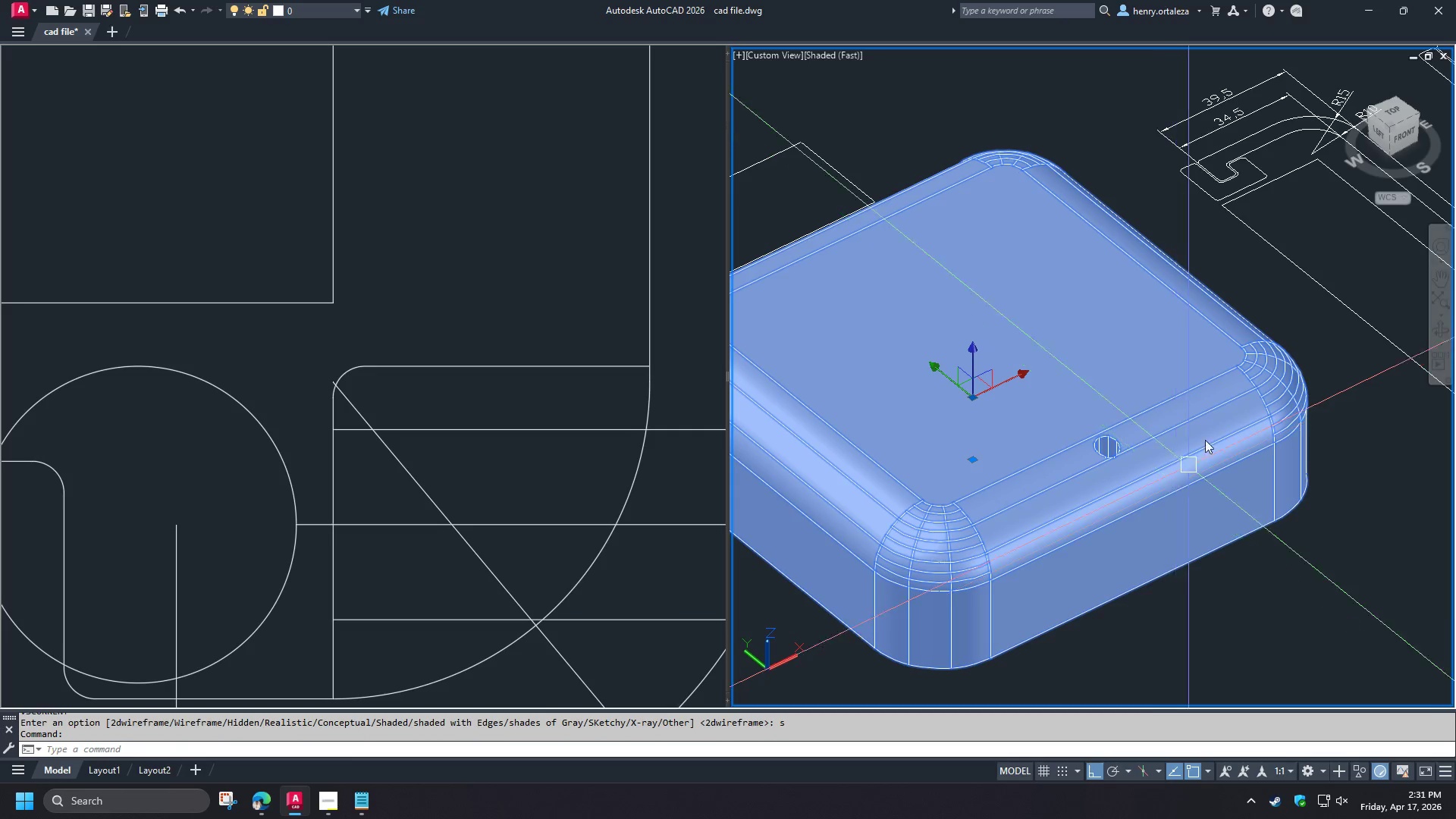 
scroll: coordinate [1247, 384], scroll_direction: down, amount: 2.0
 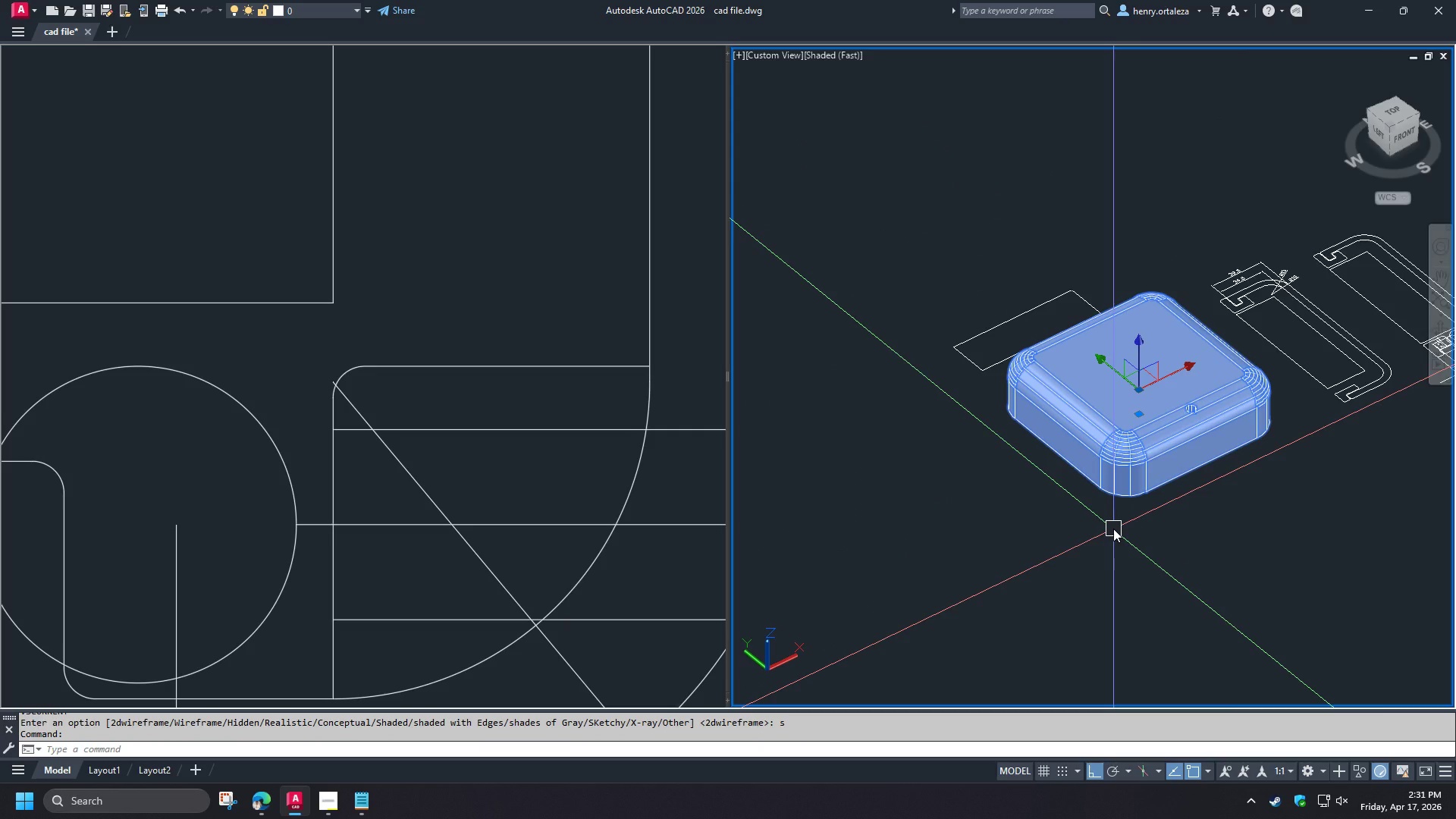 
scroll: coordinate [1199, 491], scroll_direction: up, amount: 1.0
 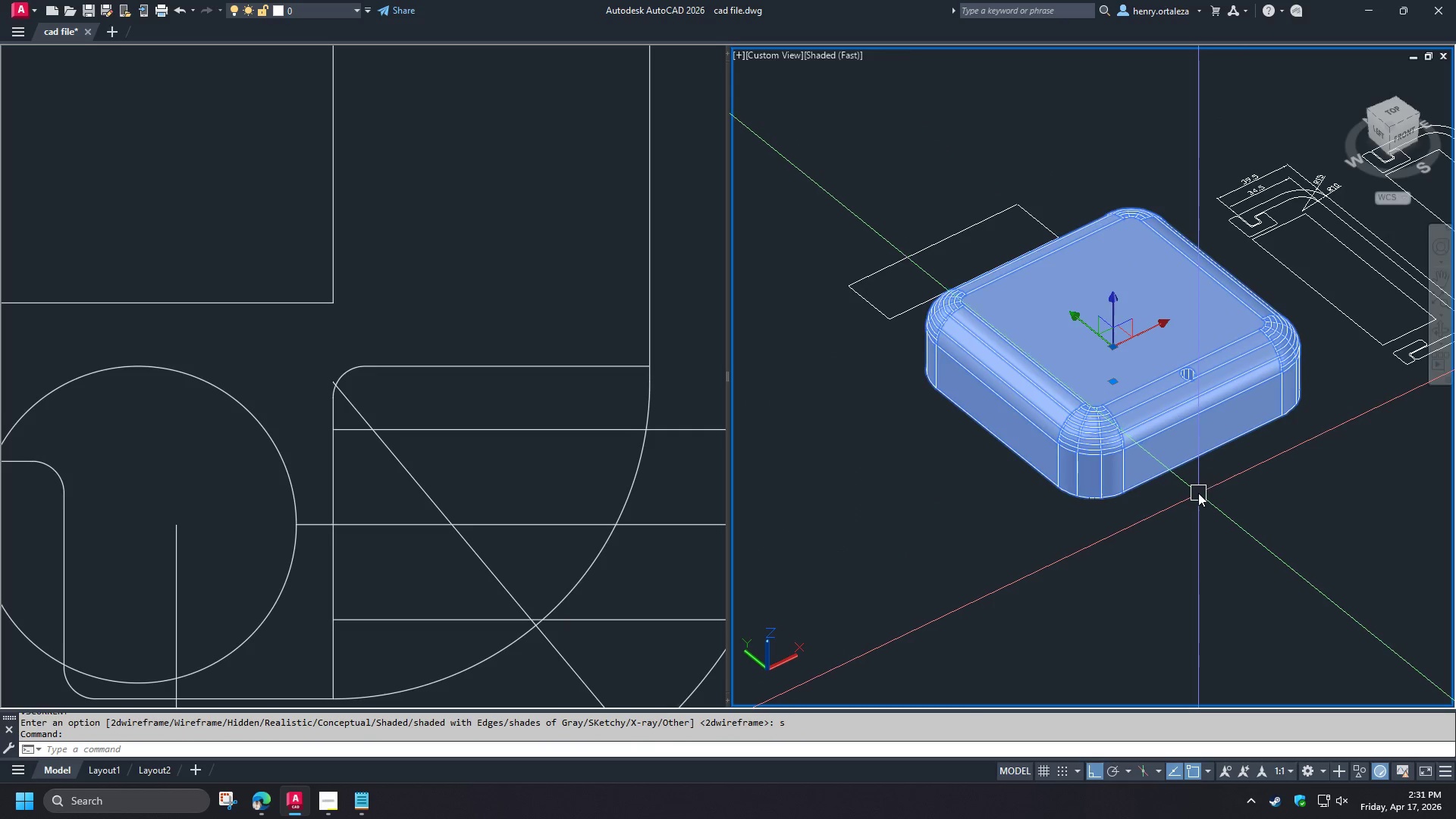 
type(ro)
 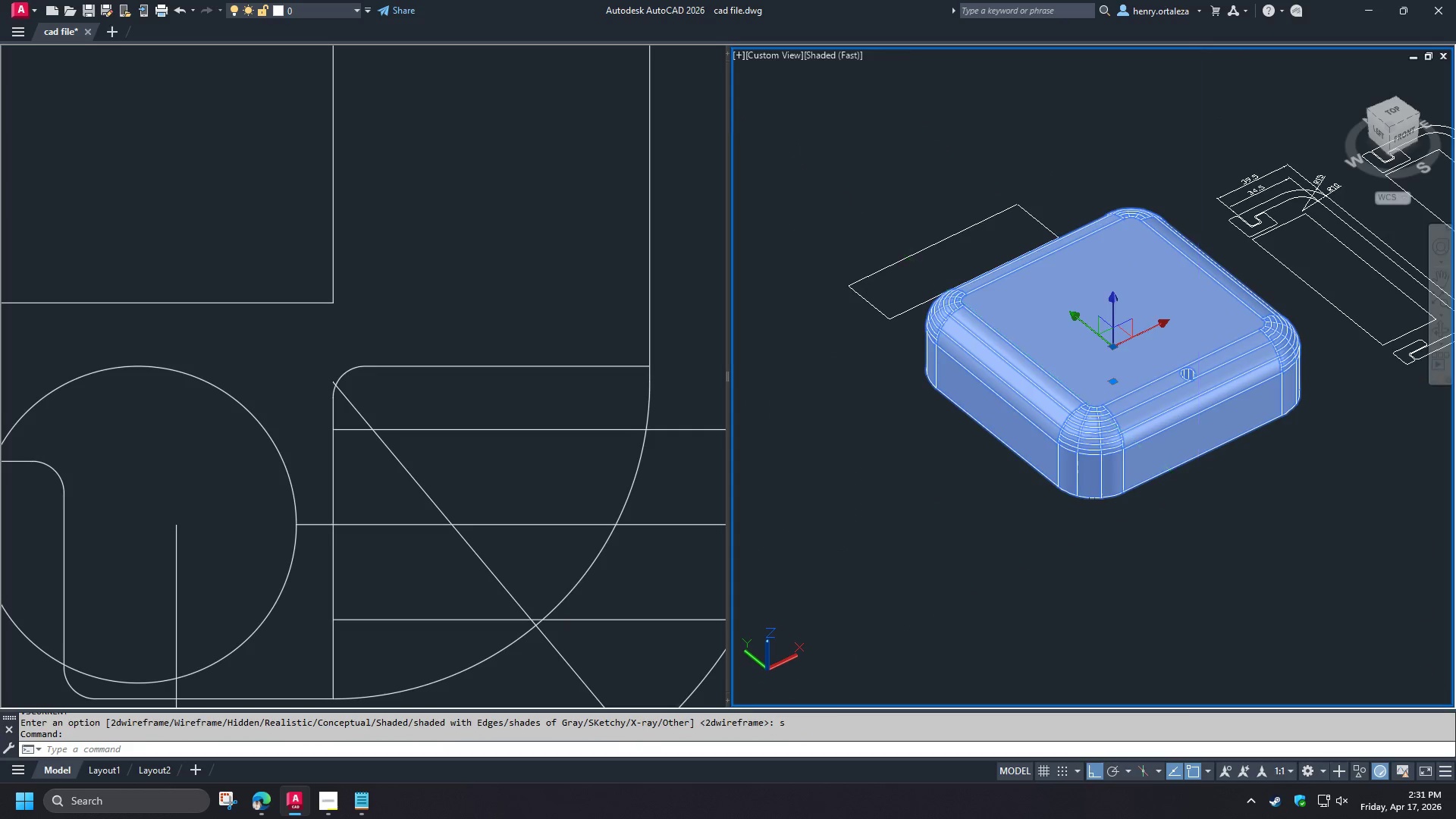 
key(Space)
 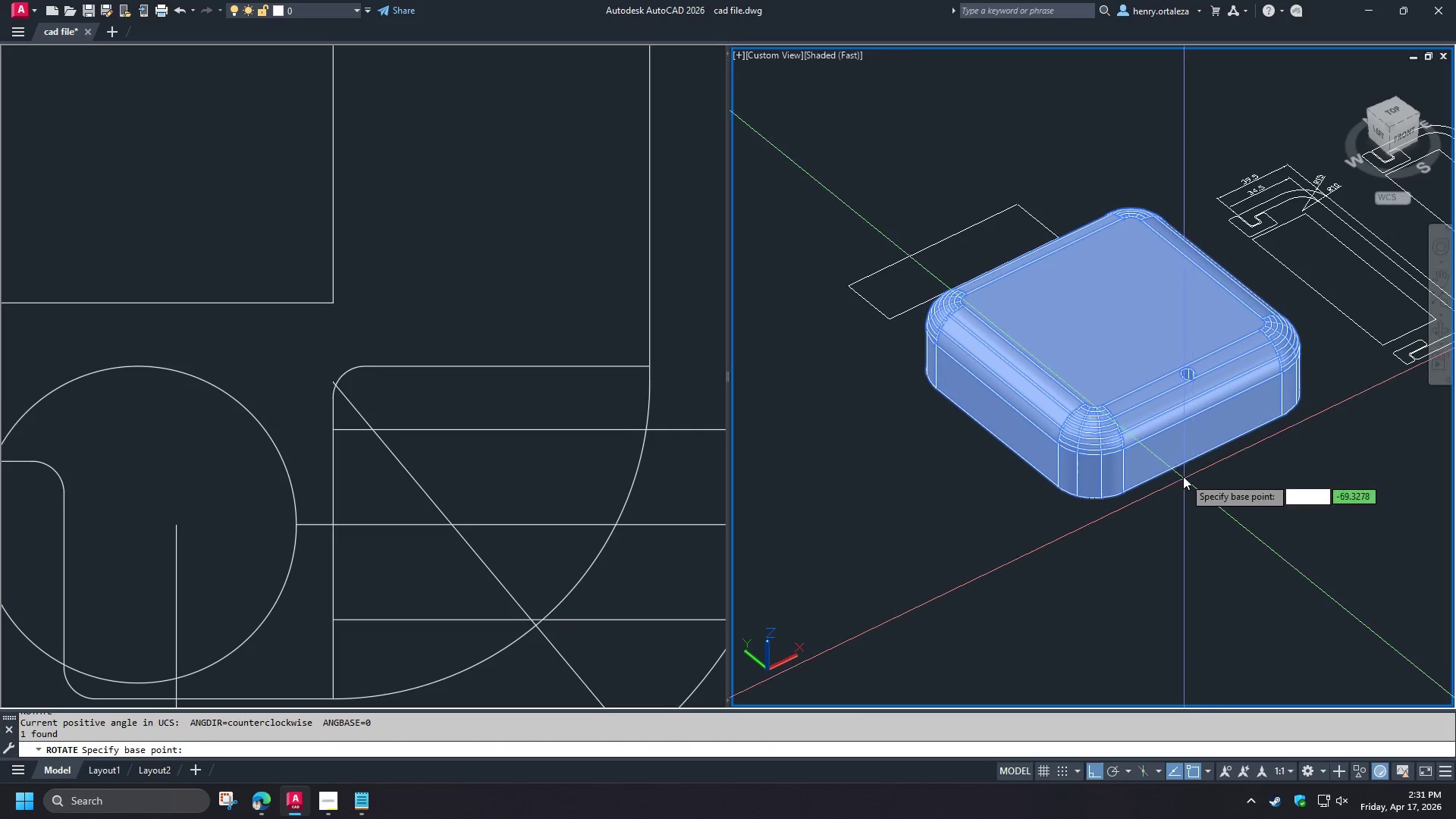 
scroll: coordinate [1183, 476], scroll_direction: up, amount: 1.0
 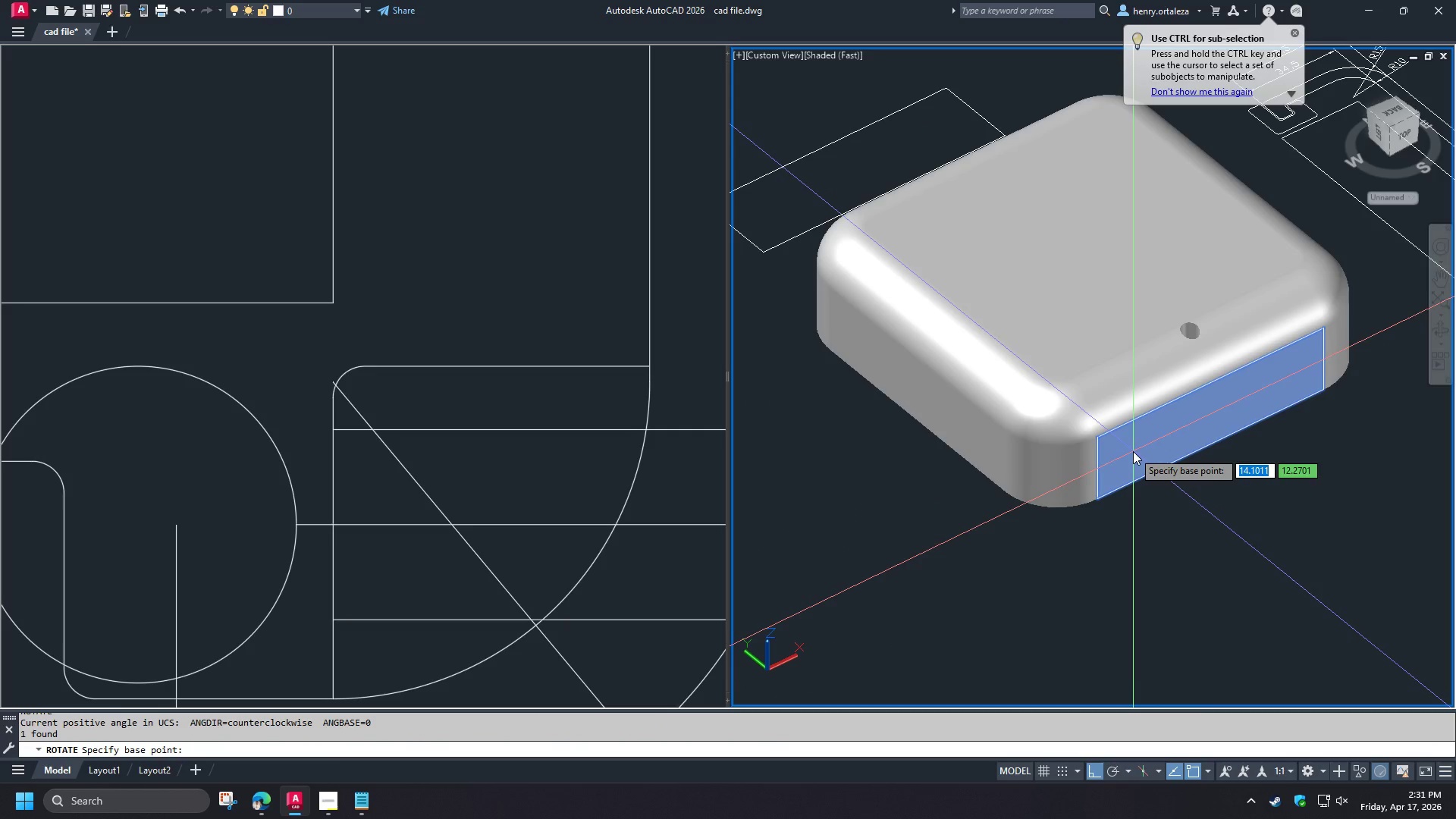 
left_click([1133, 451])
 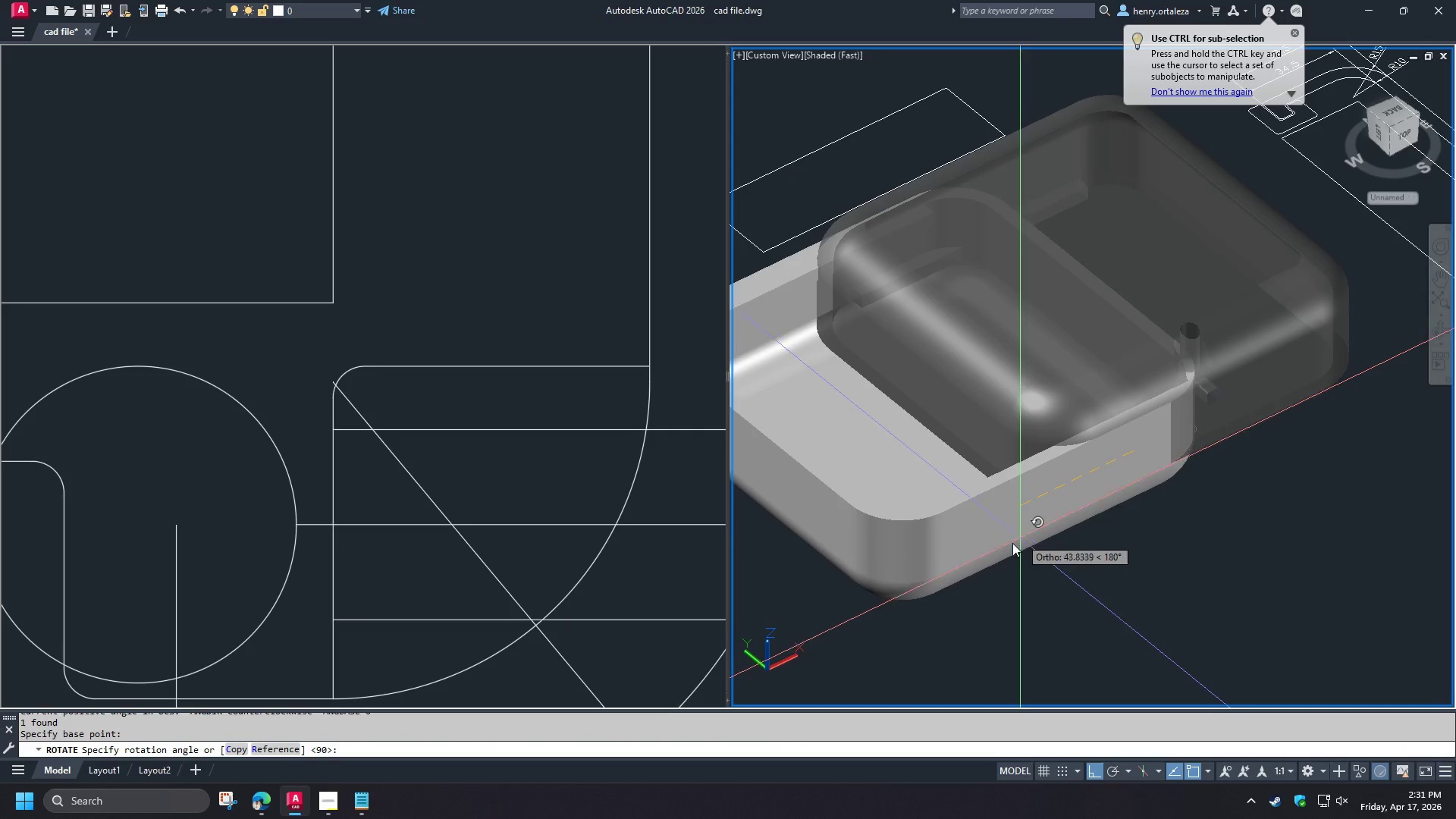 
key(C)
 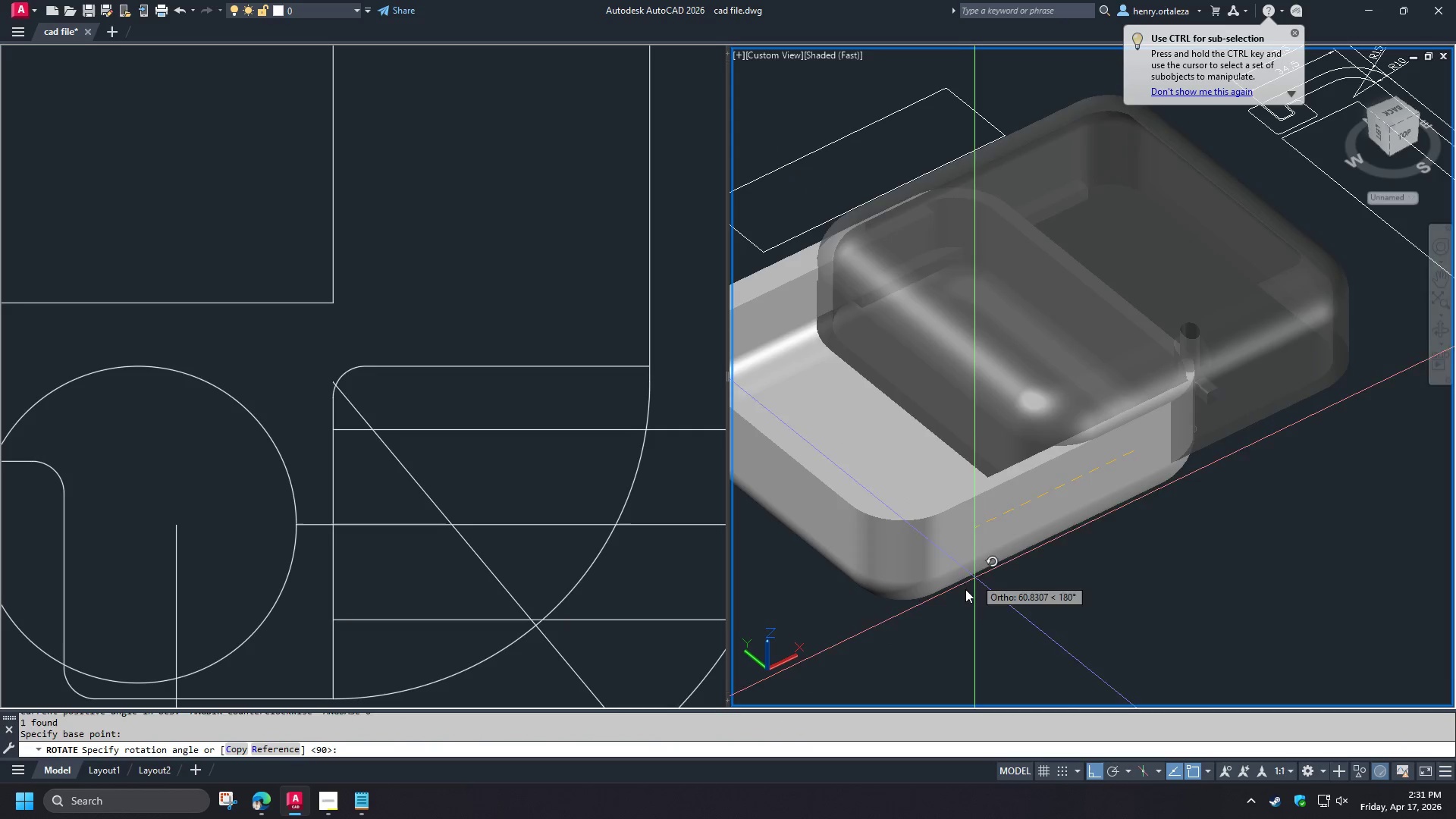 
key(Space)
 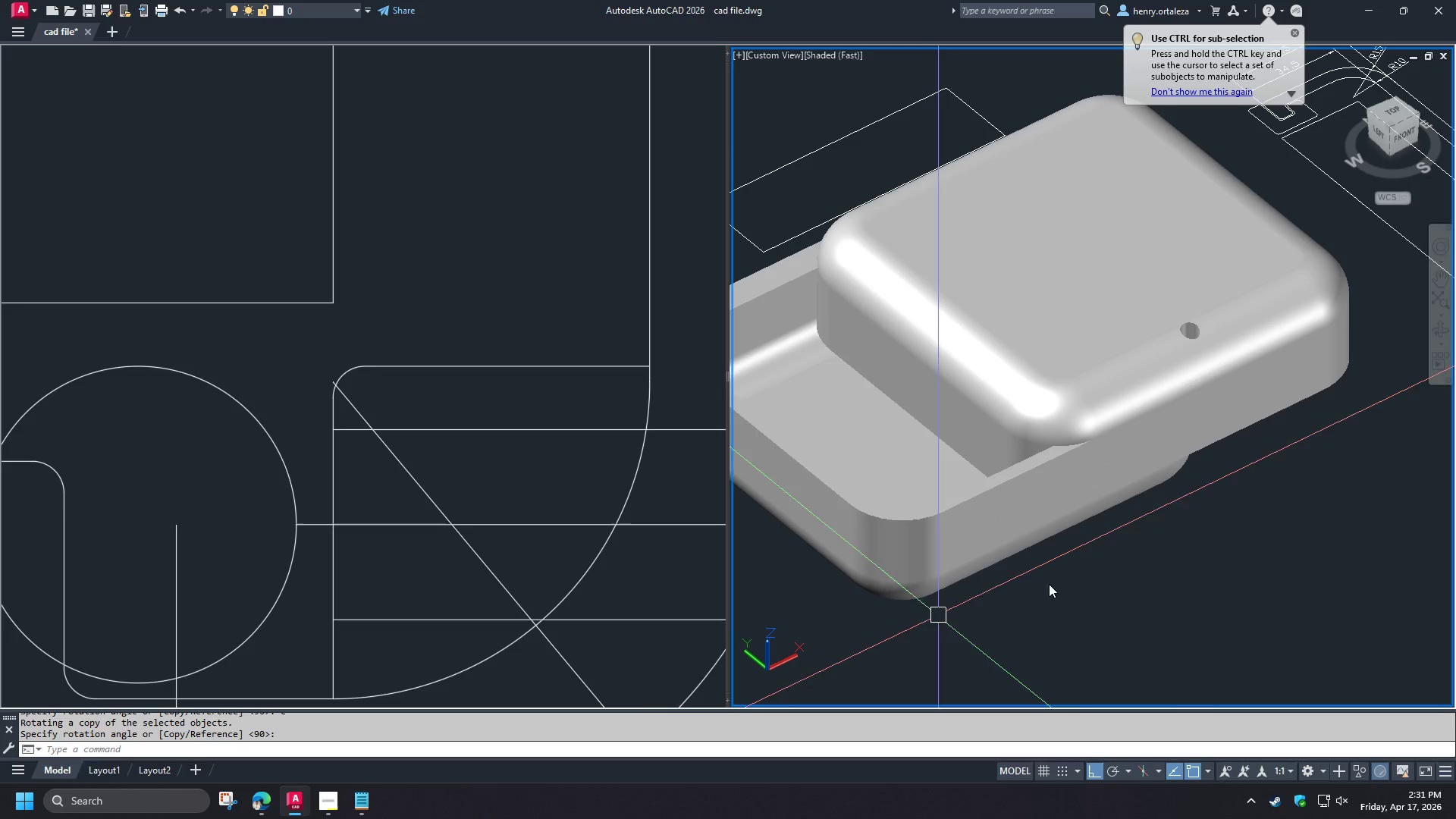 
scroll: coordinate [1215, 522], scroll_direction: down, amount: 1.0
 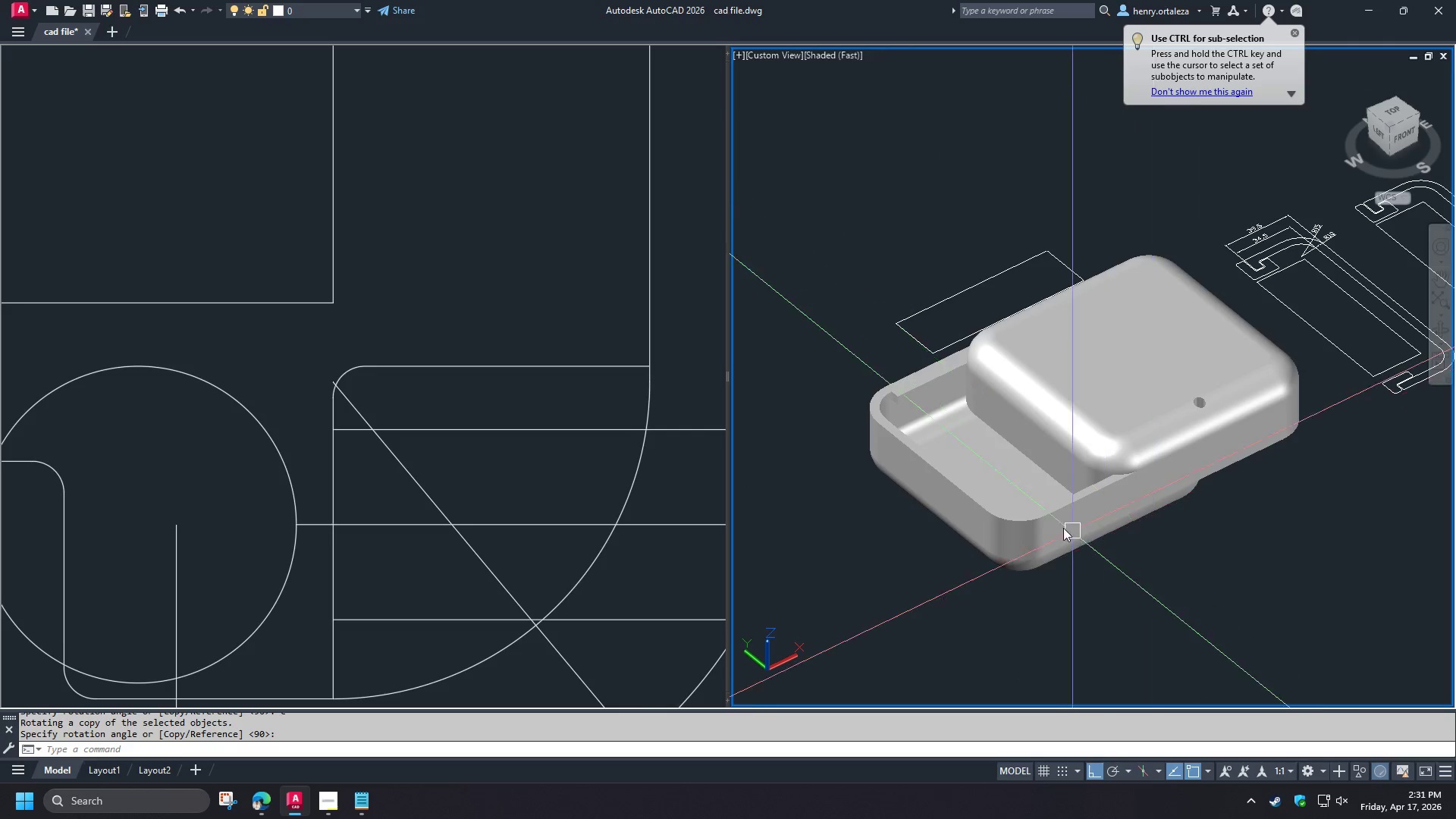 
left_click([1050, 529])
 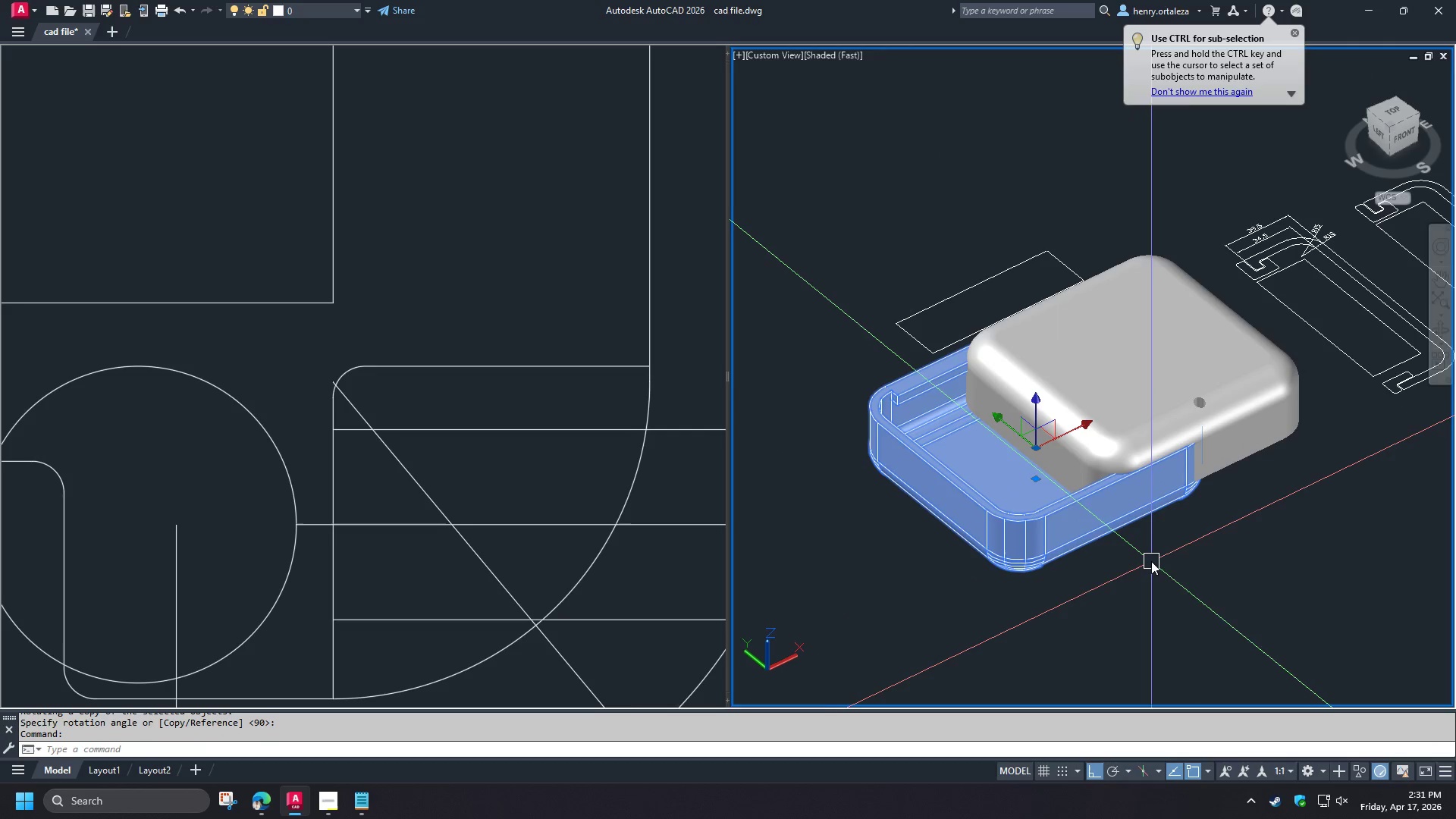 
key(M)
 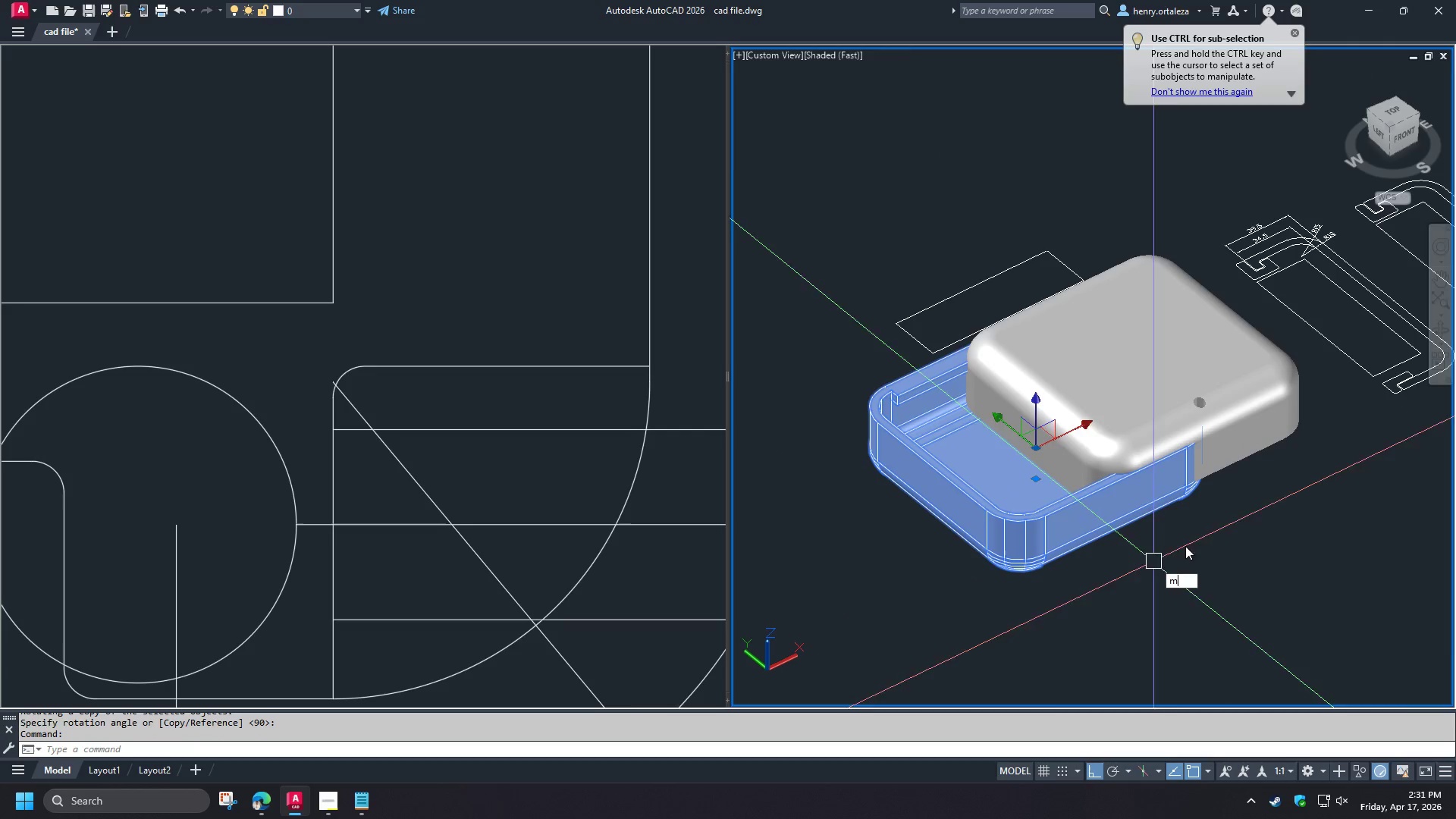 
key(Space)
 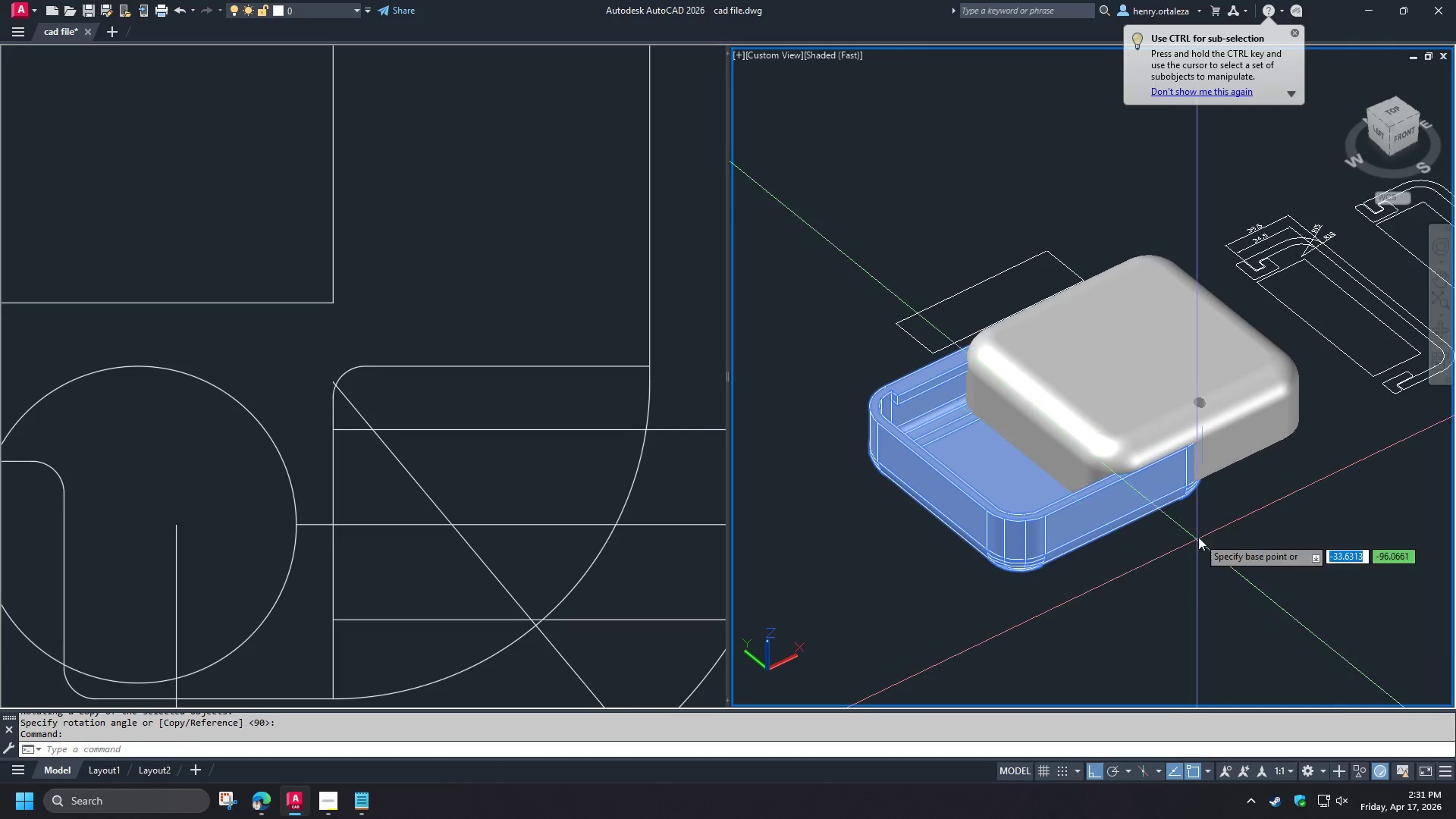 
left_click_drag(start_coordinate=[1198, 537], to_coordinate=[1192, 541])
 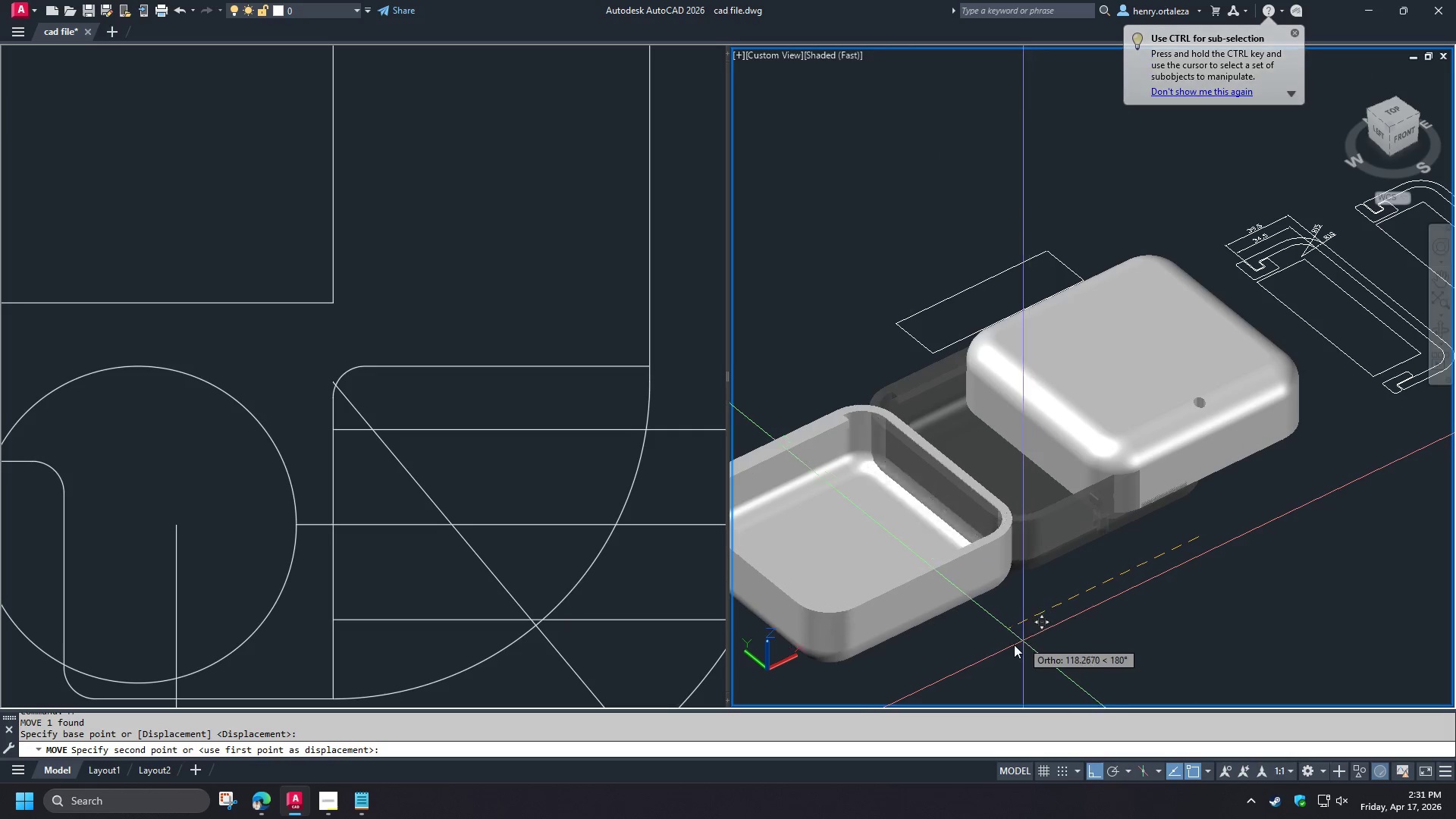 
left_click([1059, 629])
 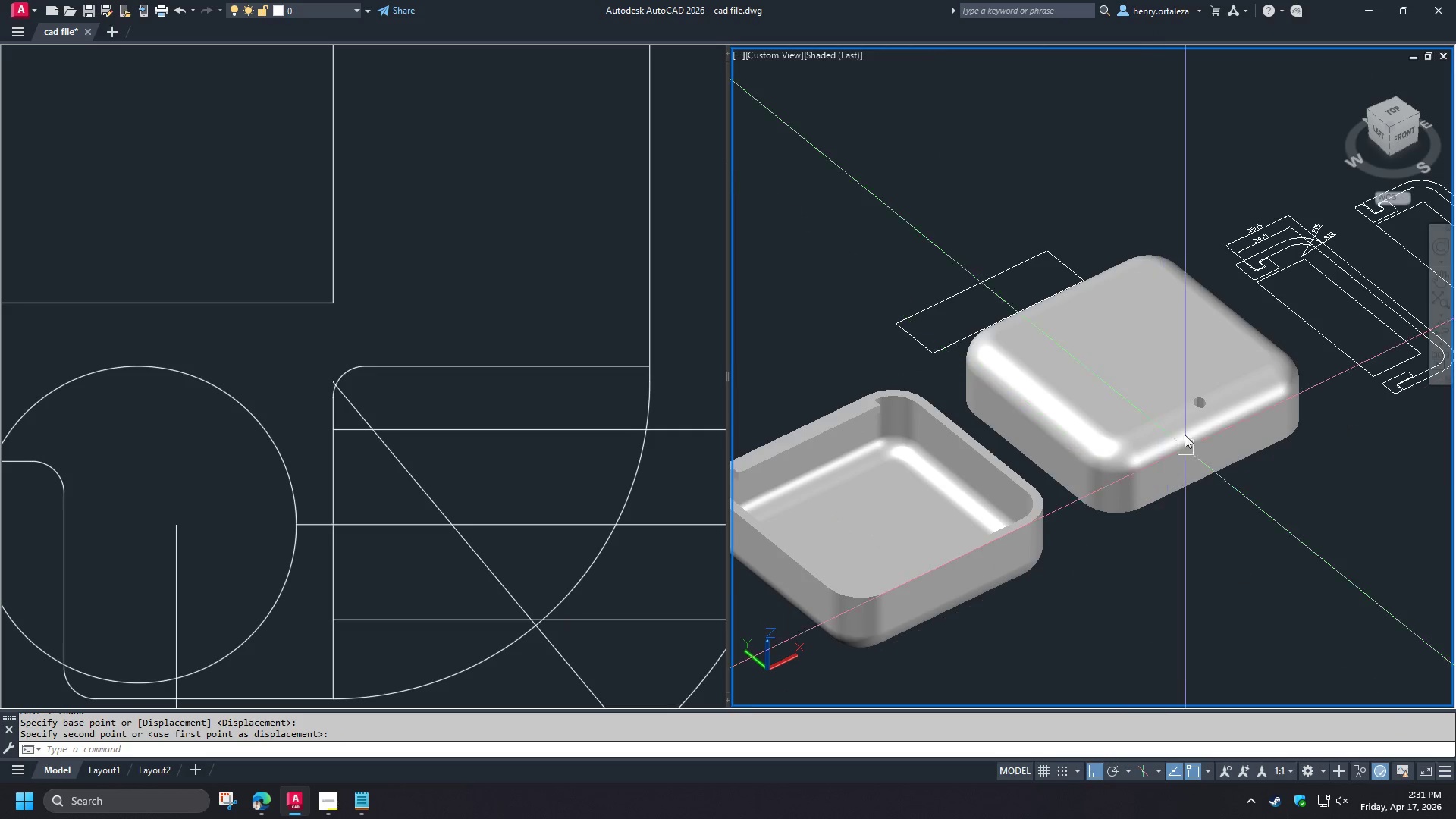 
scroll: coordinate [1200, 403], scroll_direction: up, amount: 3.0
 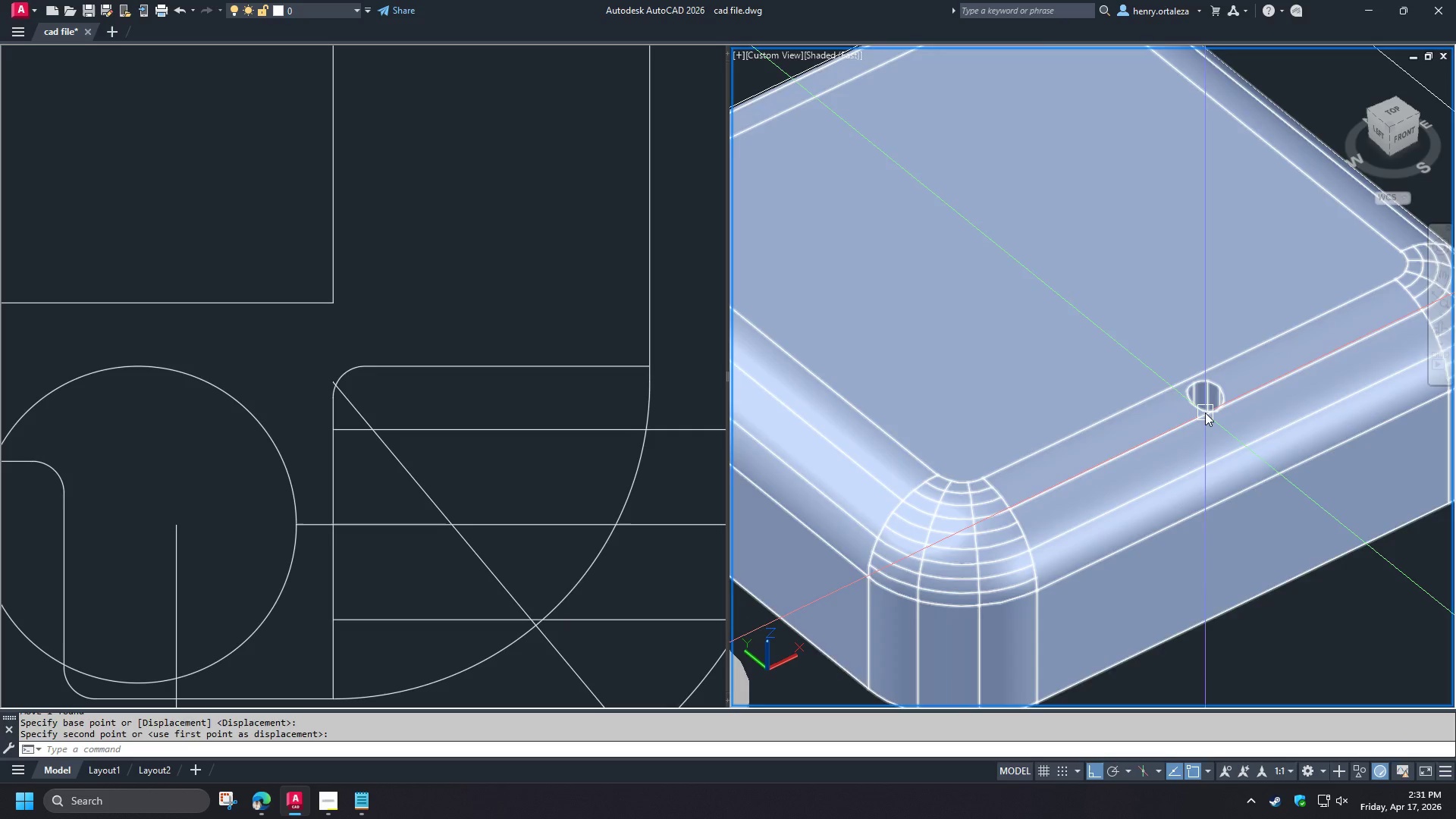 
left_click([1205, 413])
 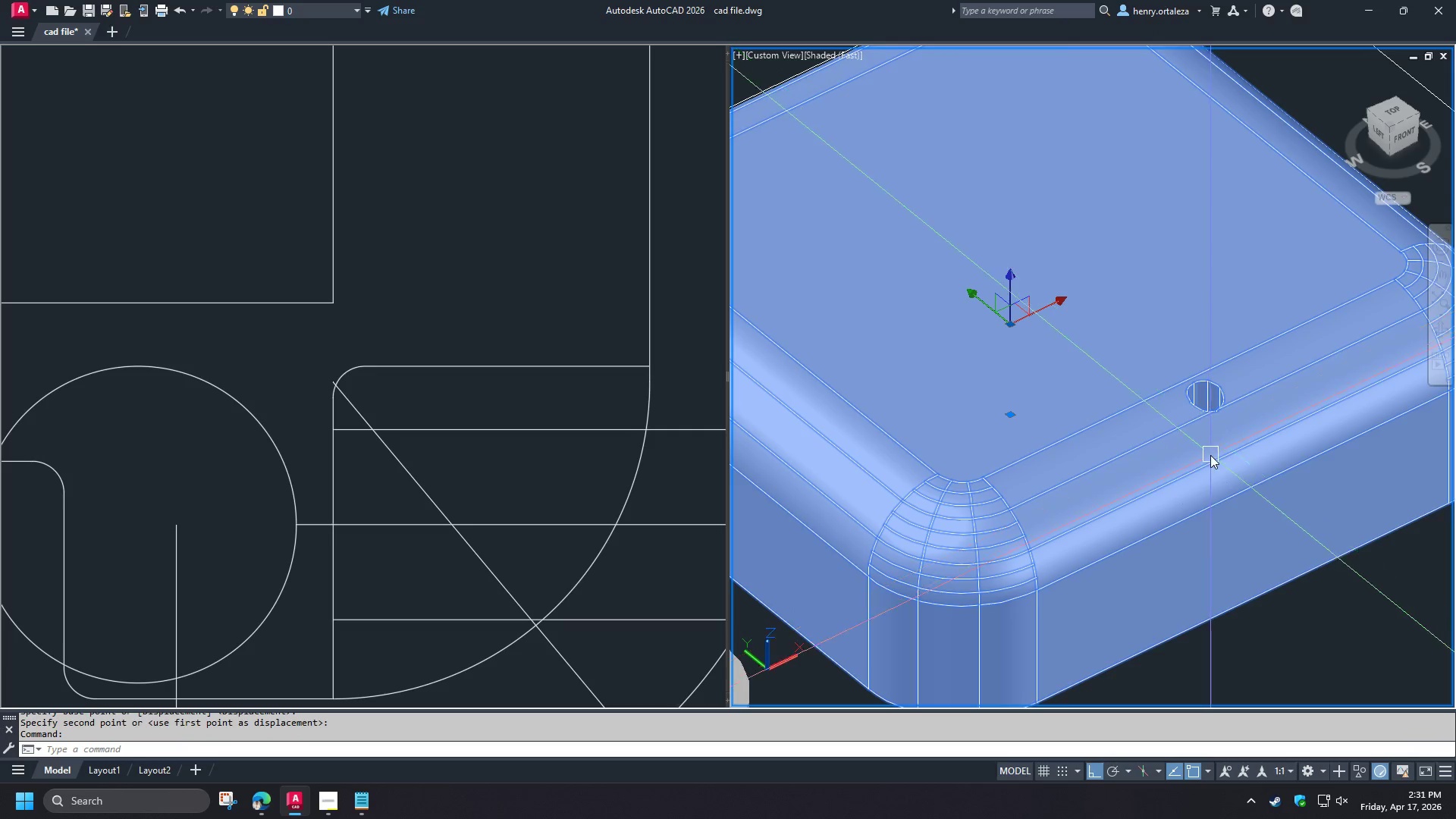 
scroll: coordinate [1210, 456], scroll_direction: down, amount: 2.0
 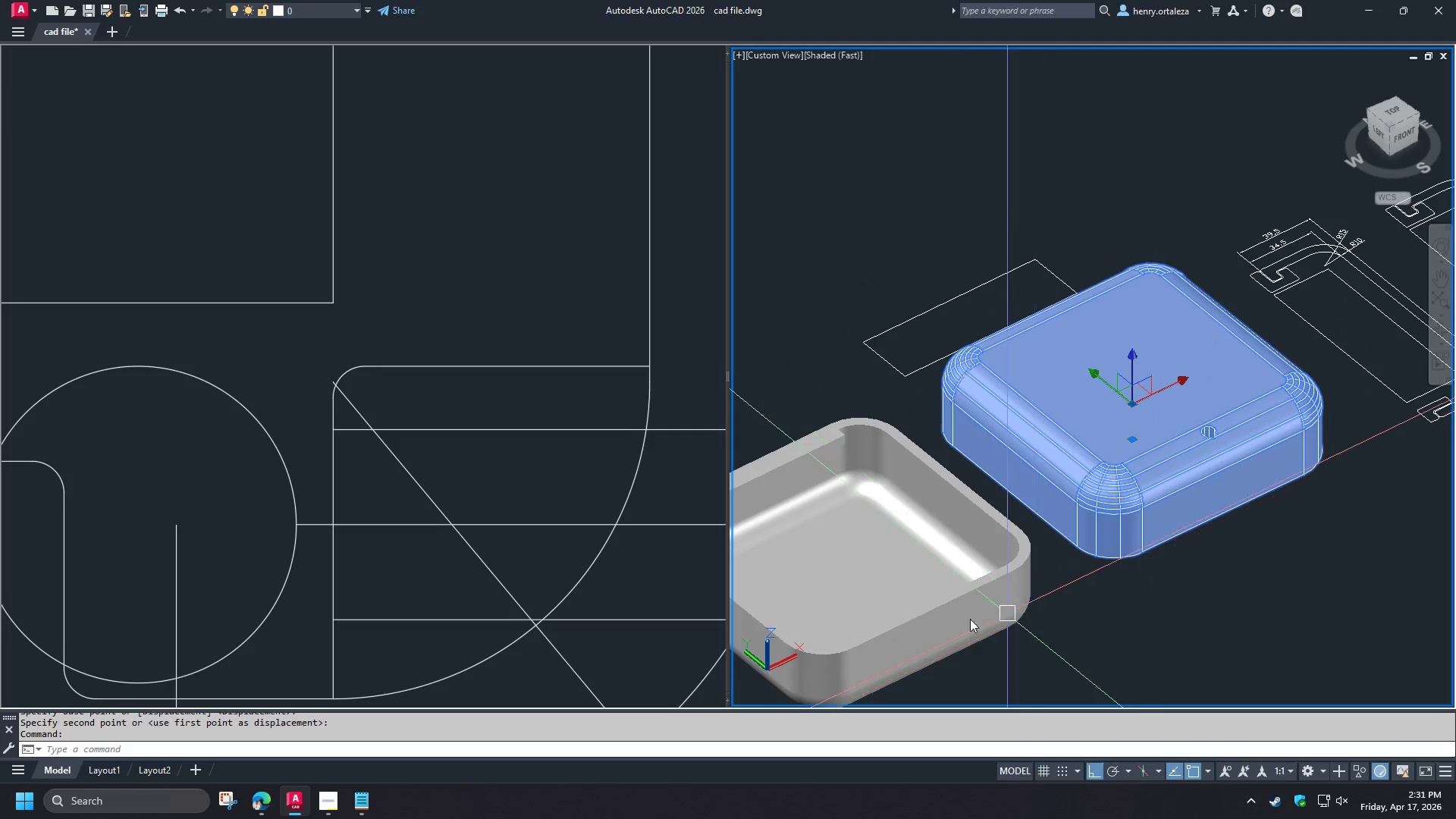 
scroll: coordinate [924, 604], scroll_direction: up, amount: 2.0
 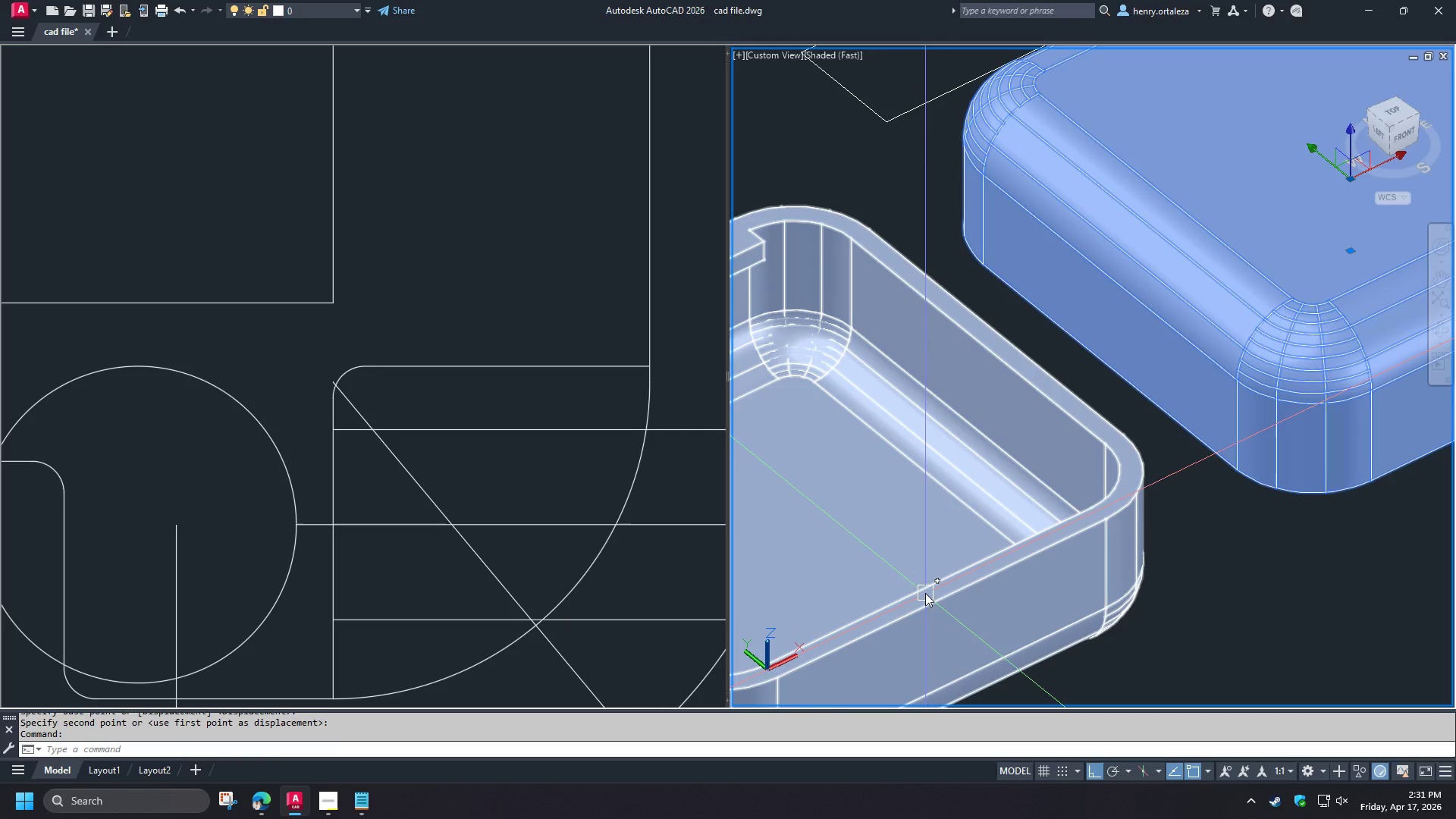 
scroll: coordinate [925, 593], scroll_direction: down, amount: 2.0
 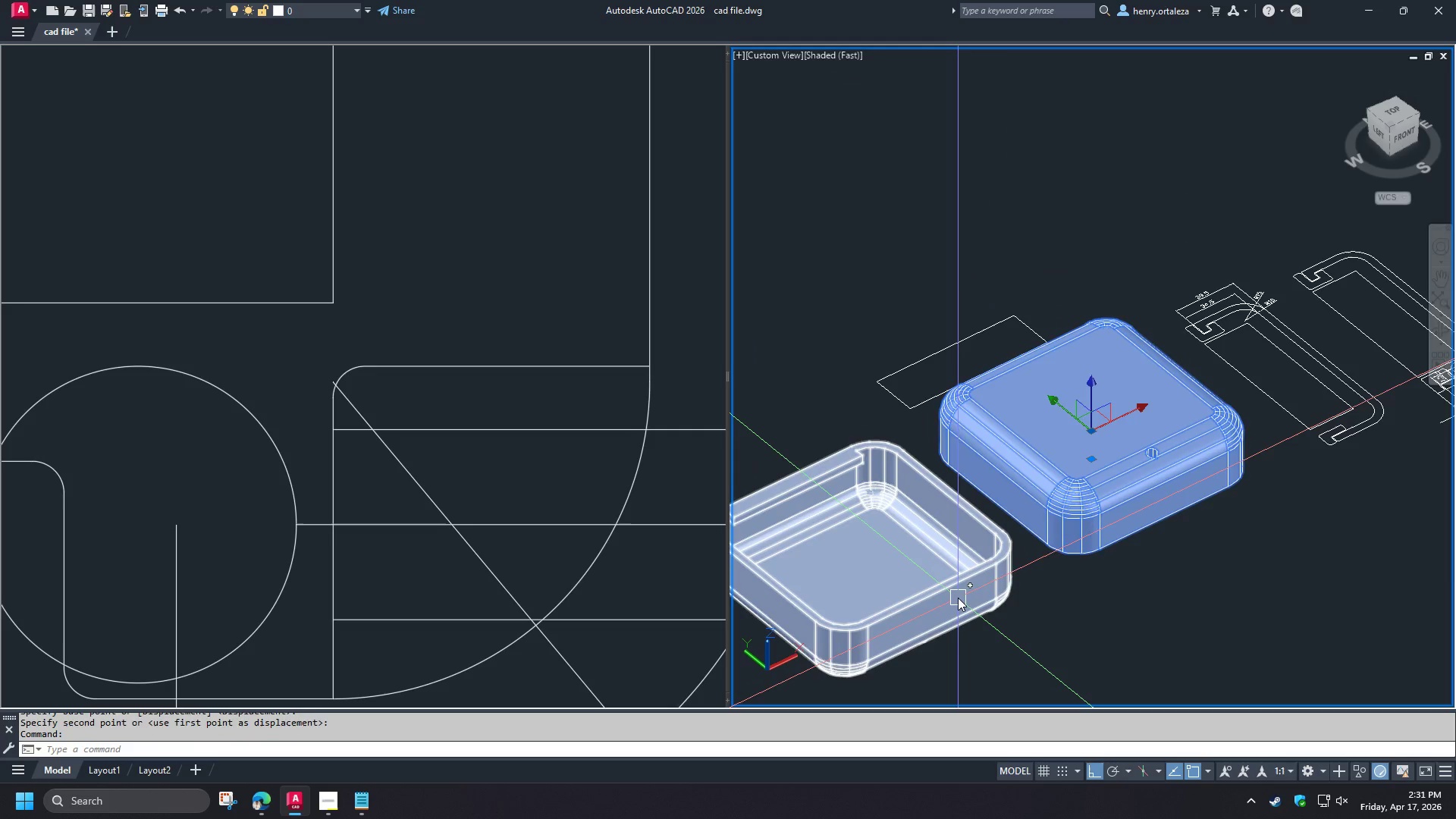 
key(Escape)
 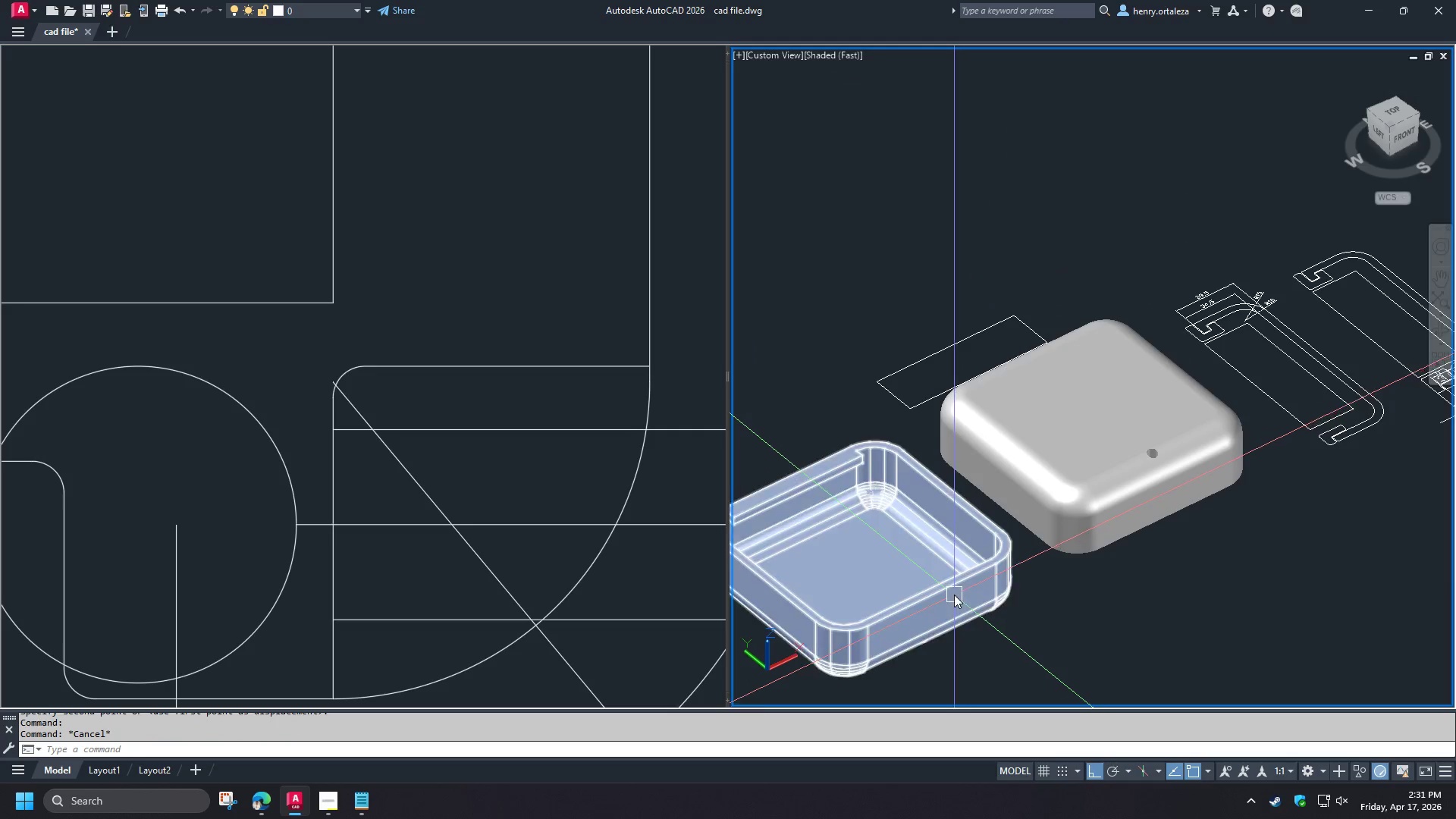 
left_click([954, 595])
 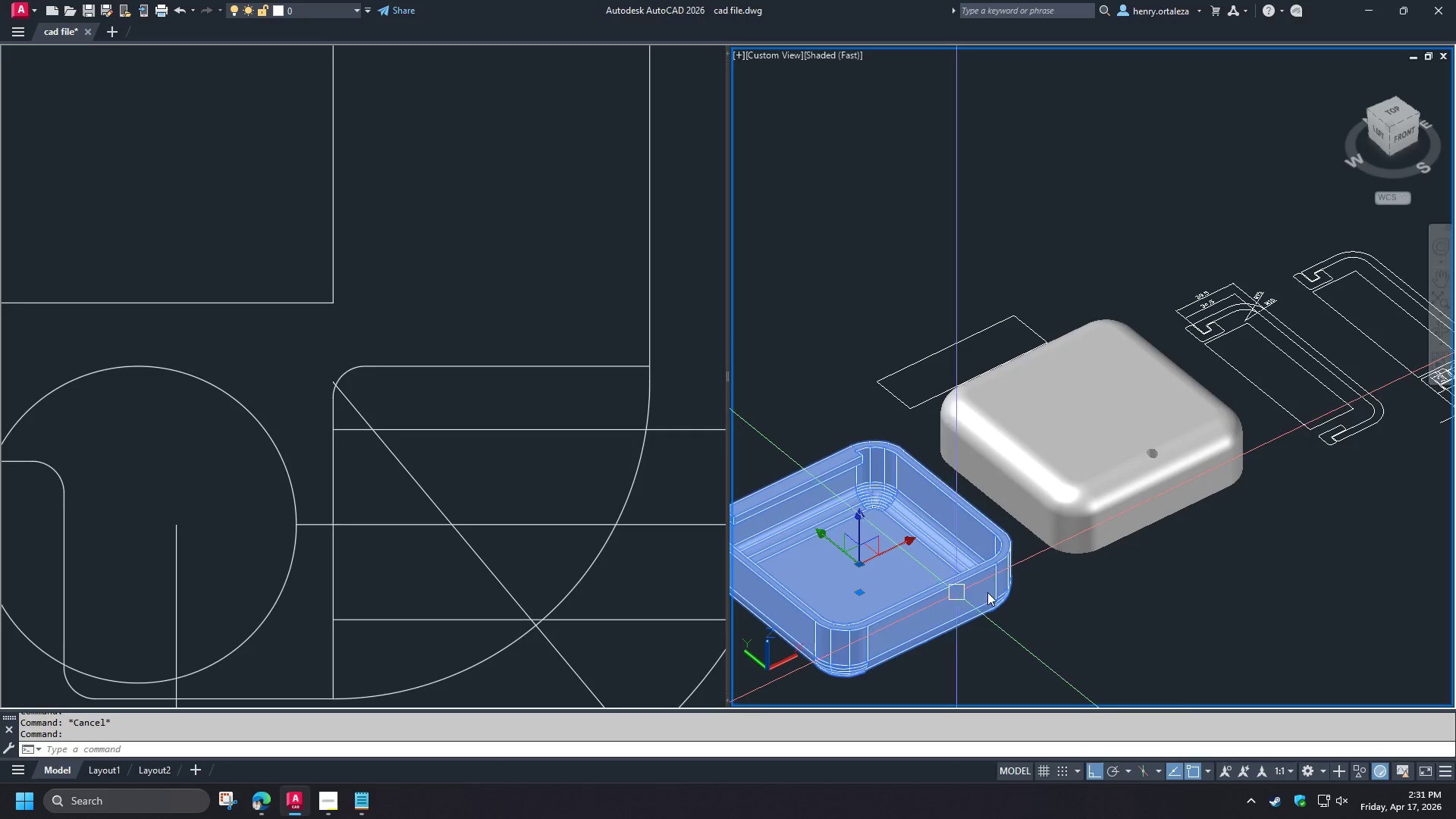 
type(e vs 2)
 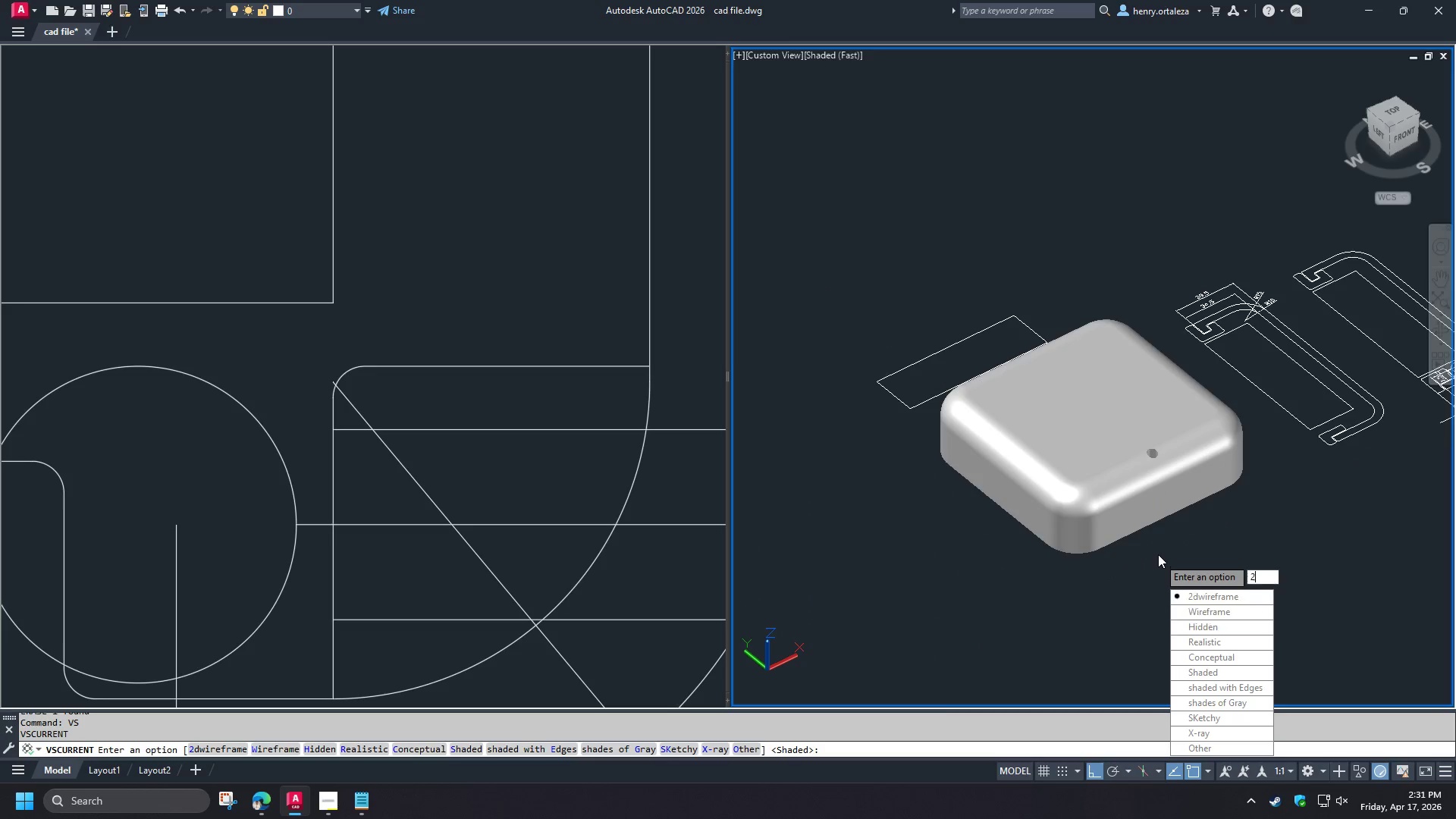 
key(Space)
 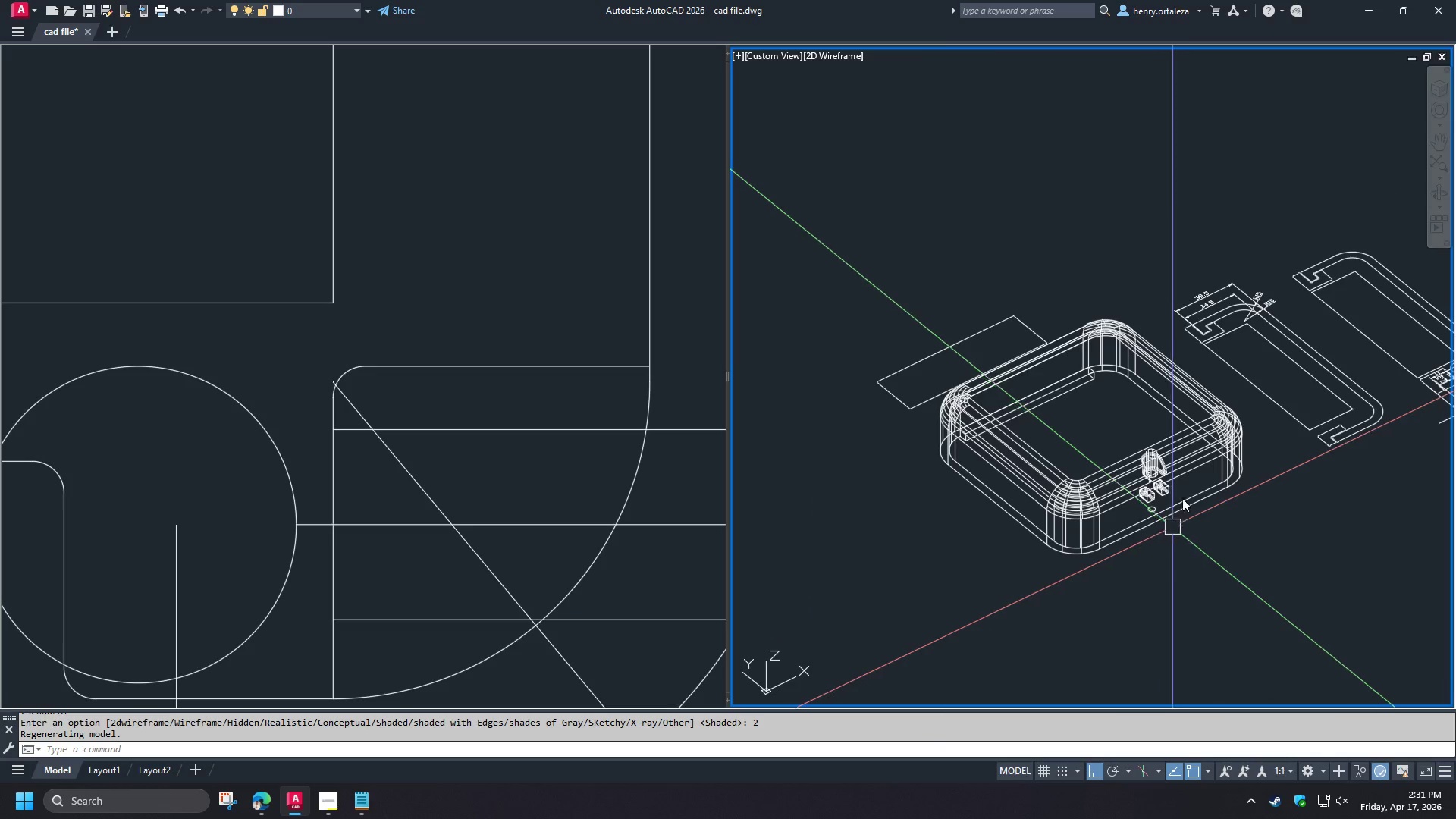 
scroll: coordinate [1175, 465], scroll_direction: up, amount: 4.0
 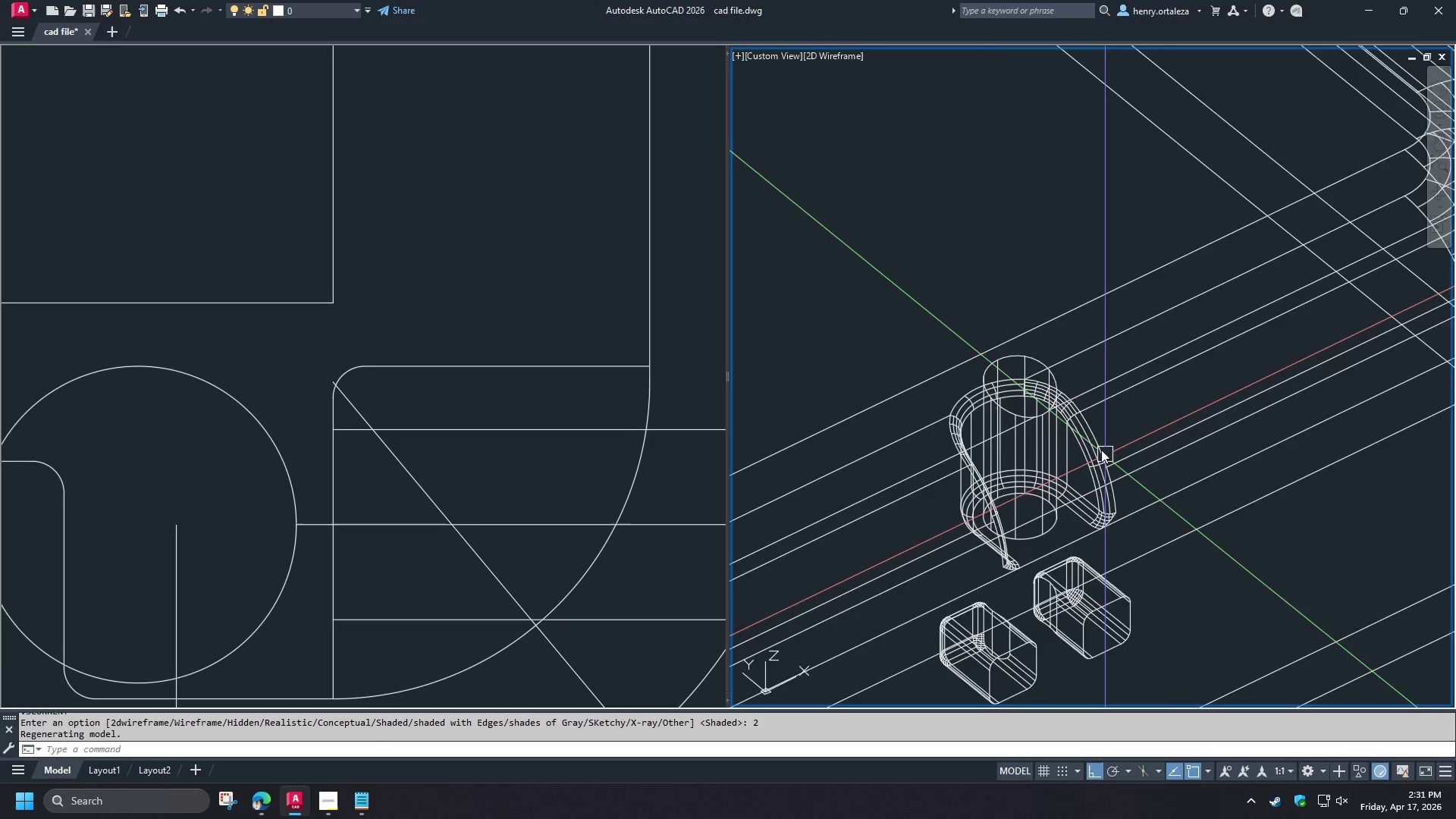 
left_click([1087, 429])
 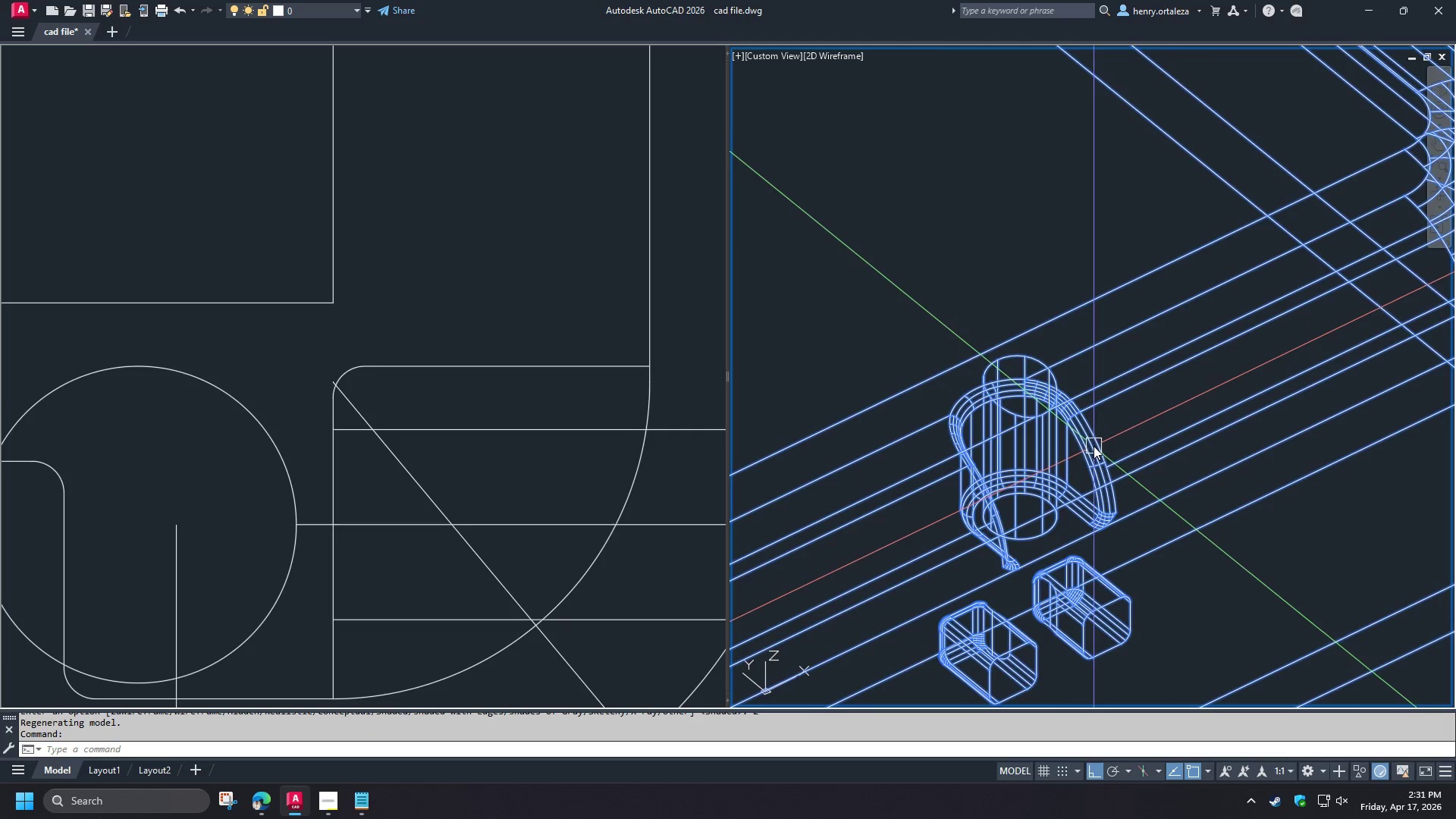 
key(Control+Z)
 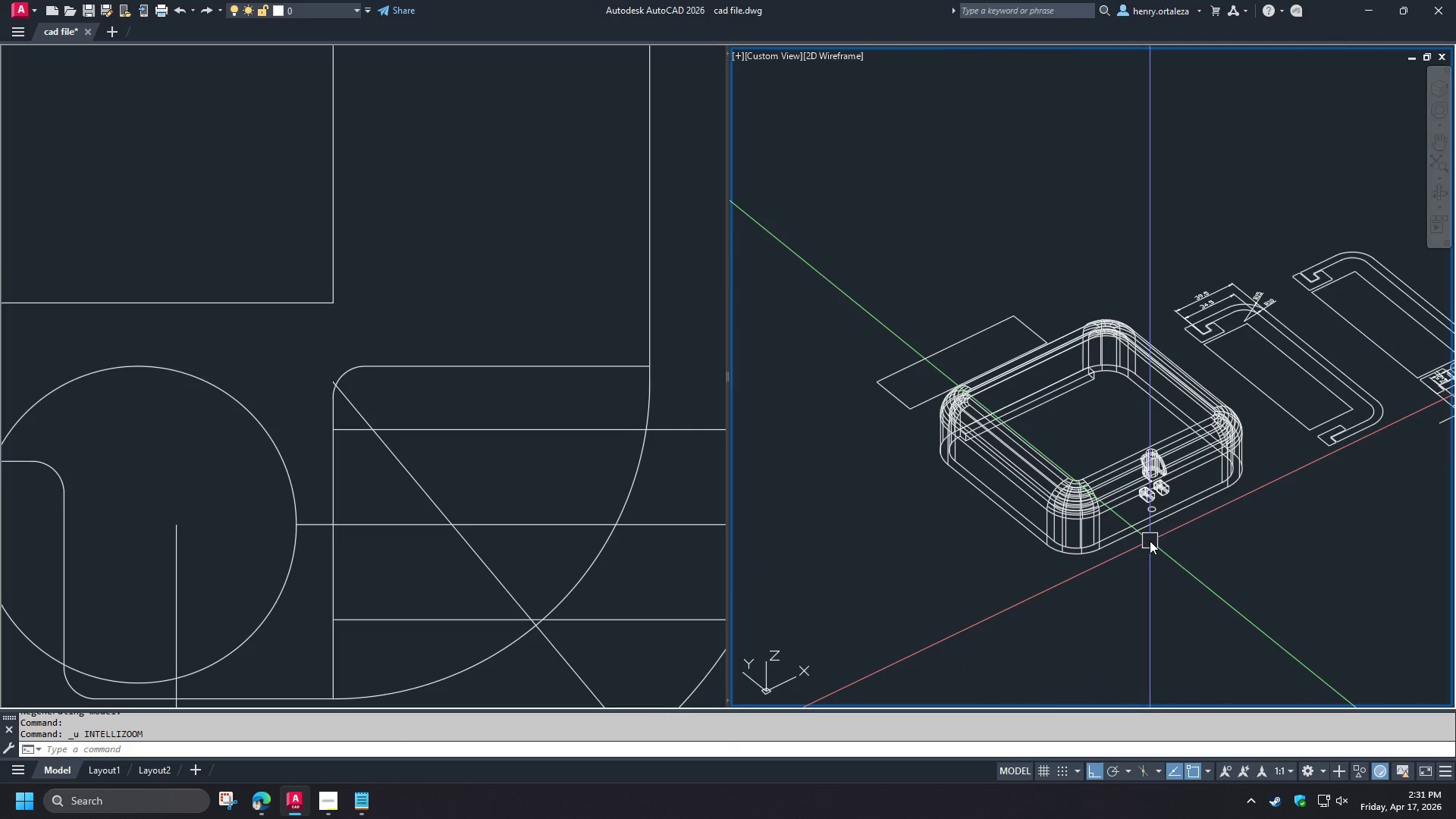 
key(Control+Z)
 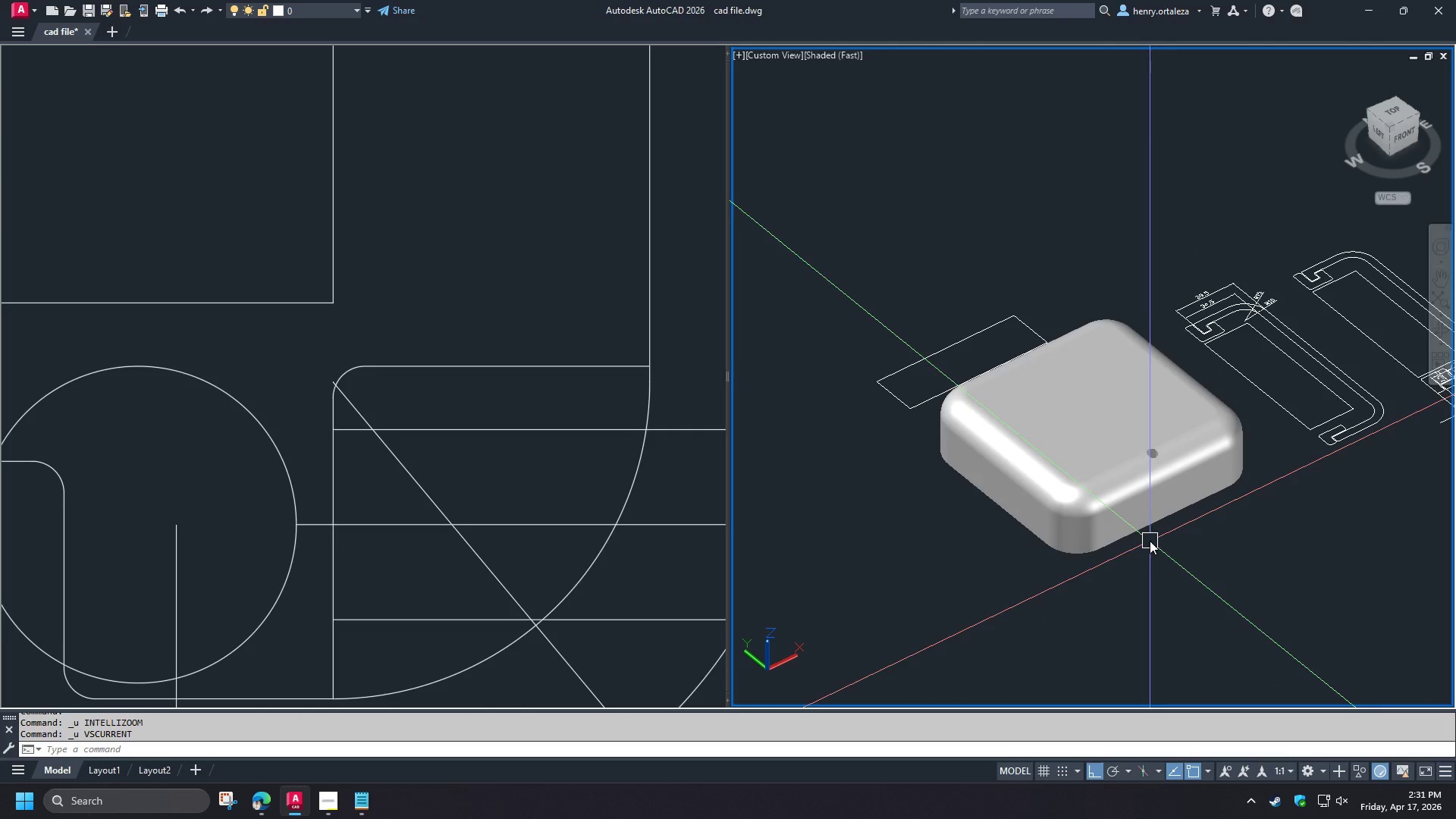 
key(Control+Z)
 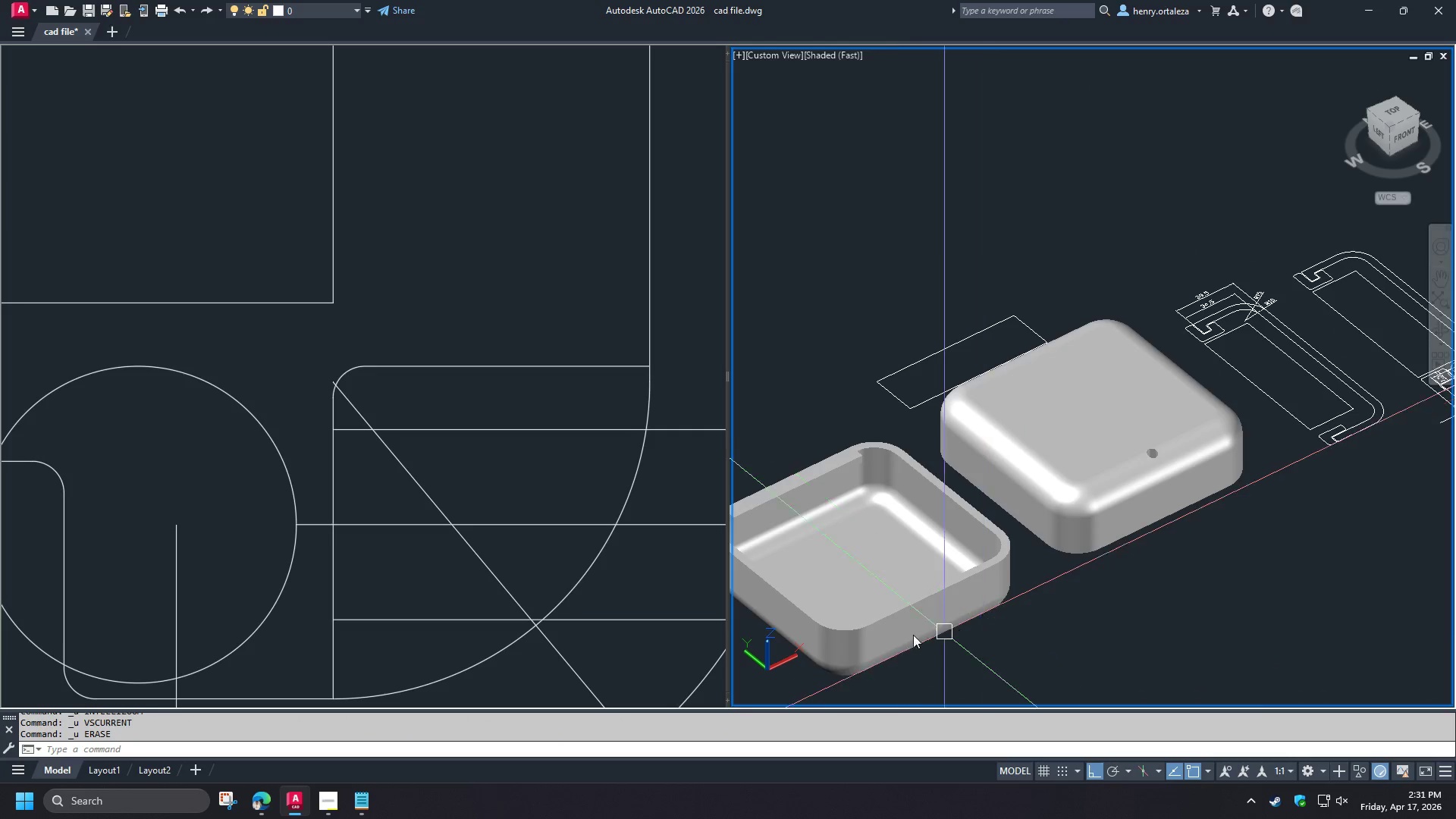 
hold_key(key=ShiftLeft, duration=0.84)
 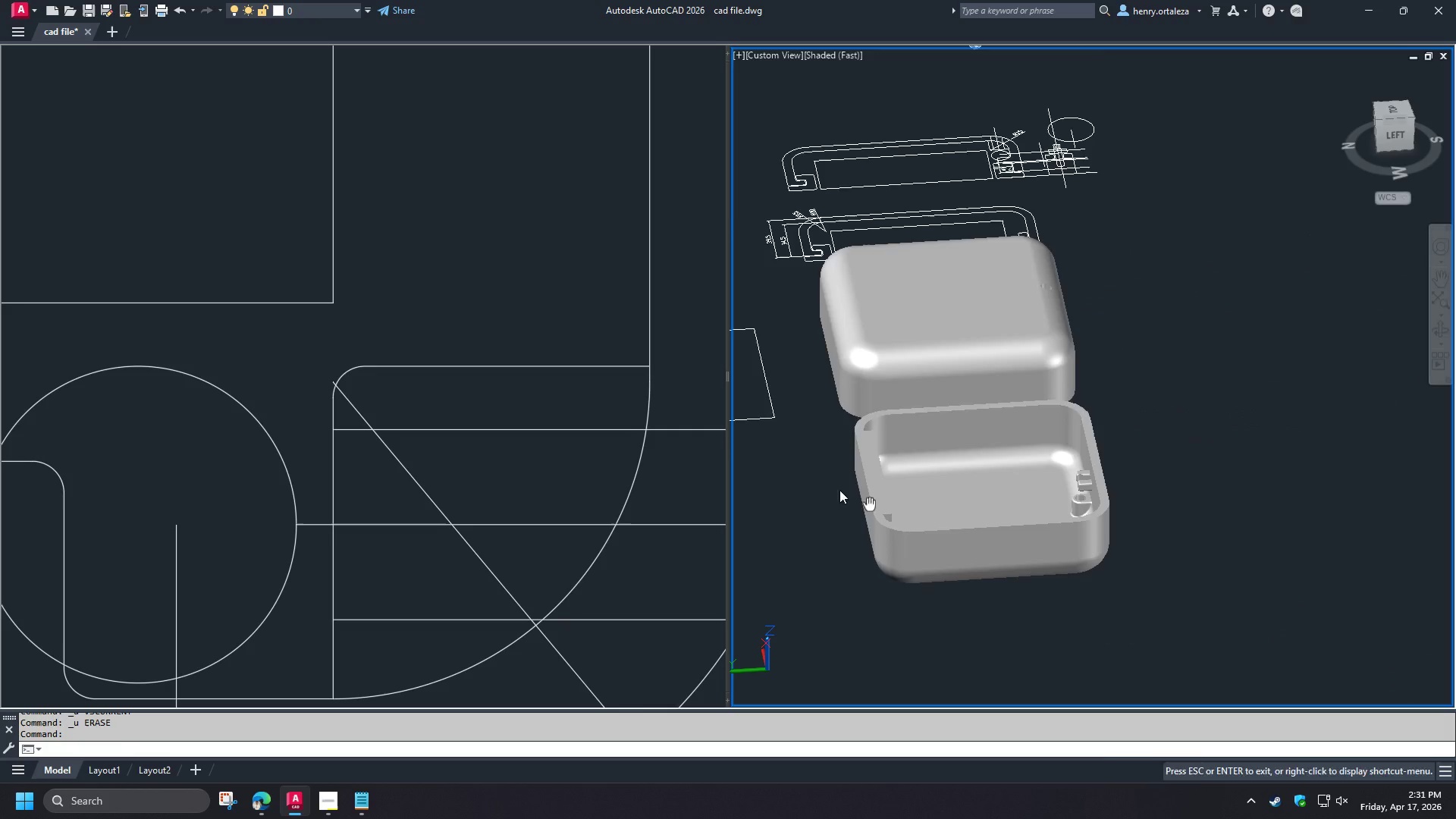 
hold_key(key=ShiftLeft, duration=2.12)
scroll: coordinate [1013, 498], scroll_direction: up, amount: 3.0
 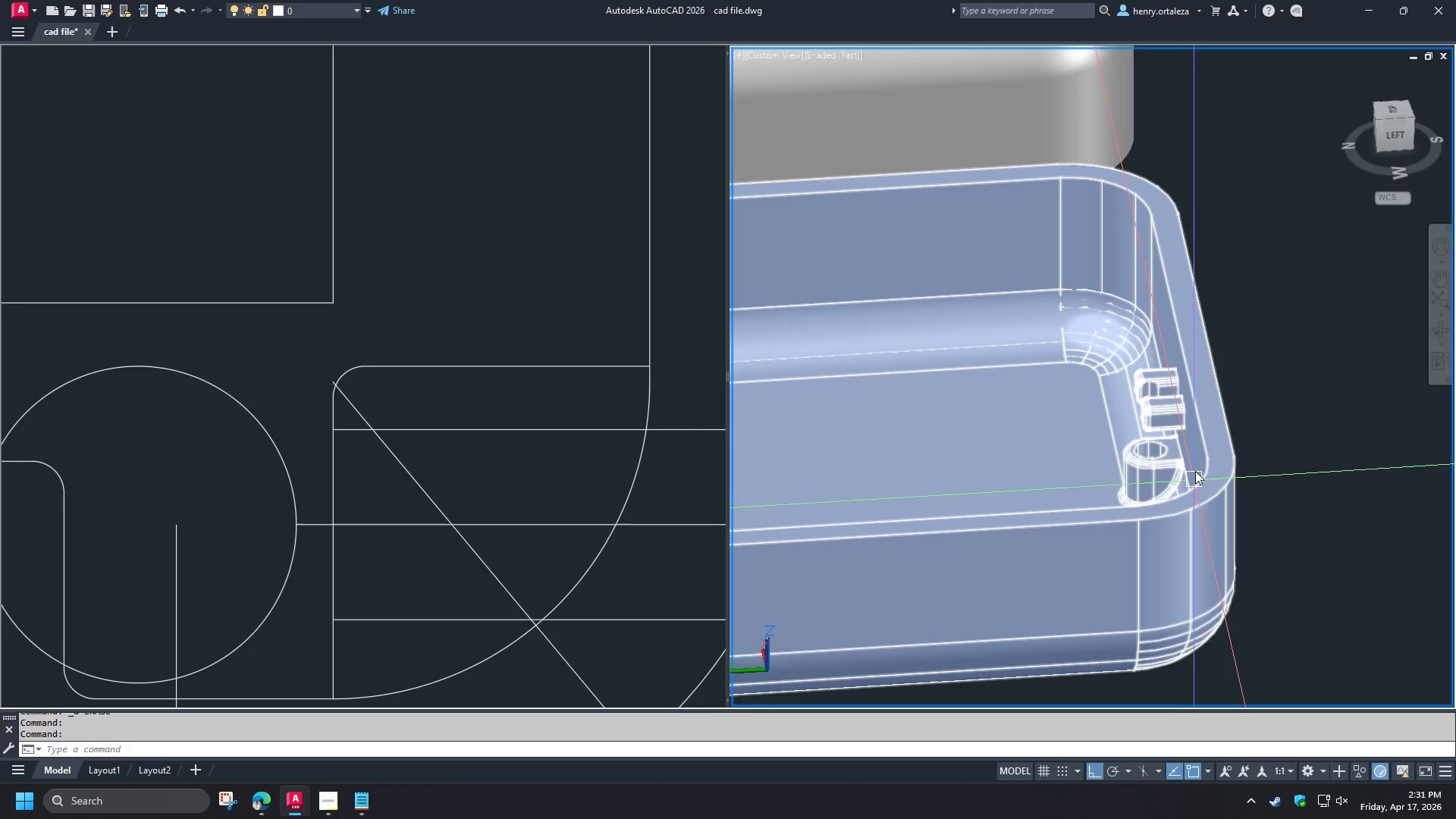 
hold_key(key=ShiftLeft, duration=1.5)
 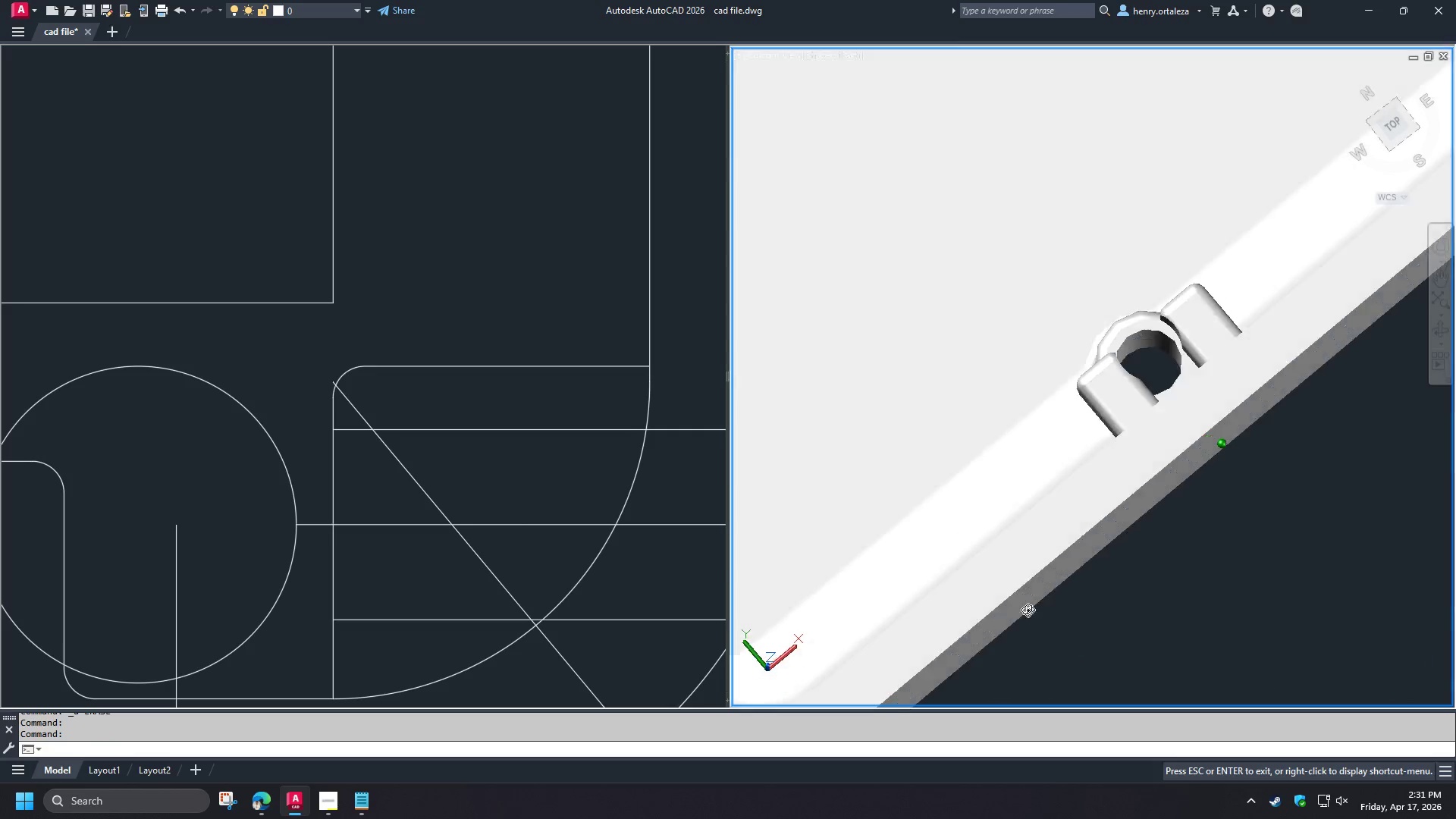 
scroll: coordinate [1185, 397], scroll_direction: up, amount: 2.0
 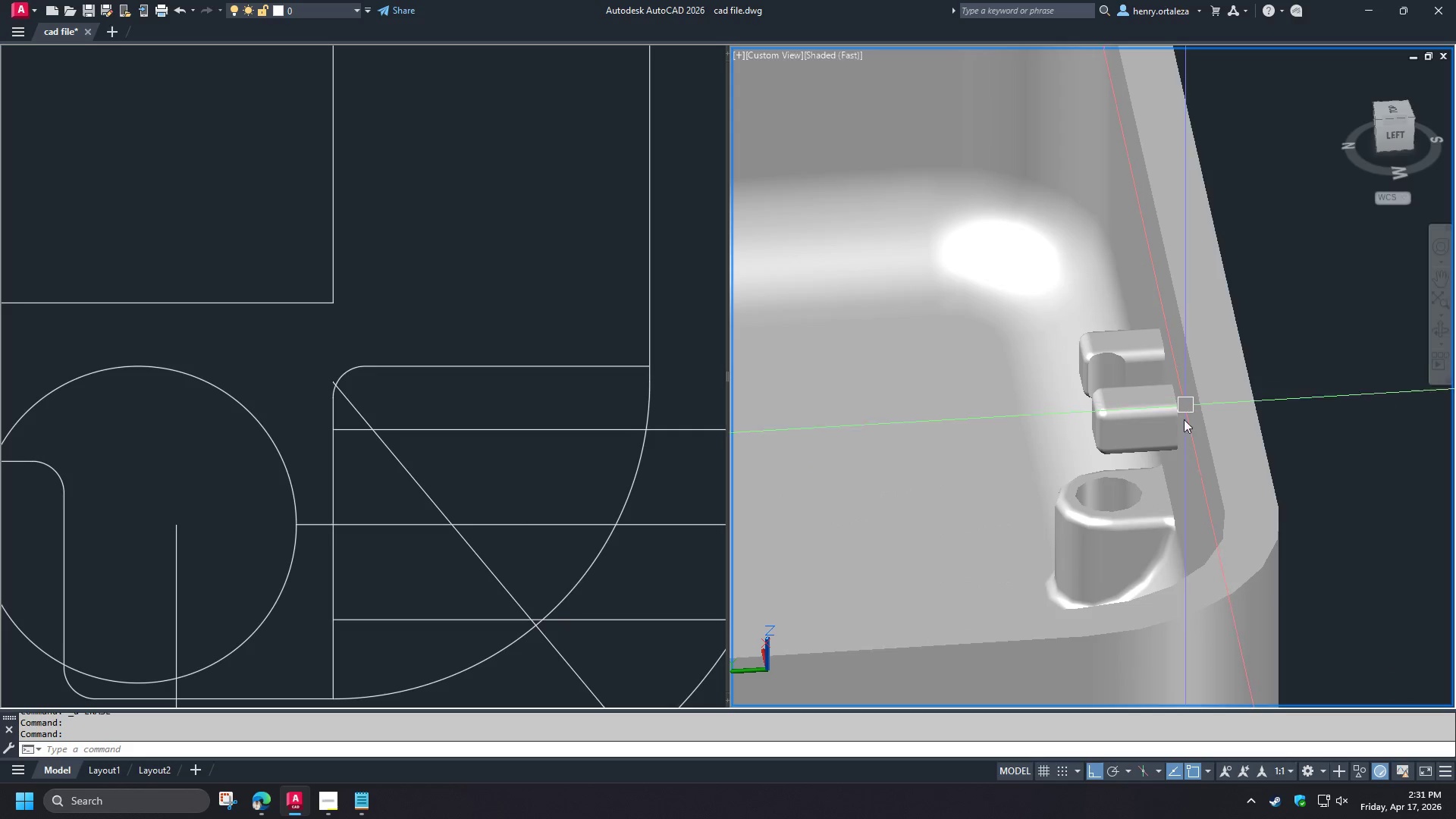 
hold_key(key=ShiftLeft, duration=1.5)
 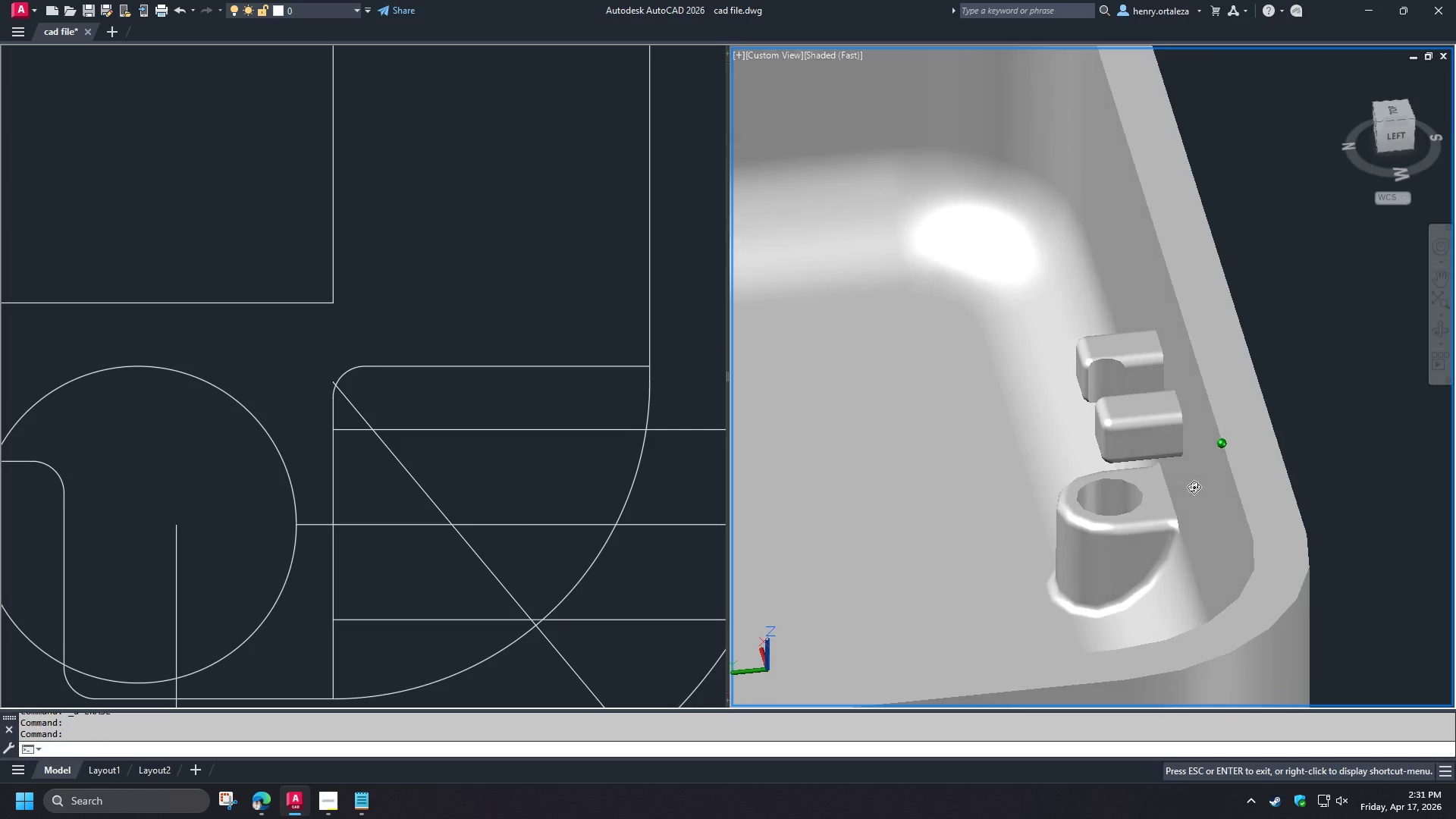 
hold_key(key=ShiftLeft, duration=1.36)
 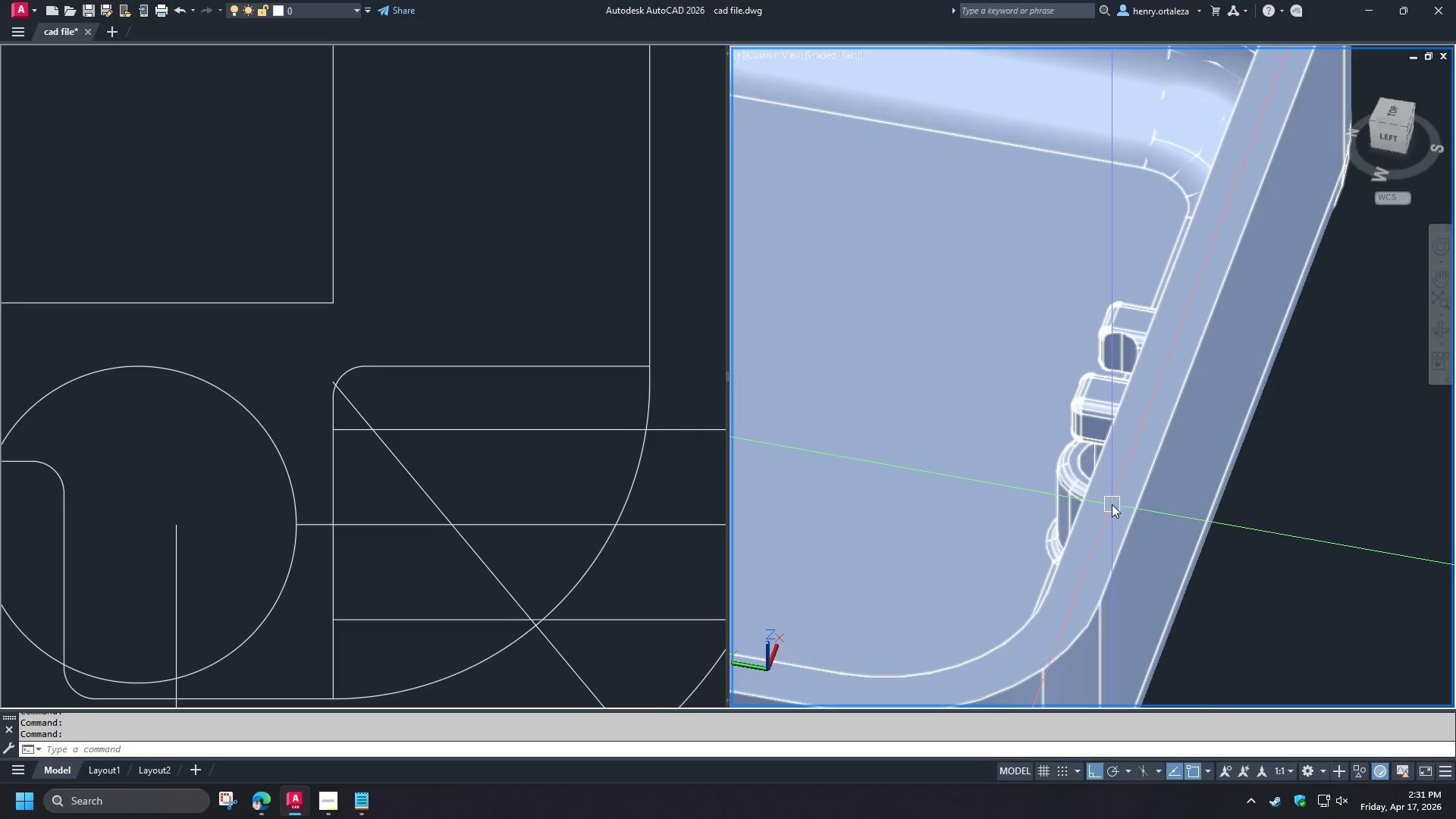 
key(Control+Z)
 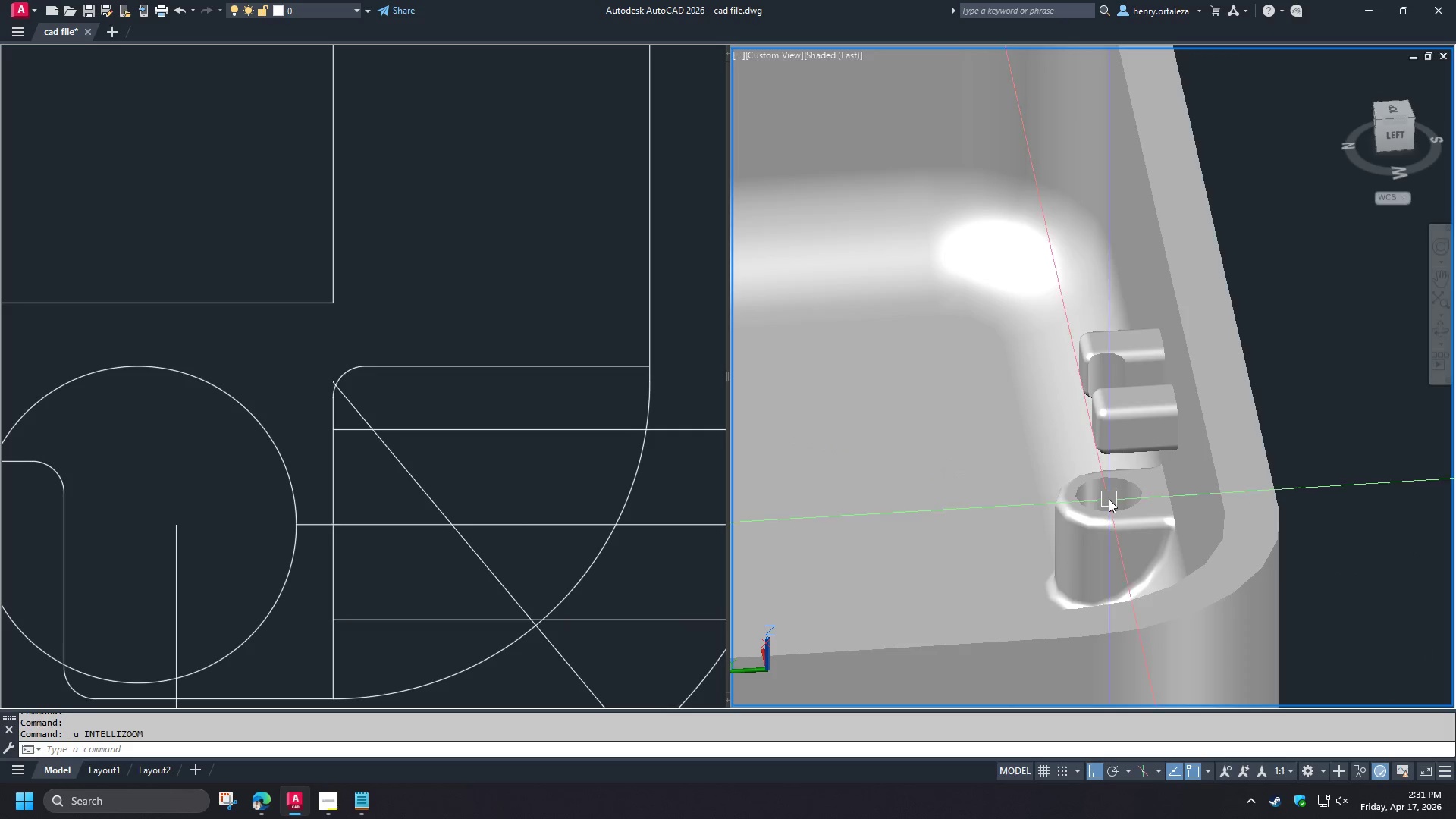 
key(Control+Z)
 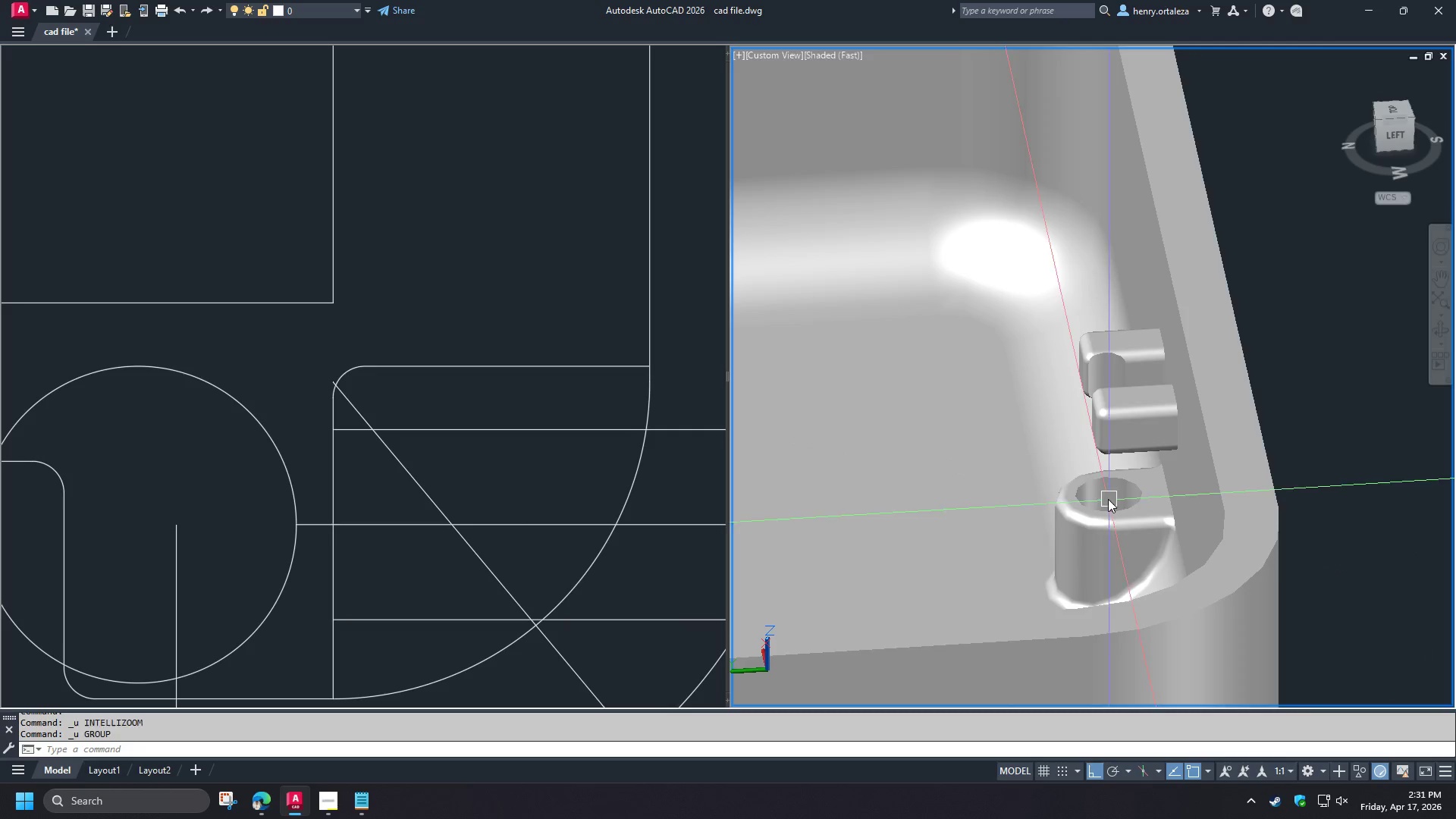 
key(Control+Z)
 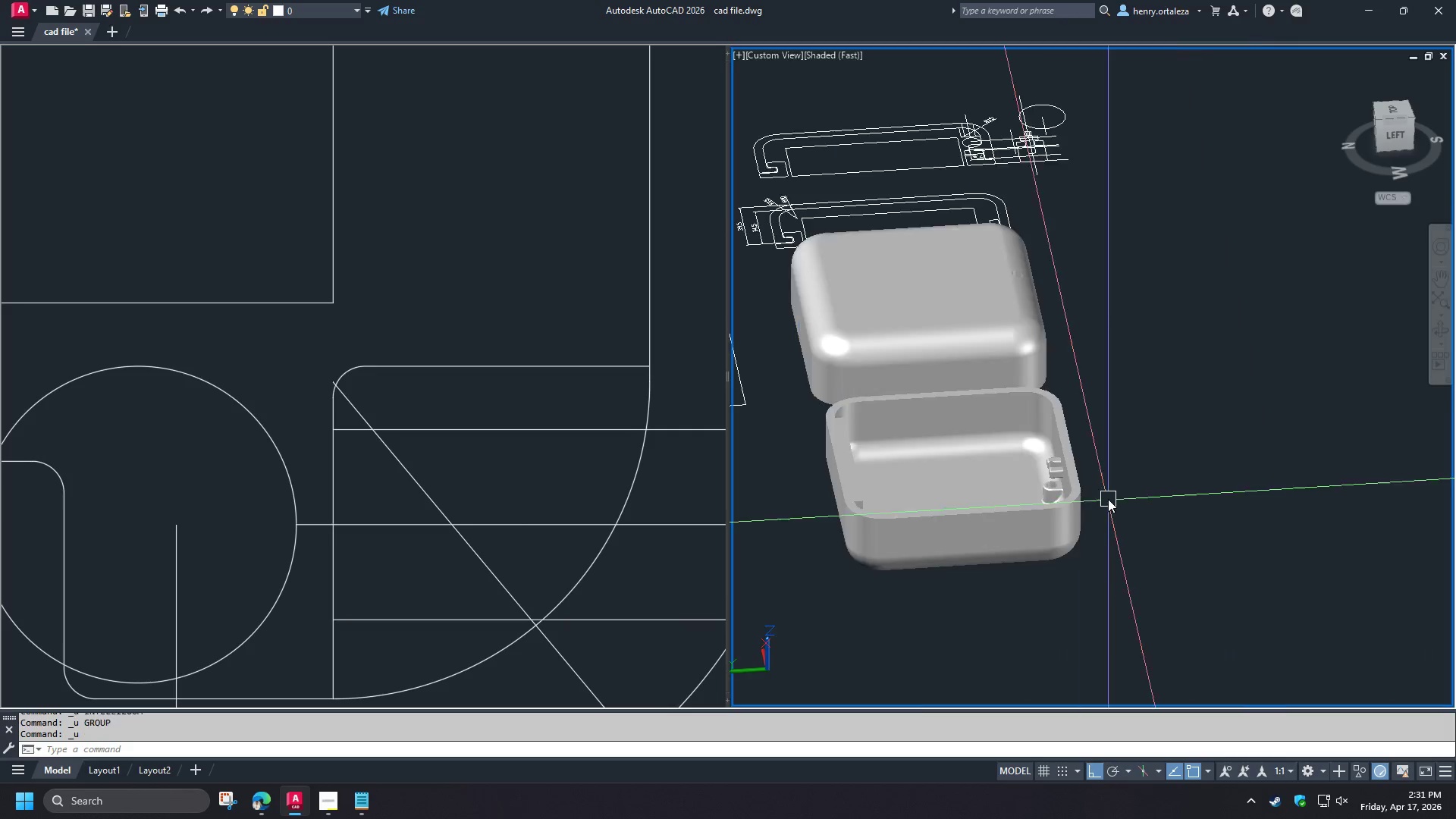 
key(Control+Z)
 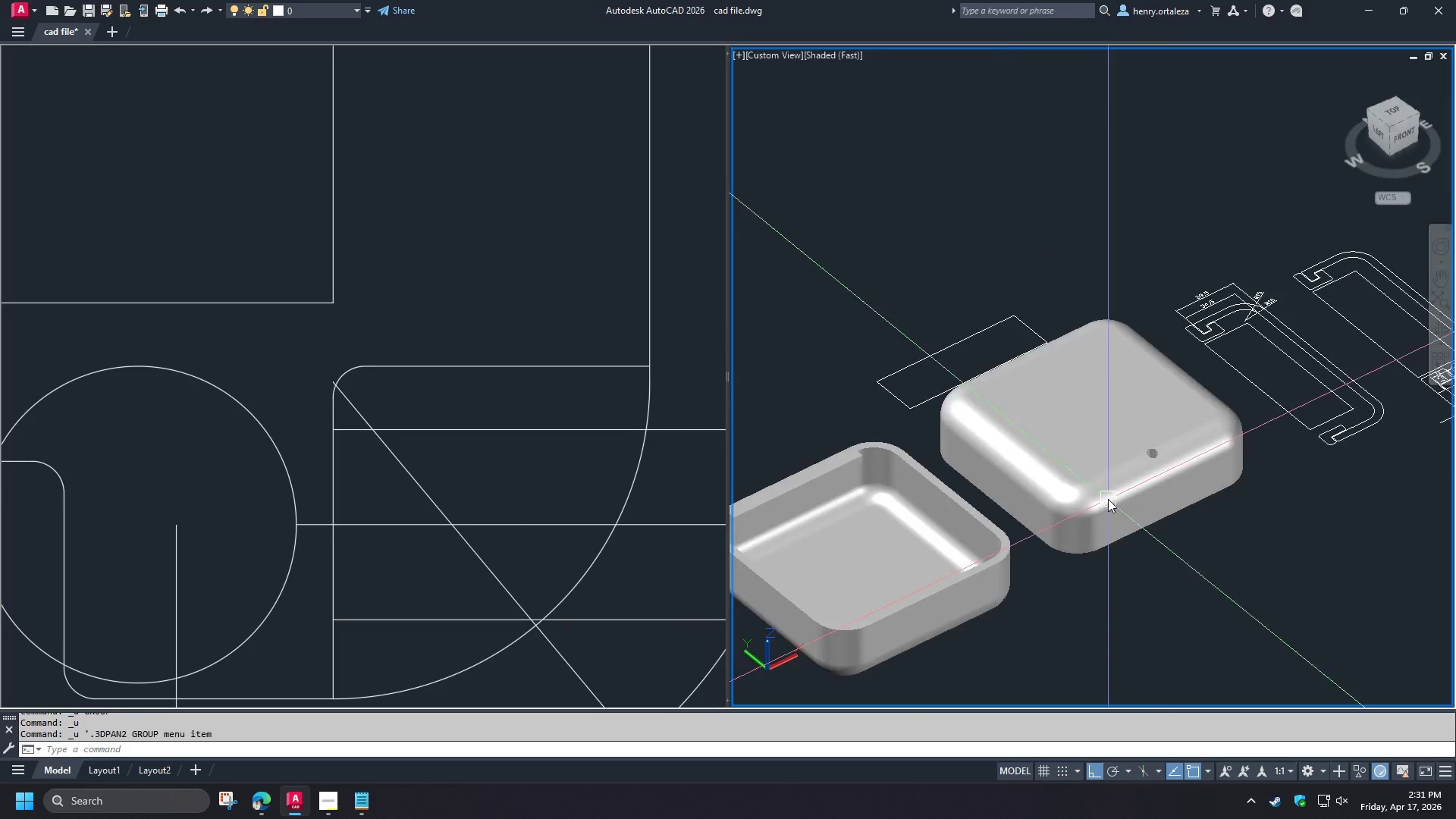 
key(Control+Z)
 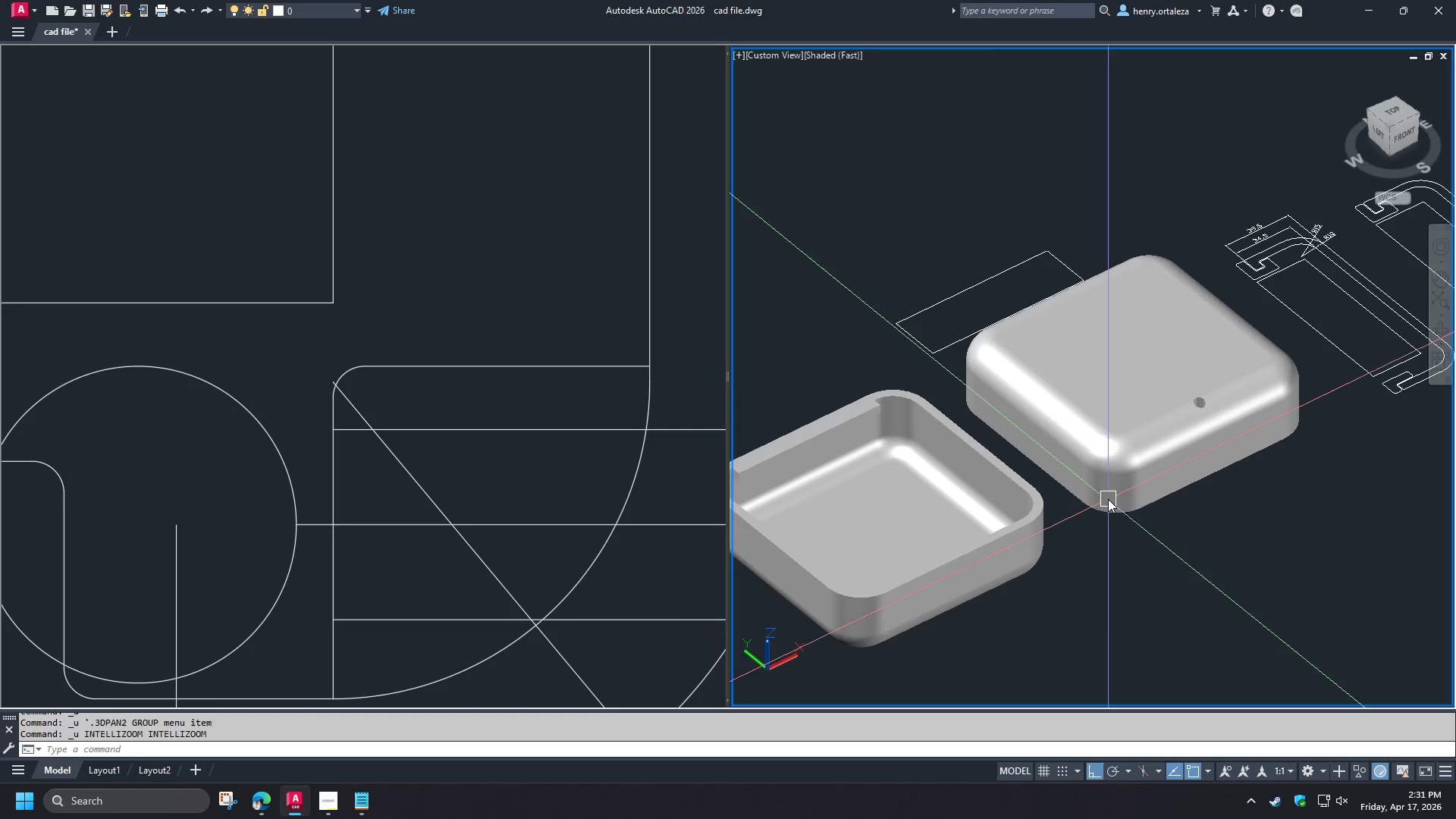 
key(Control+Z)
 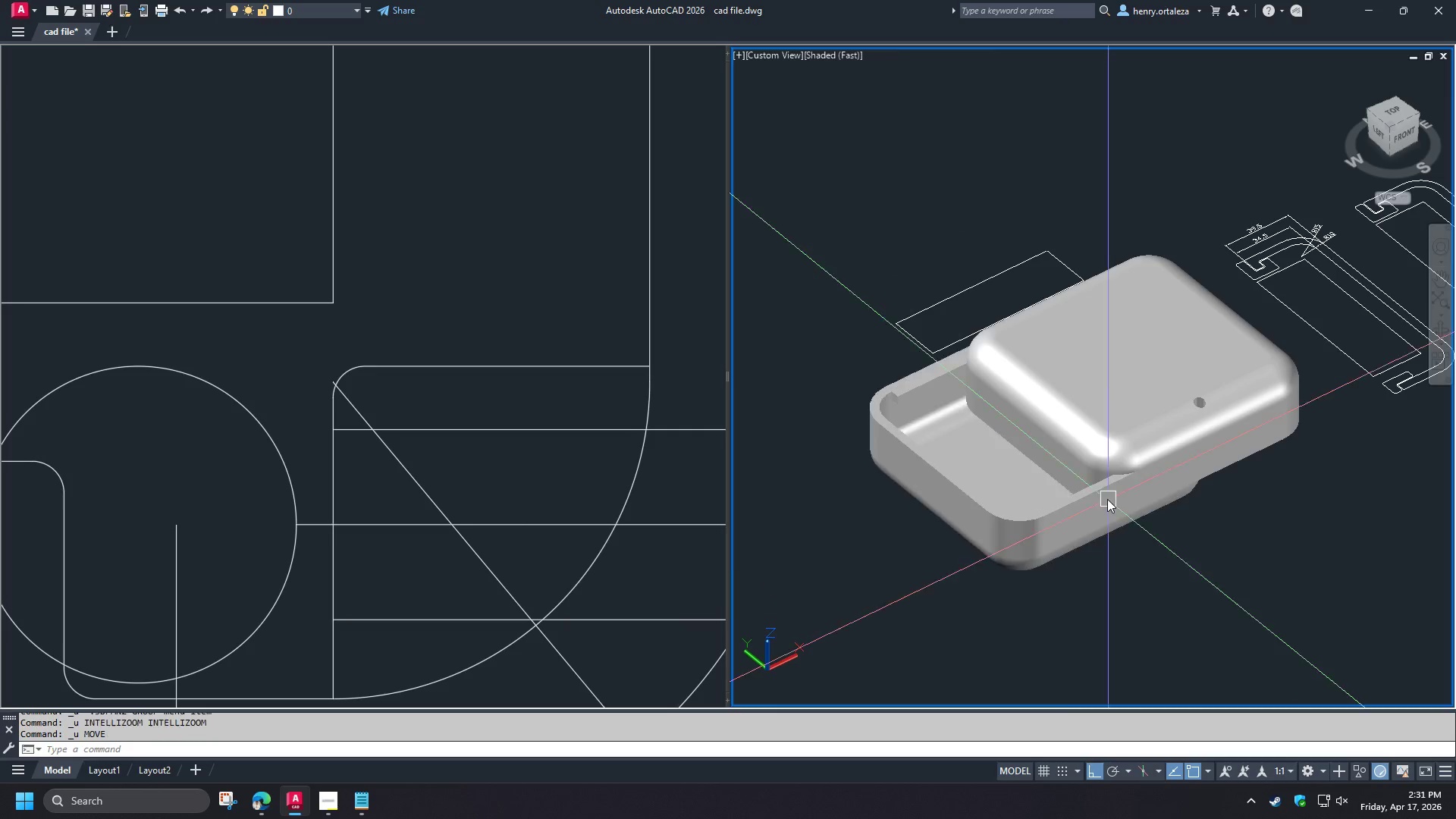 
key(Control+Z)
 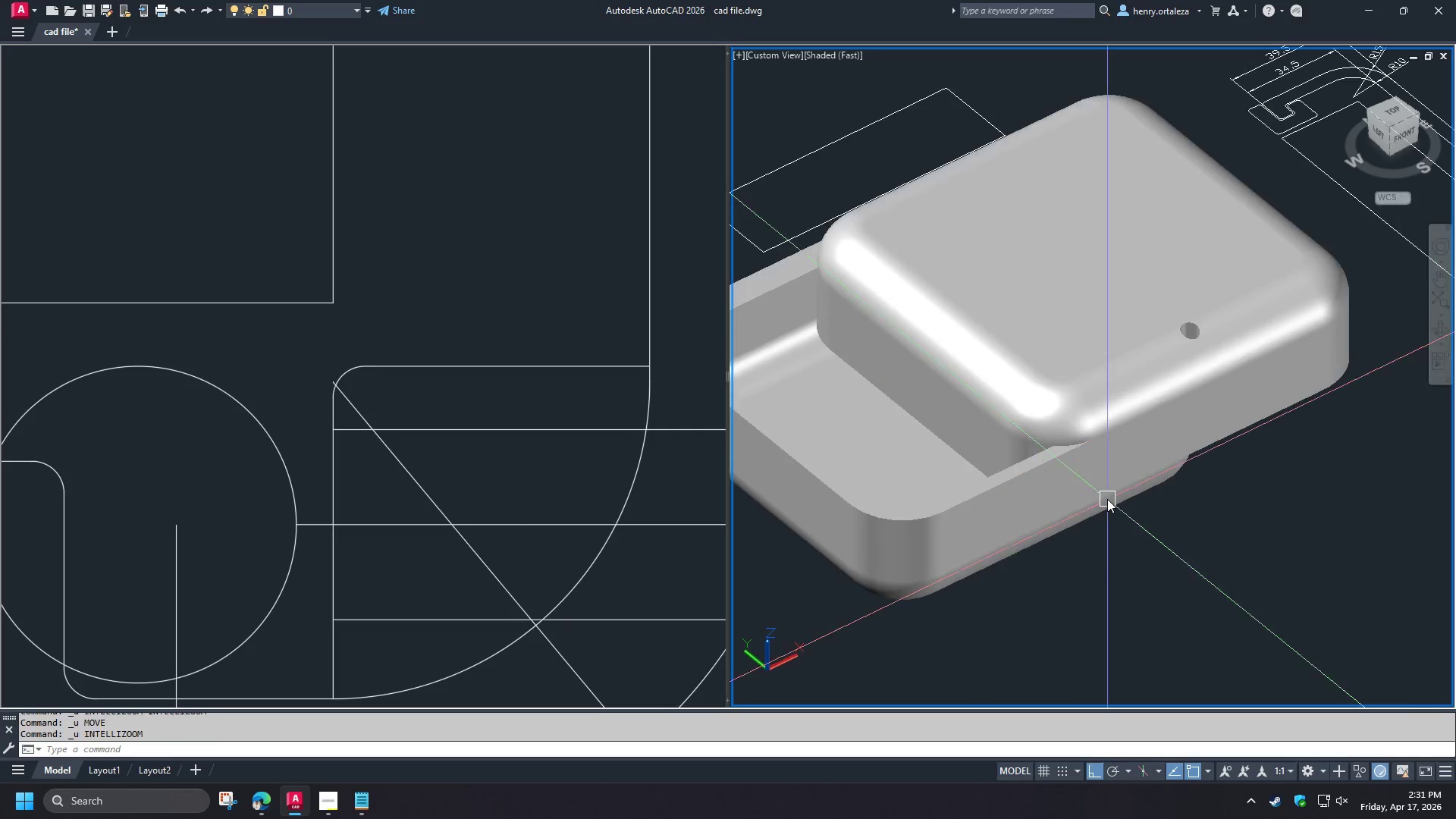 
key(Control+Z)
 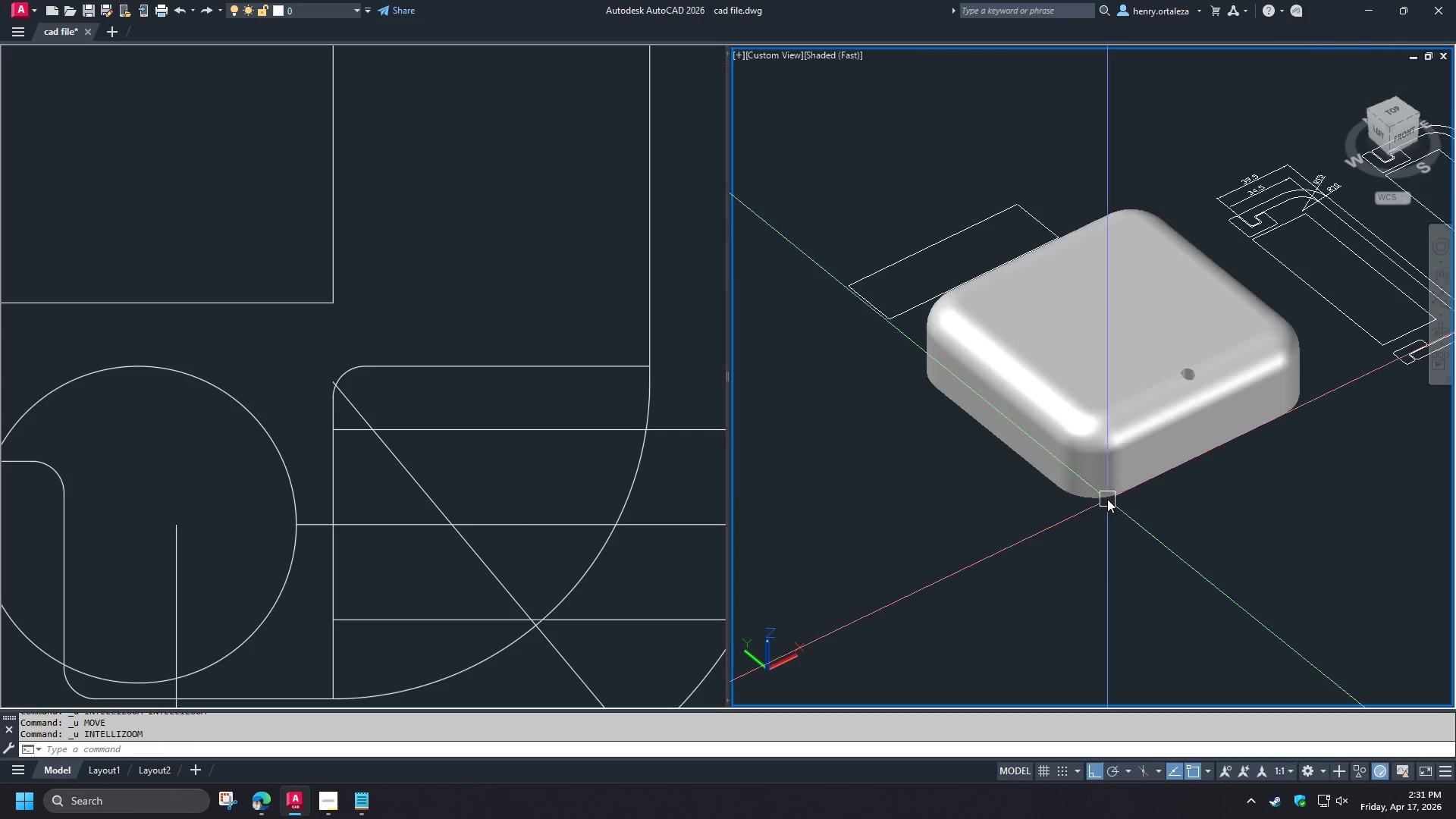 
key(Control+Z)
 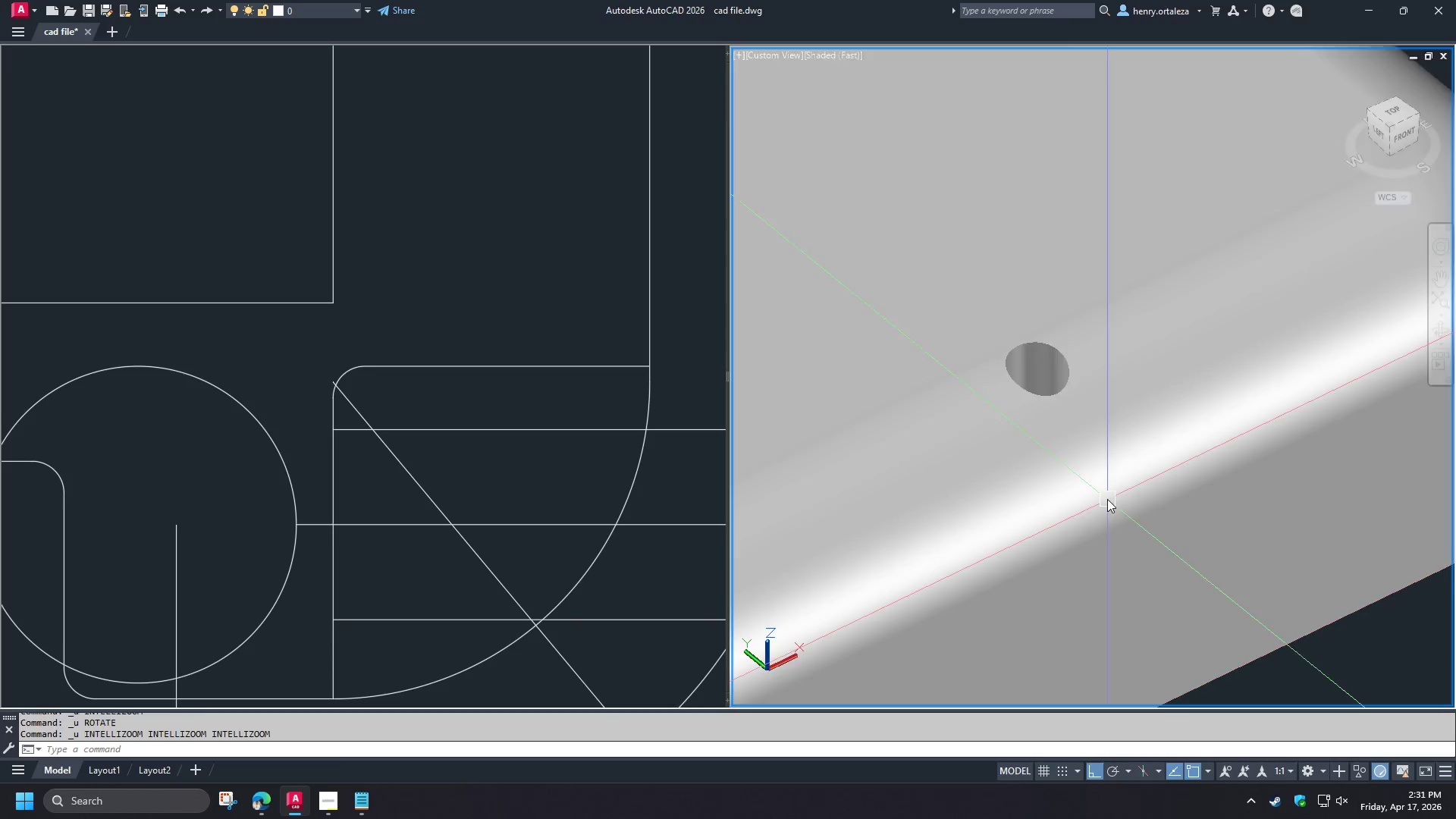 
key(Control+Z)
 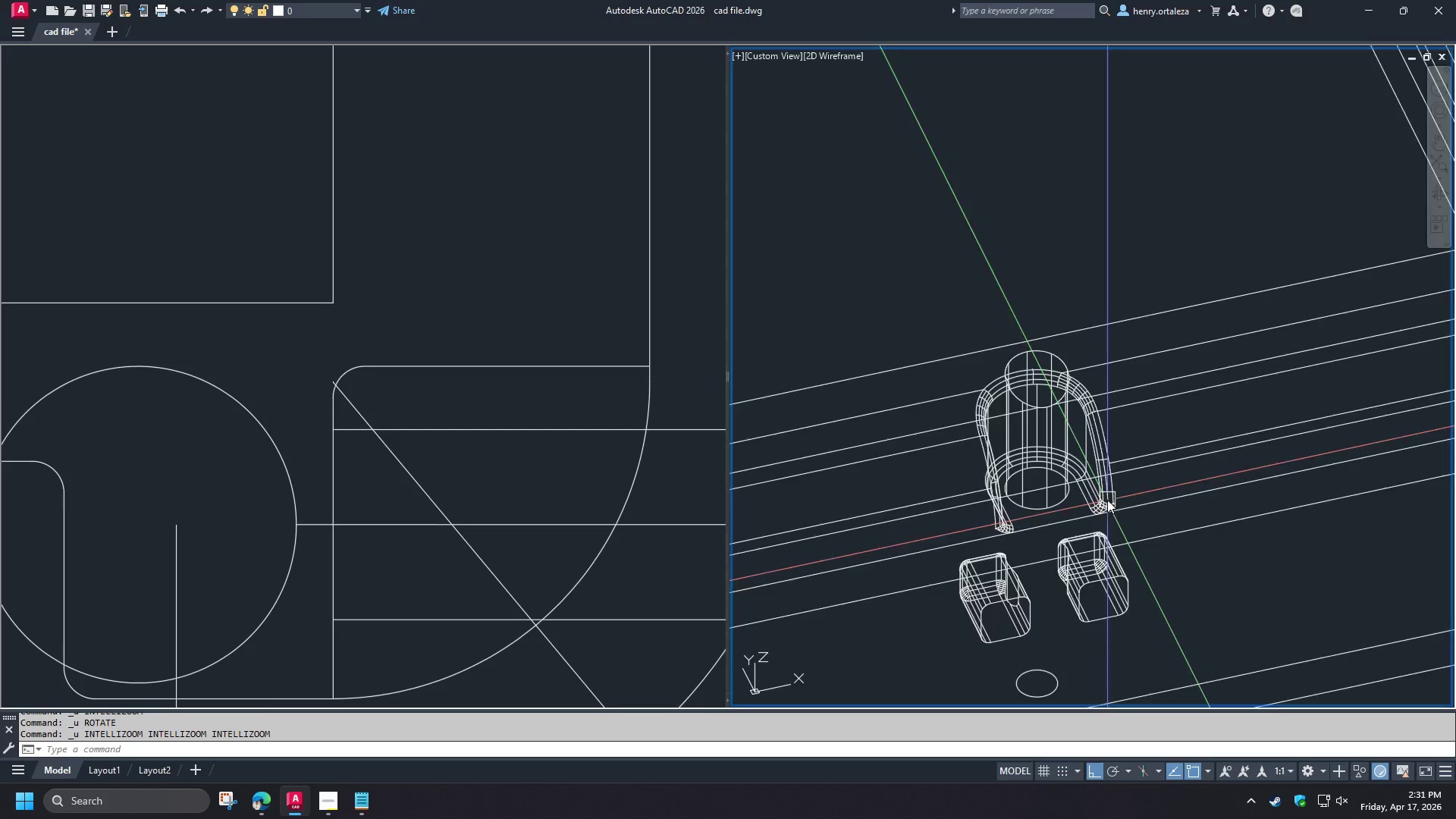 
key(Control+Z)
 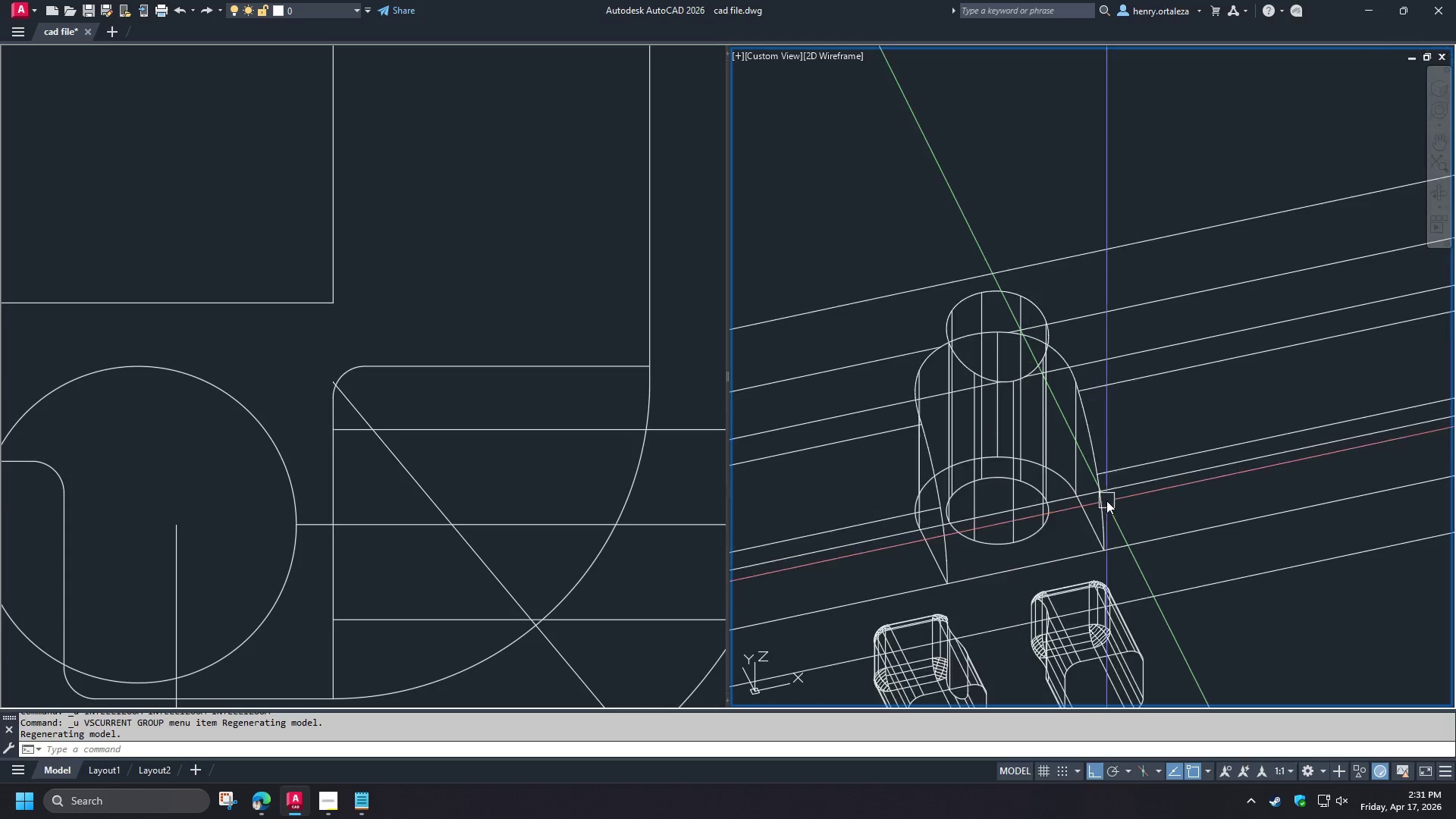 
key(Control+Z)
 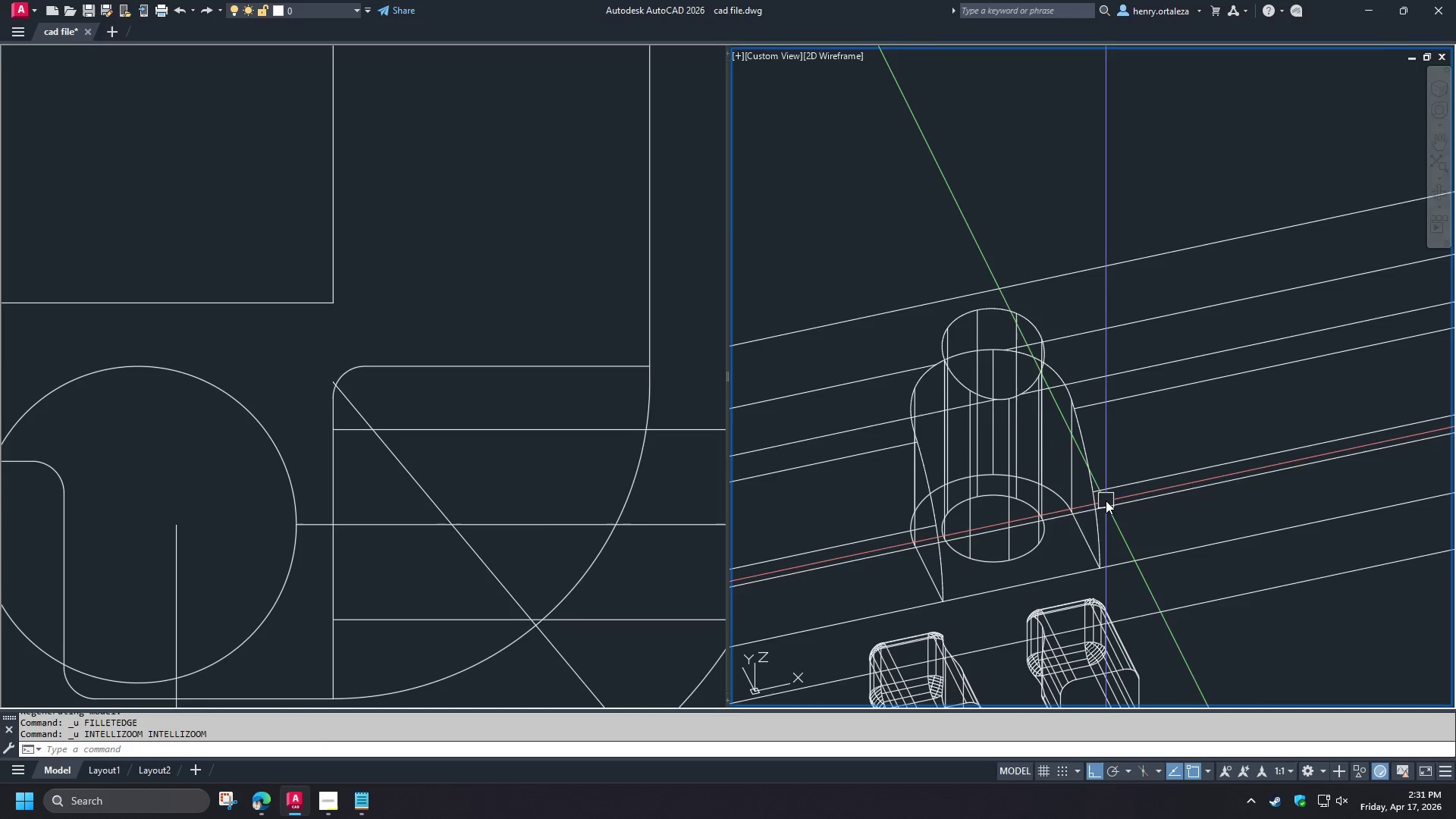 
key(Control+Z)
 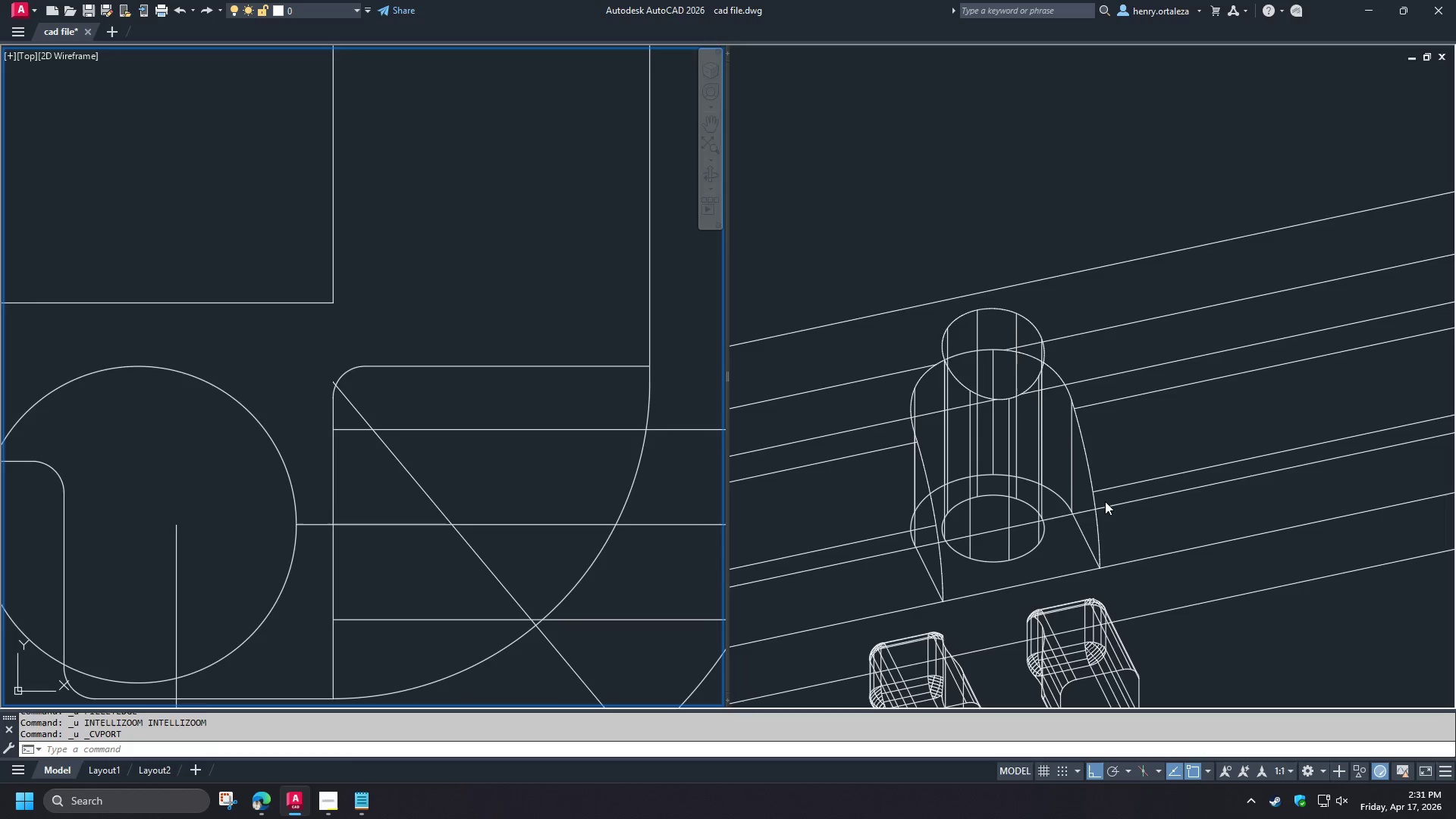 
key(Control+Z)
 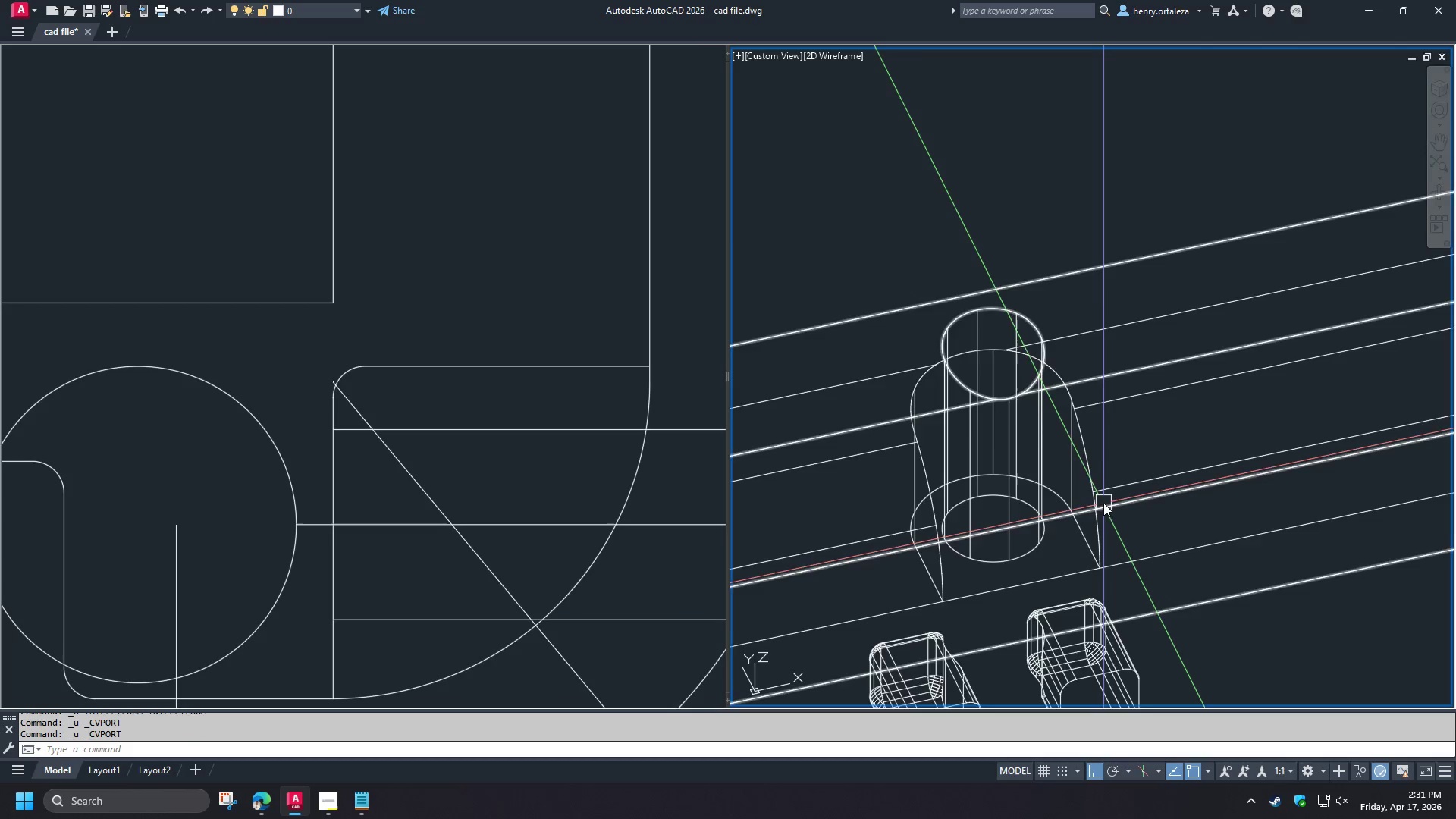 
key(Control+Z)
 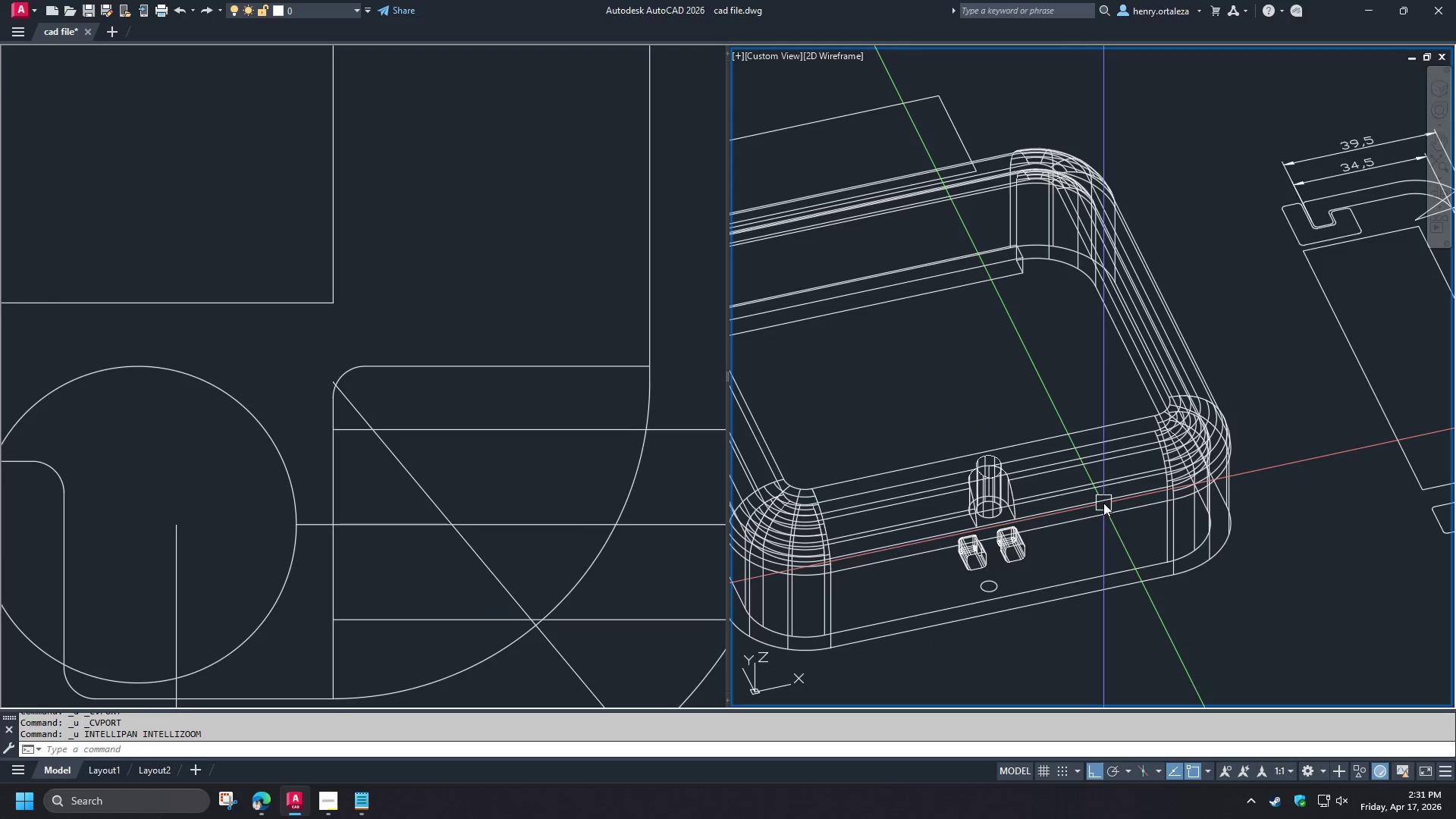 
key(Control+Z)
 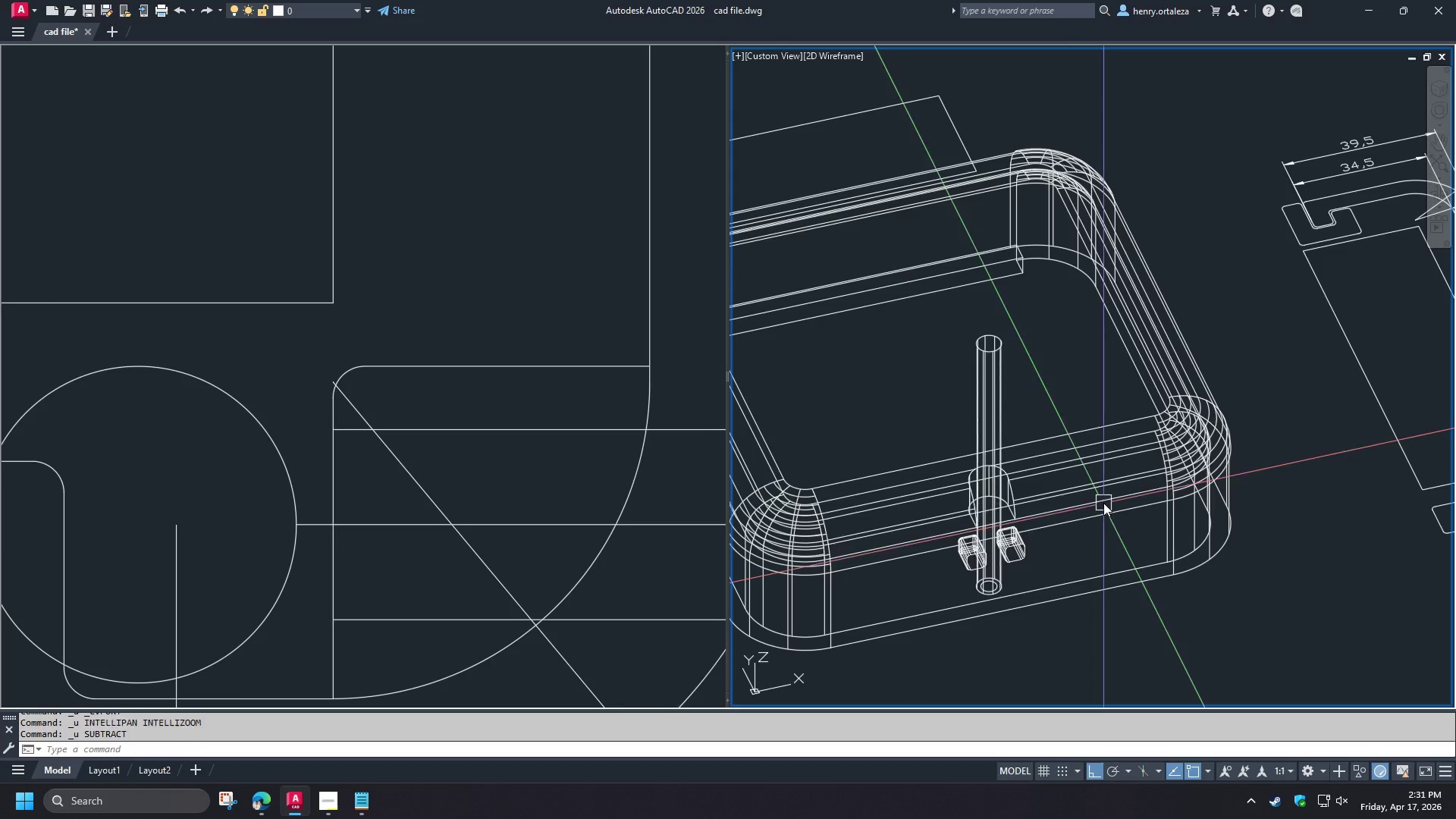 
key(Control+Z)
 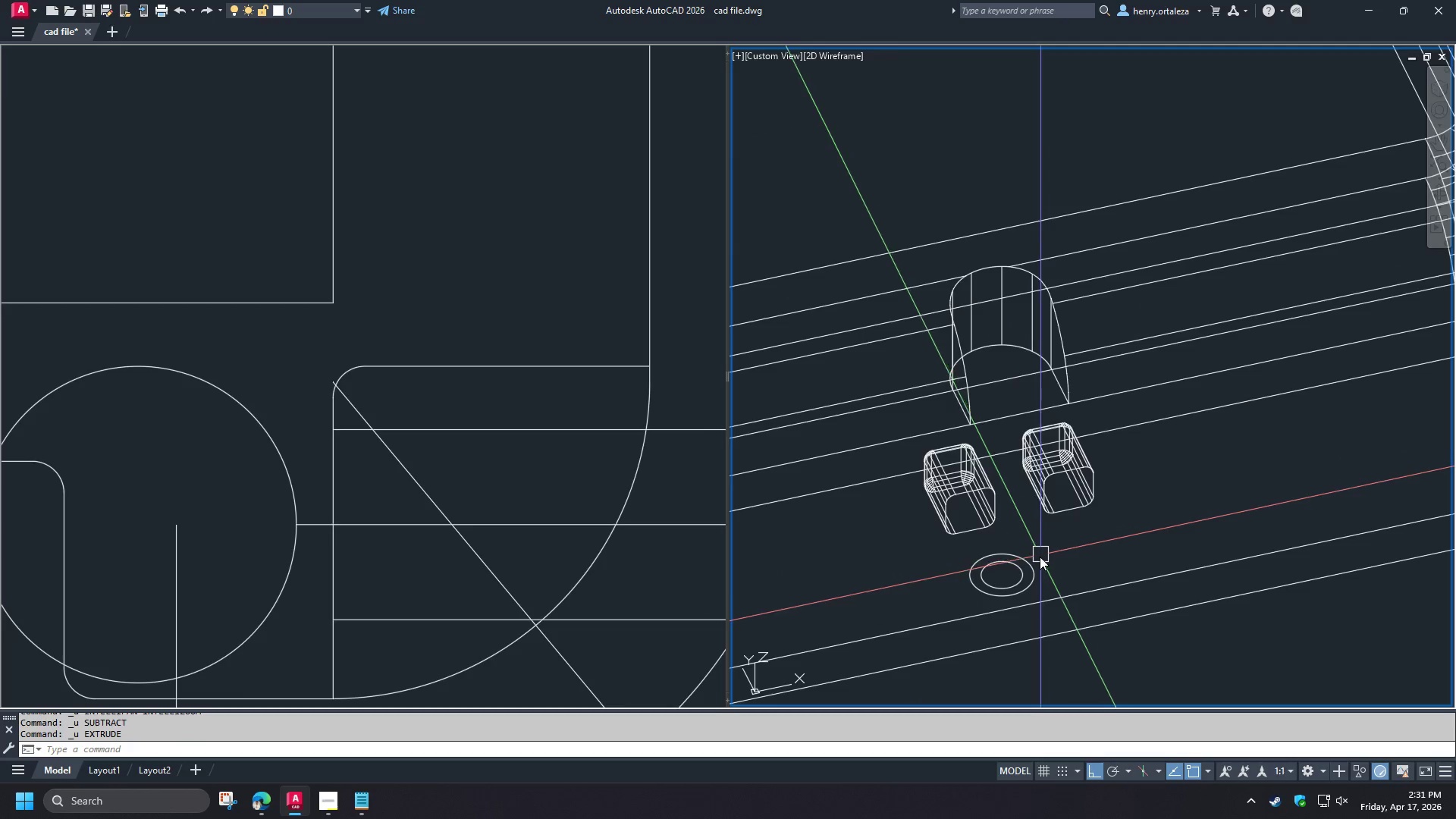 
left_click([1034, 564])
 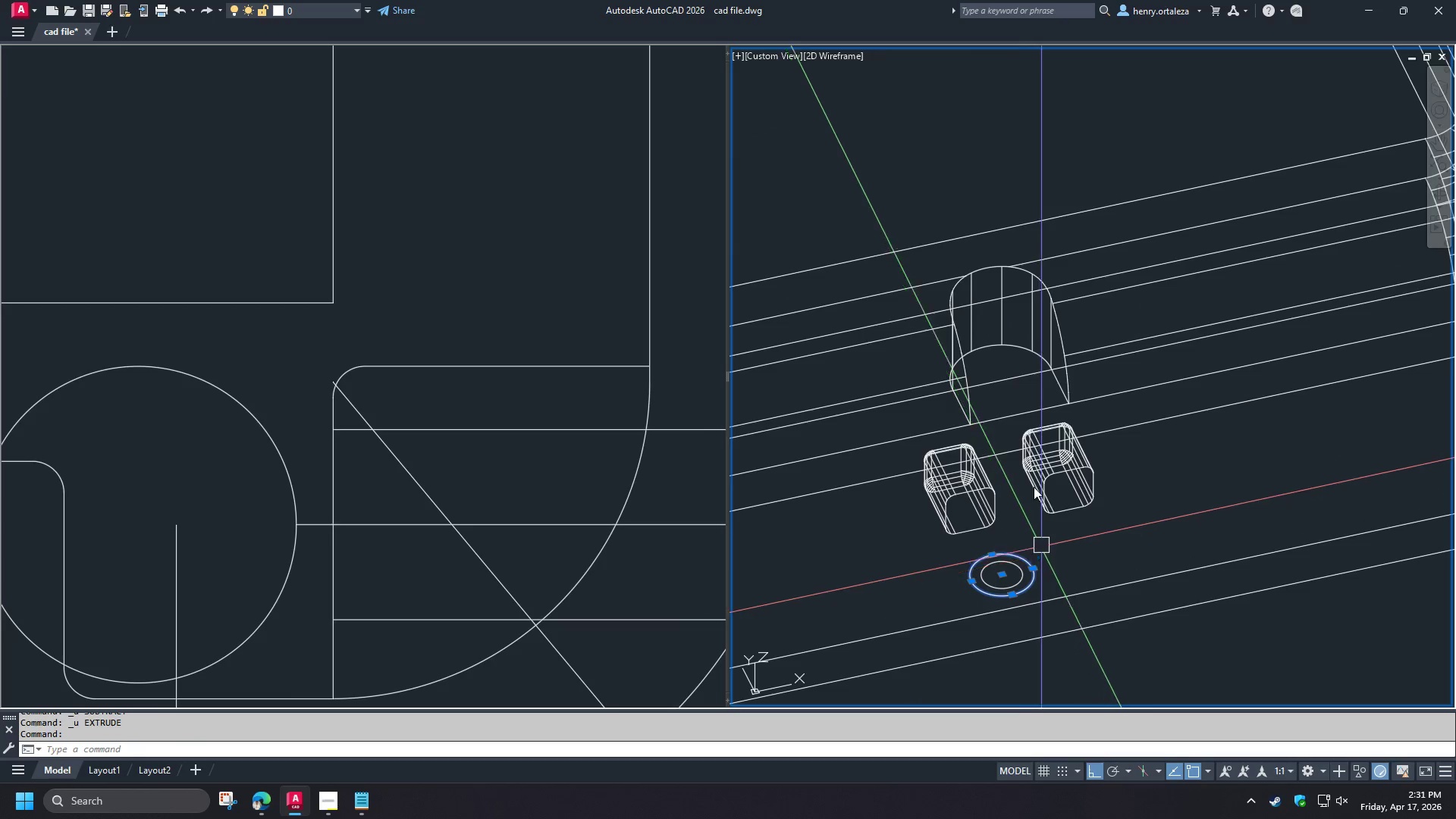 
scroll: coordinate [1015, 453], scroll_direction: down, amount: 1.0
 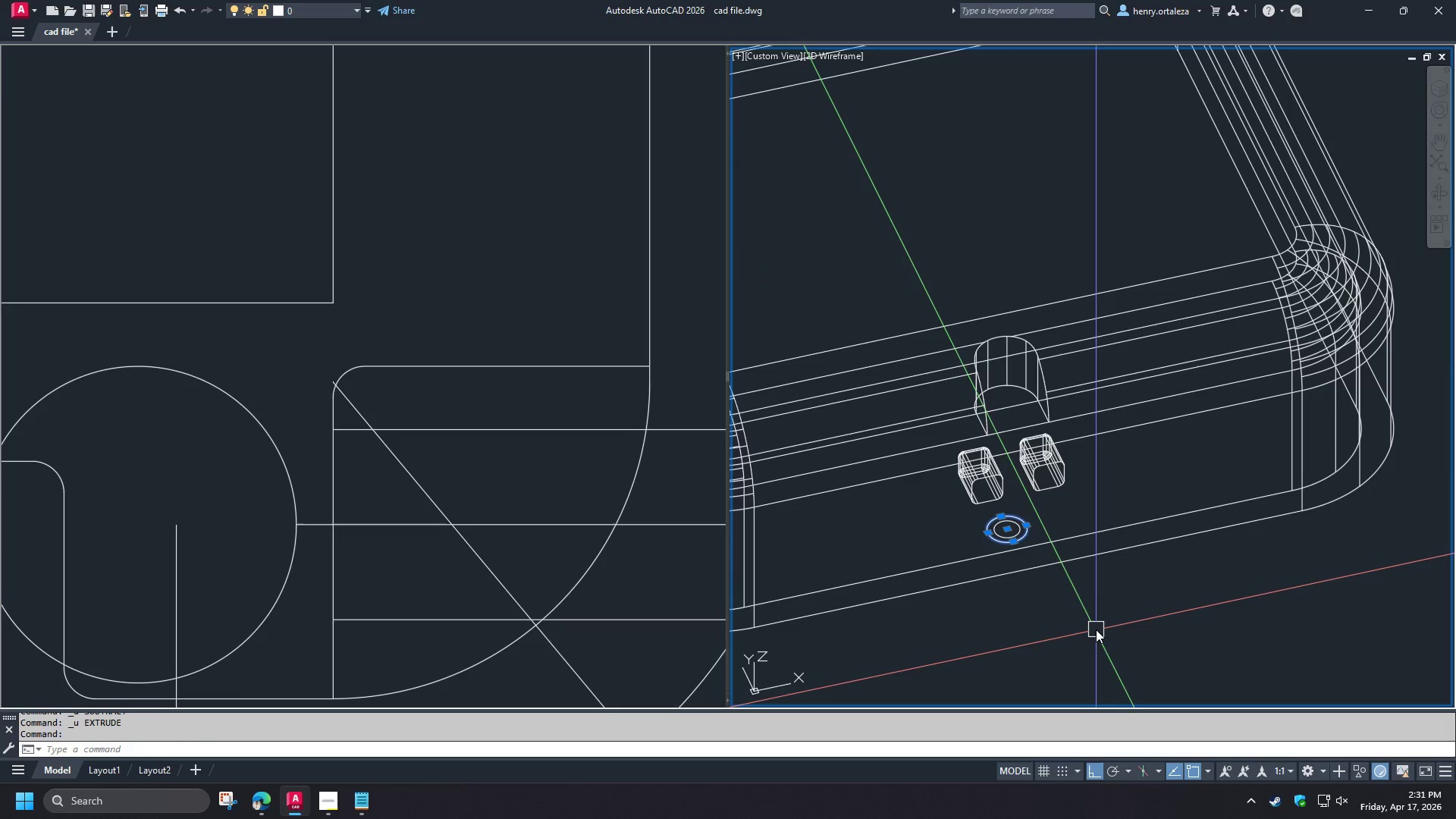 
key(E)
 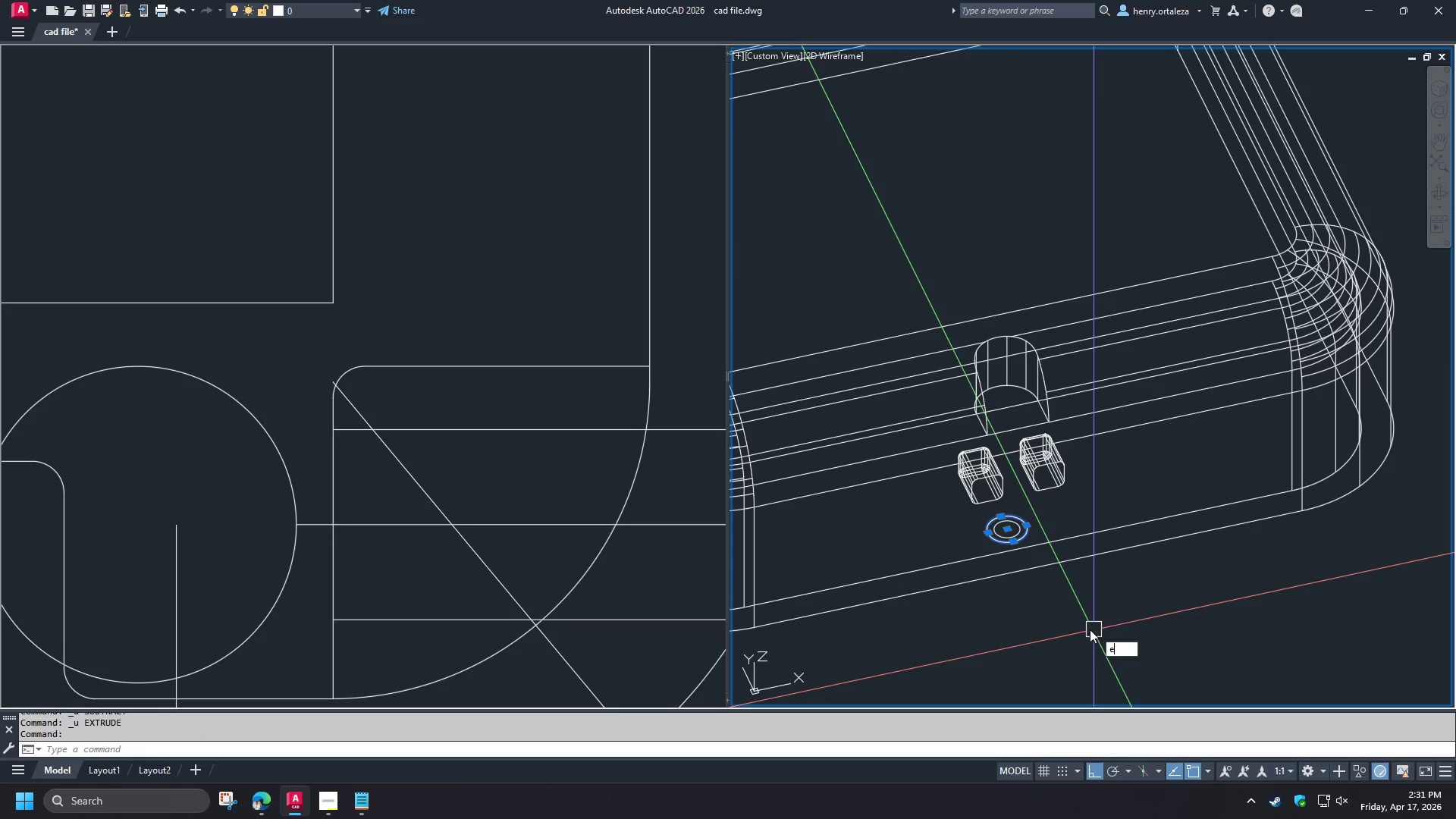 
type(xt )
 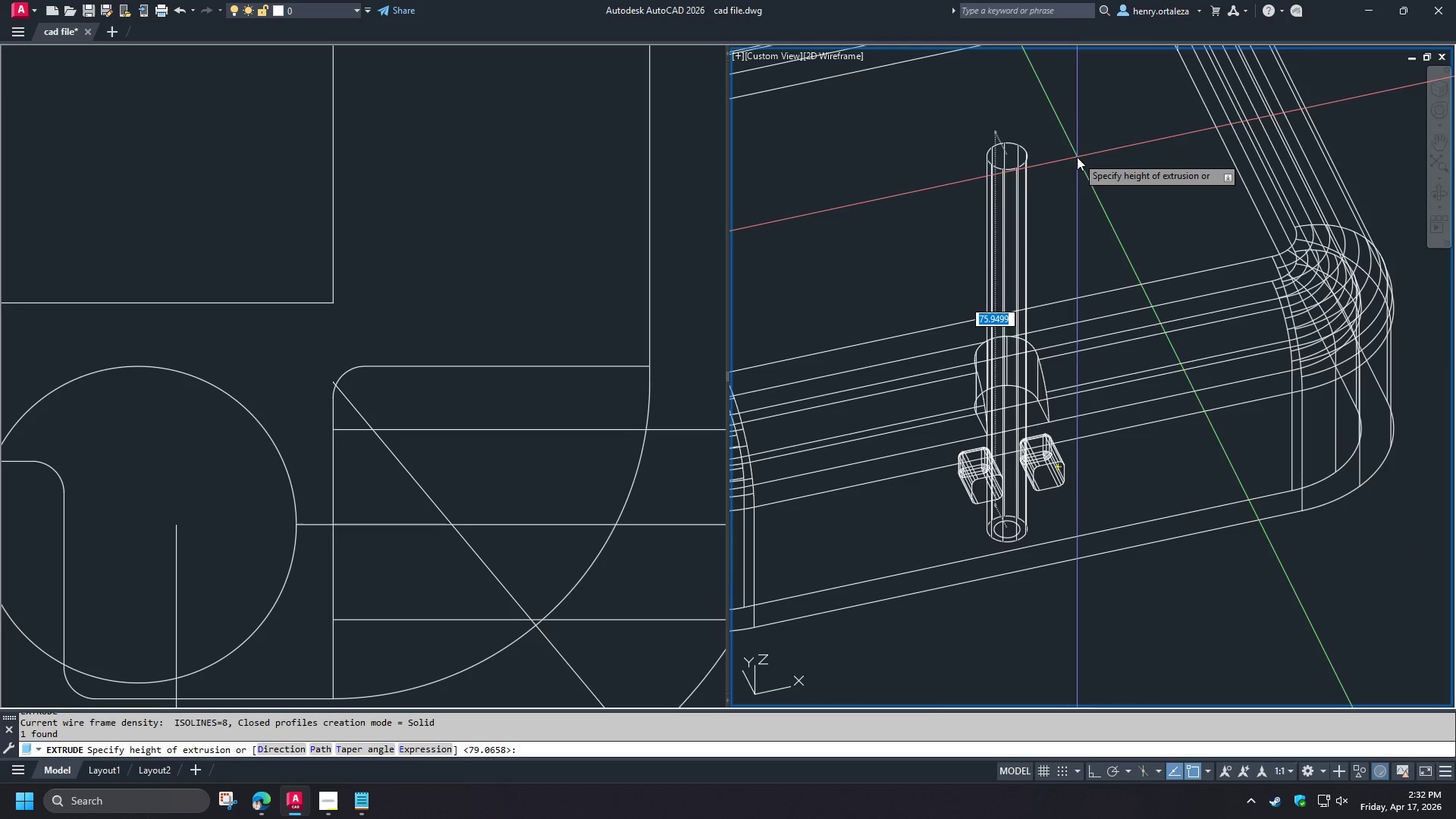 
left_click([1075, 159])
 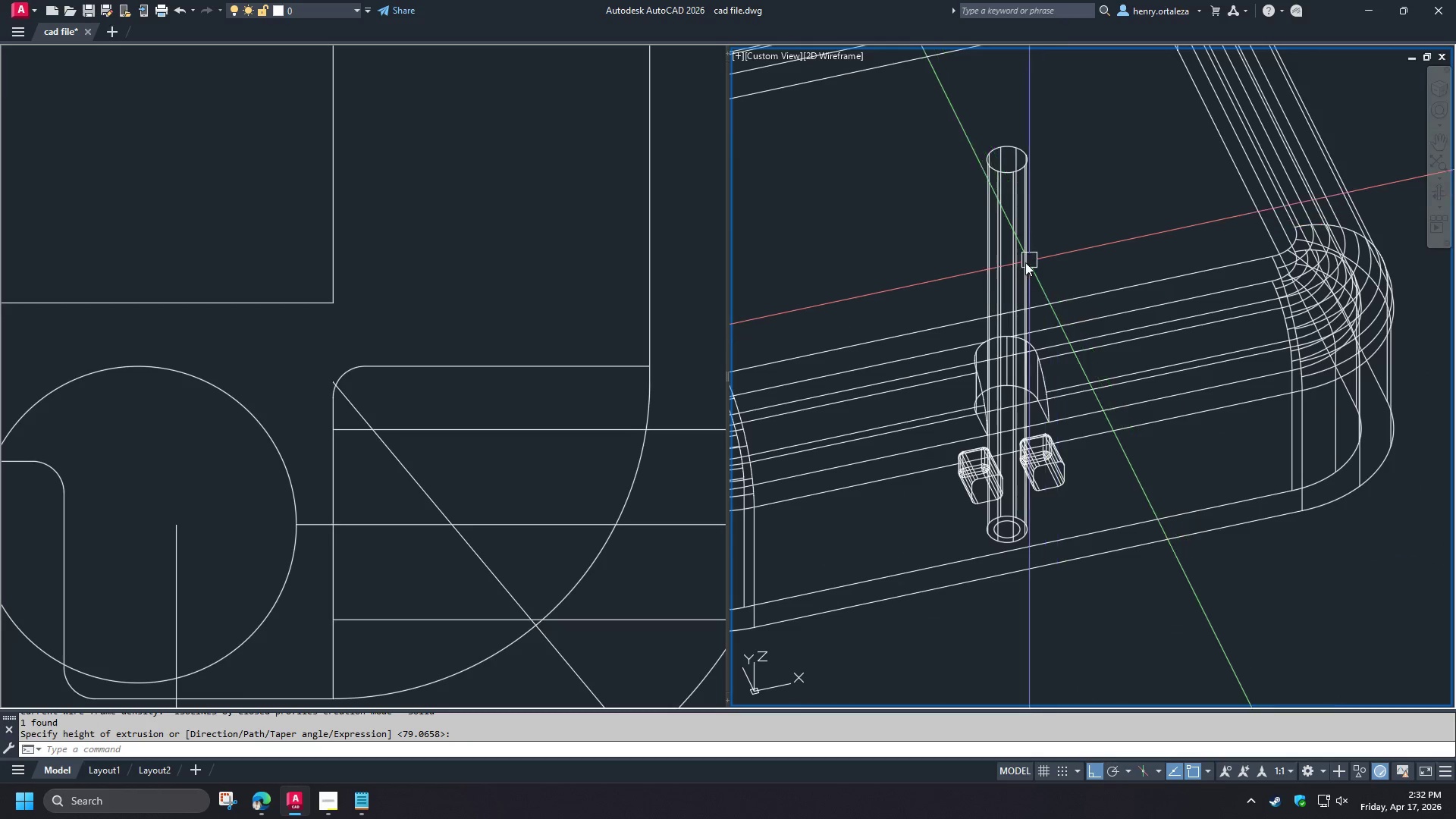 
left_click([1023, 262])
 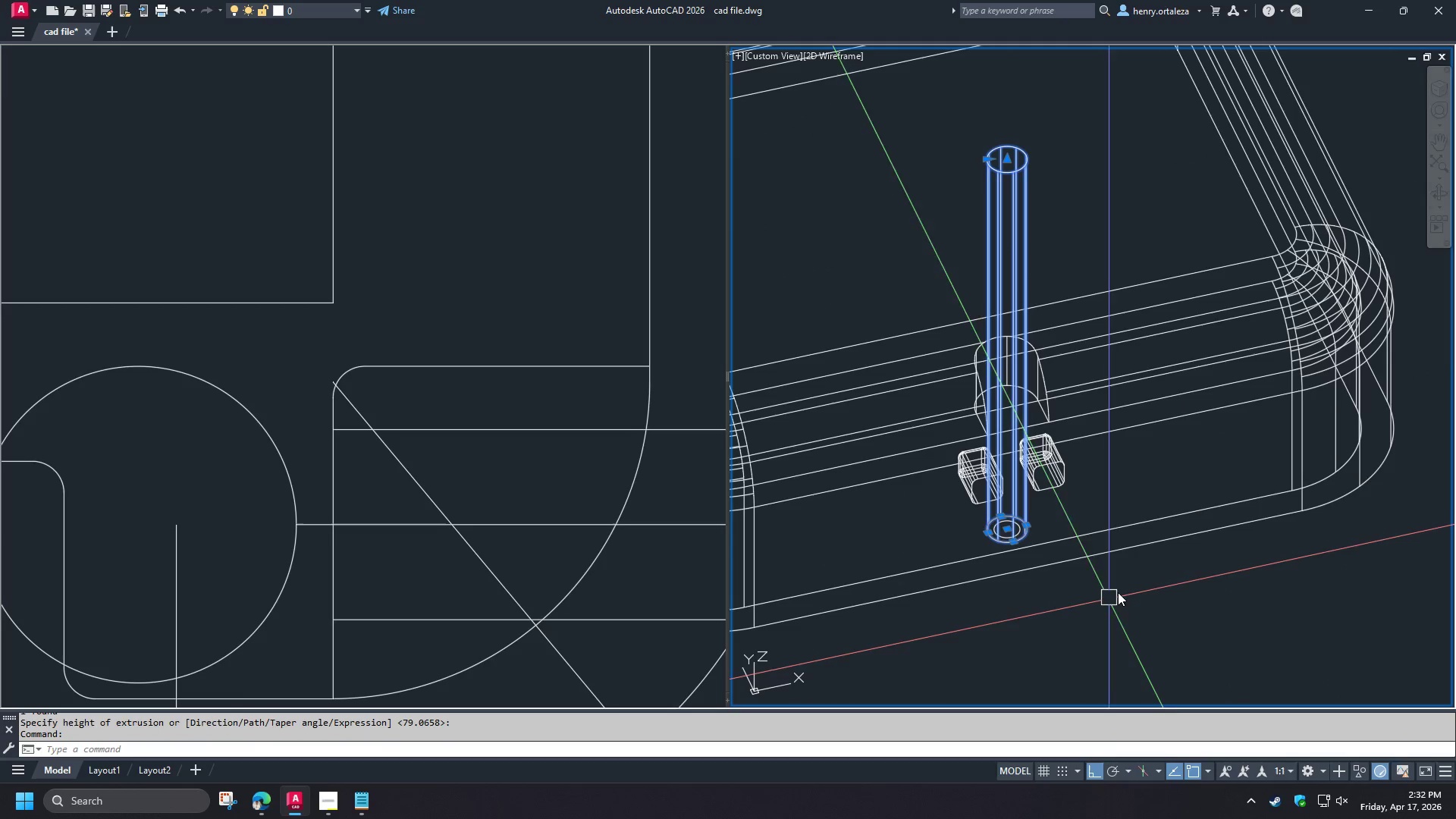 
key(M)
 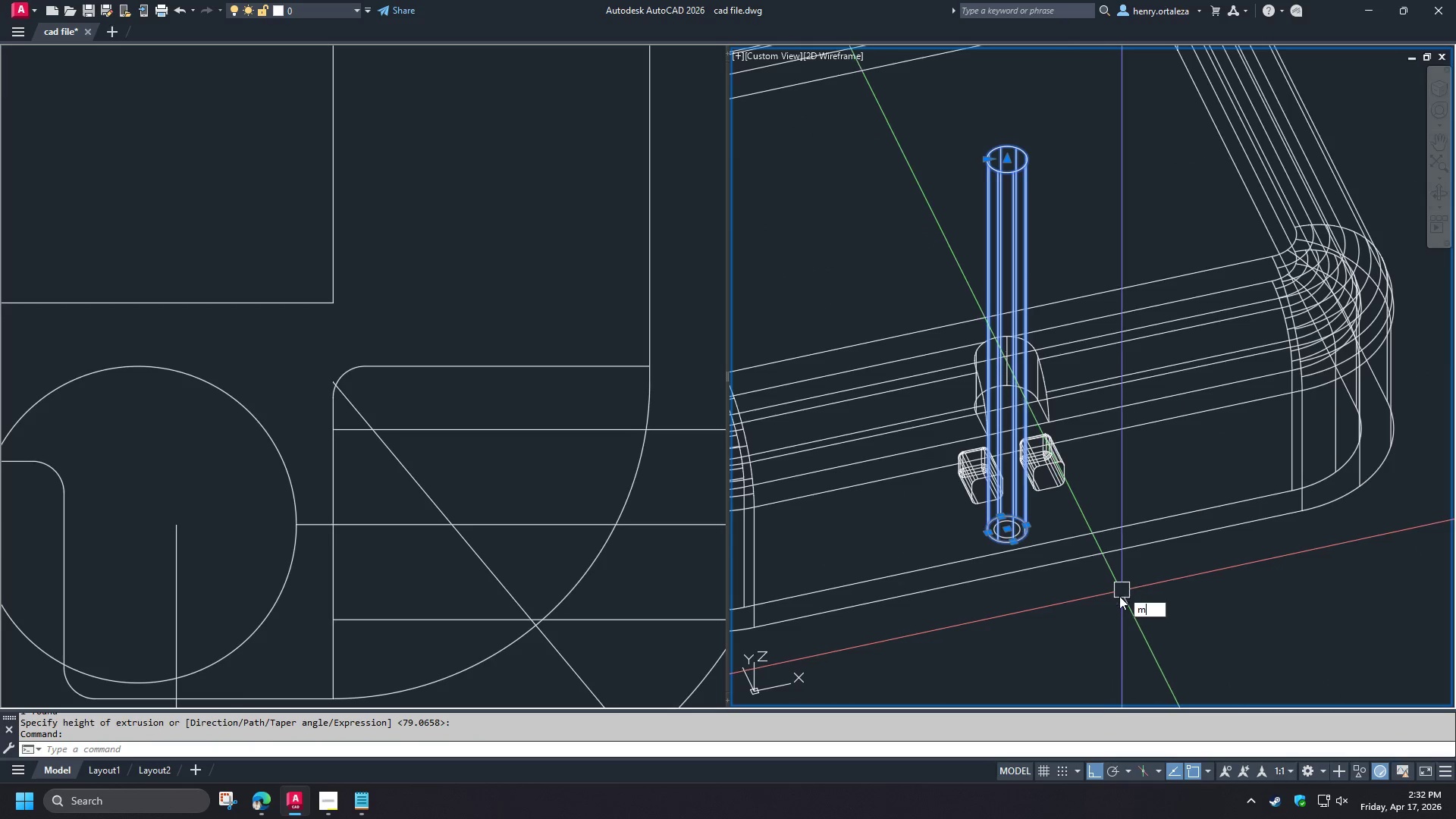 
key(Space)
 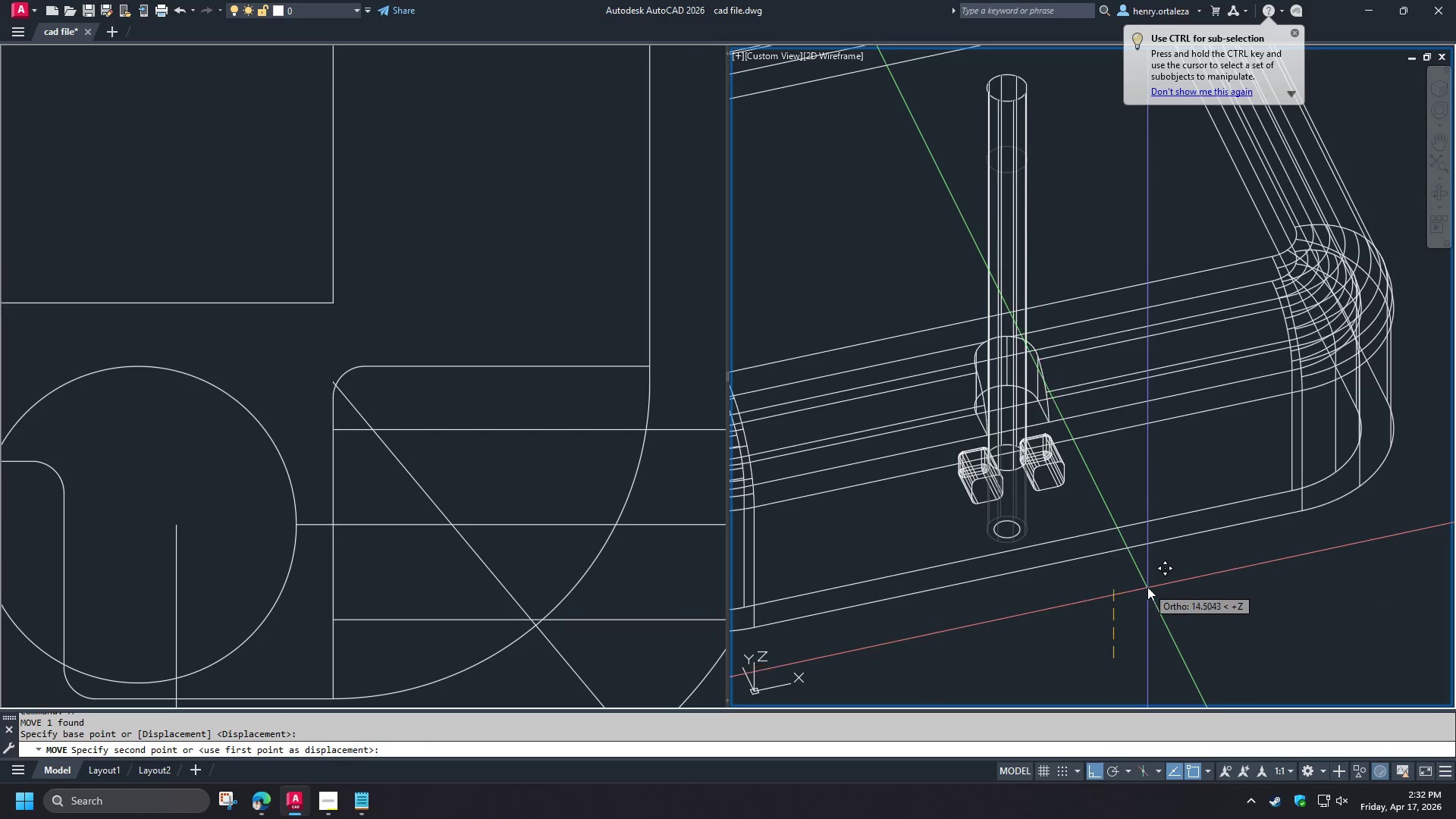 
left_click([1153, 567])
 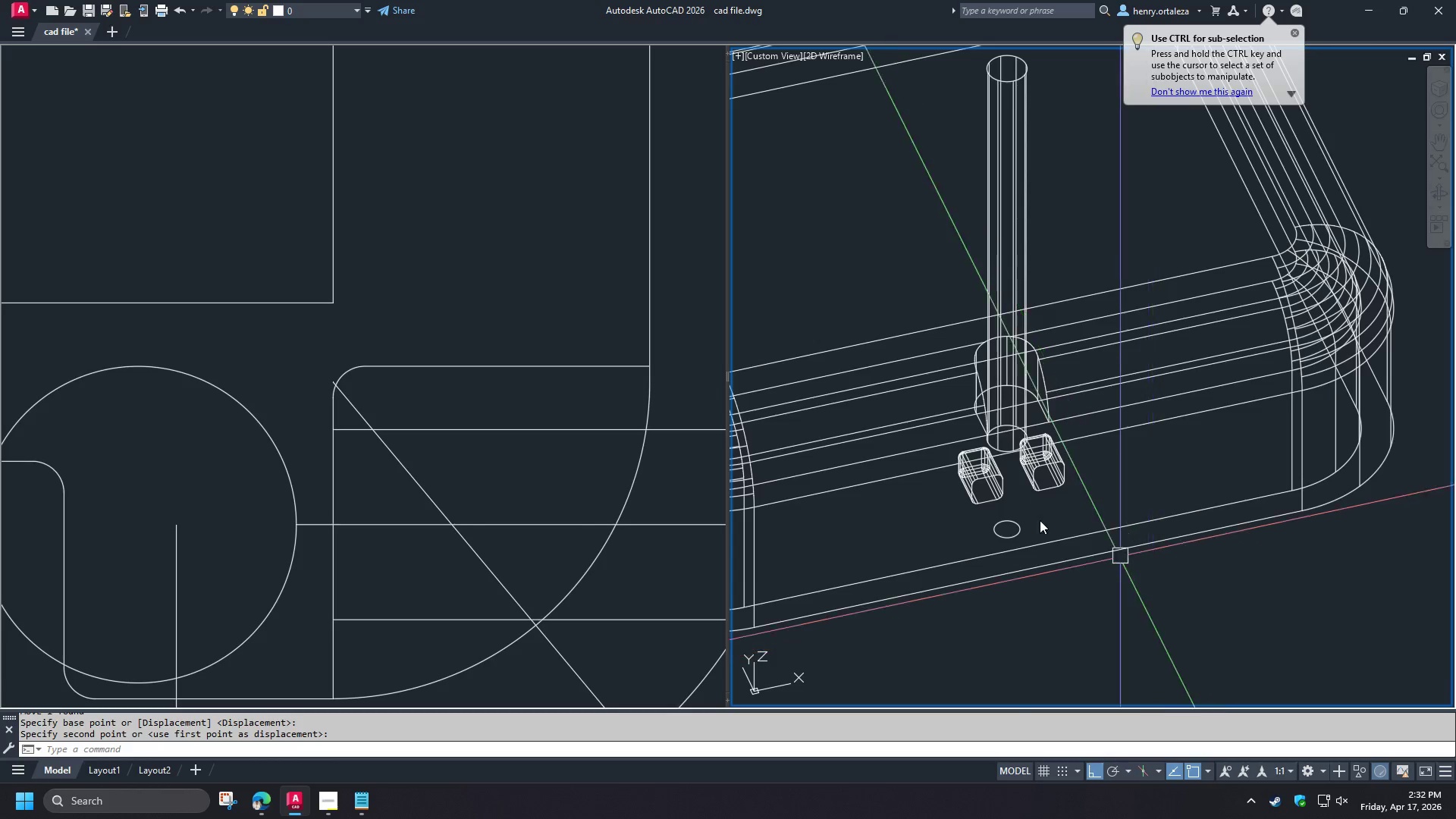 
scroll: coordinate [985, 439], scroll_direction: up, amount: 5.0
 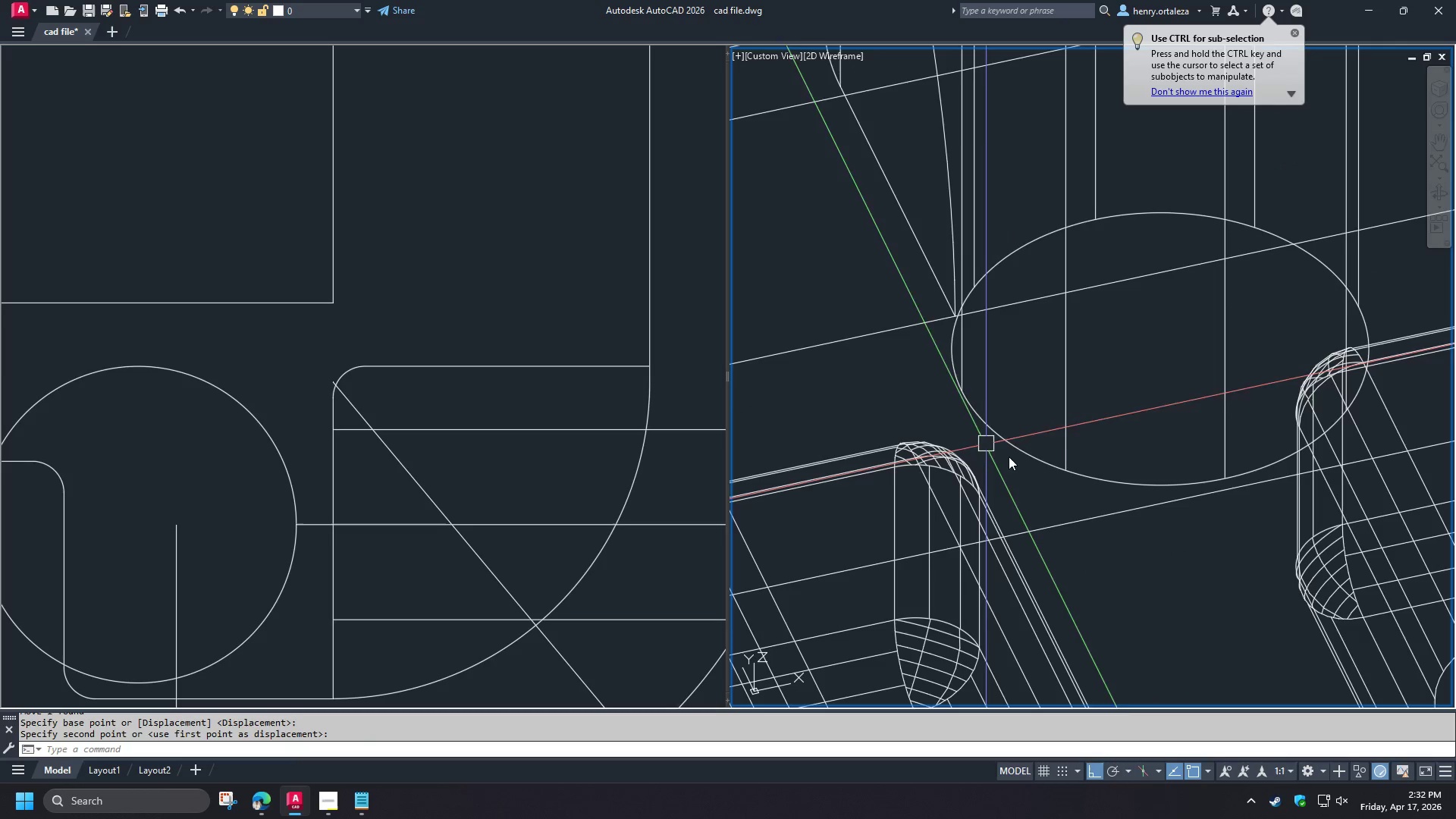 
hold_key(key=ShiftLeft, duration=1.5)
 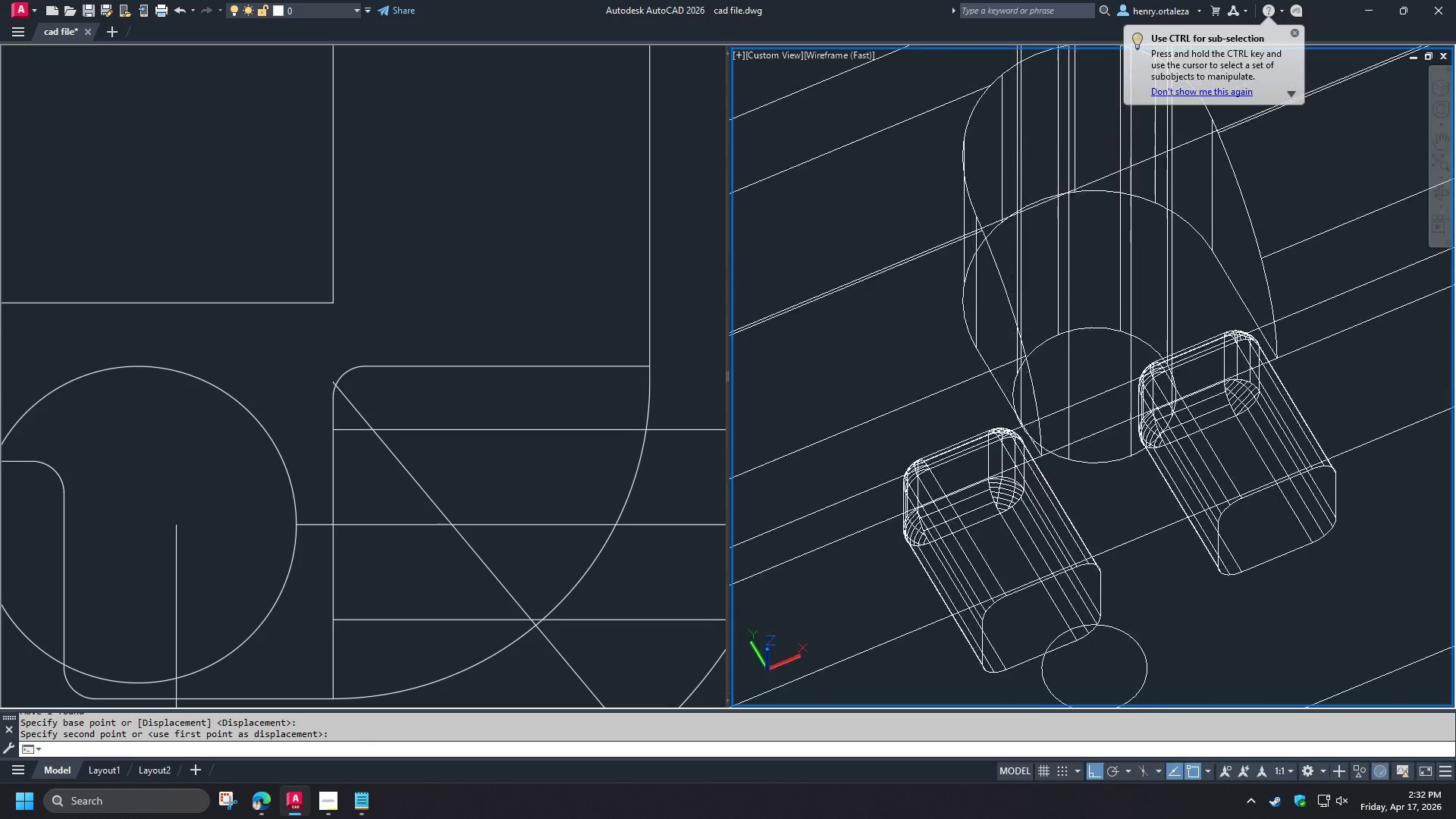 
scroll: coordinate [1053, 422], scroll_direction: down, amount: 2.0
 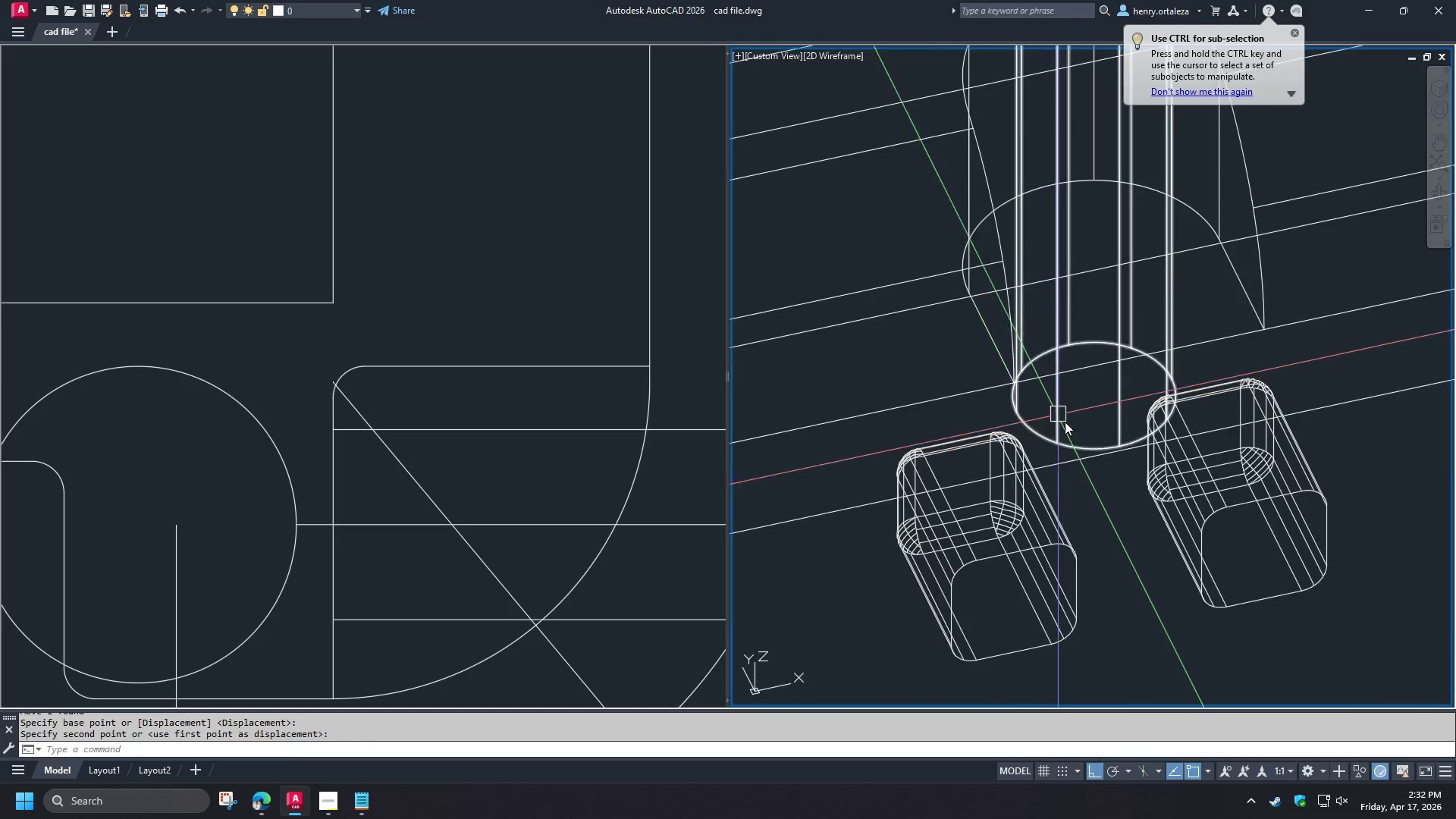 
hold_key(key=ShiftLeft, duration=0.52)
 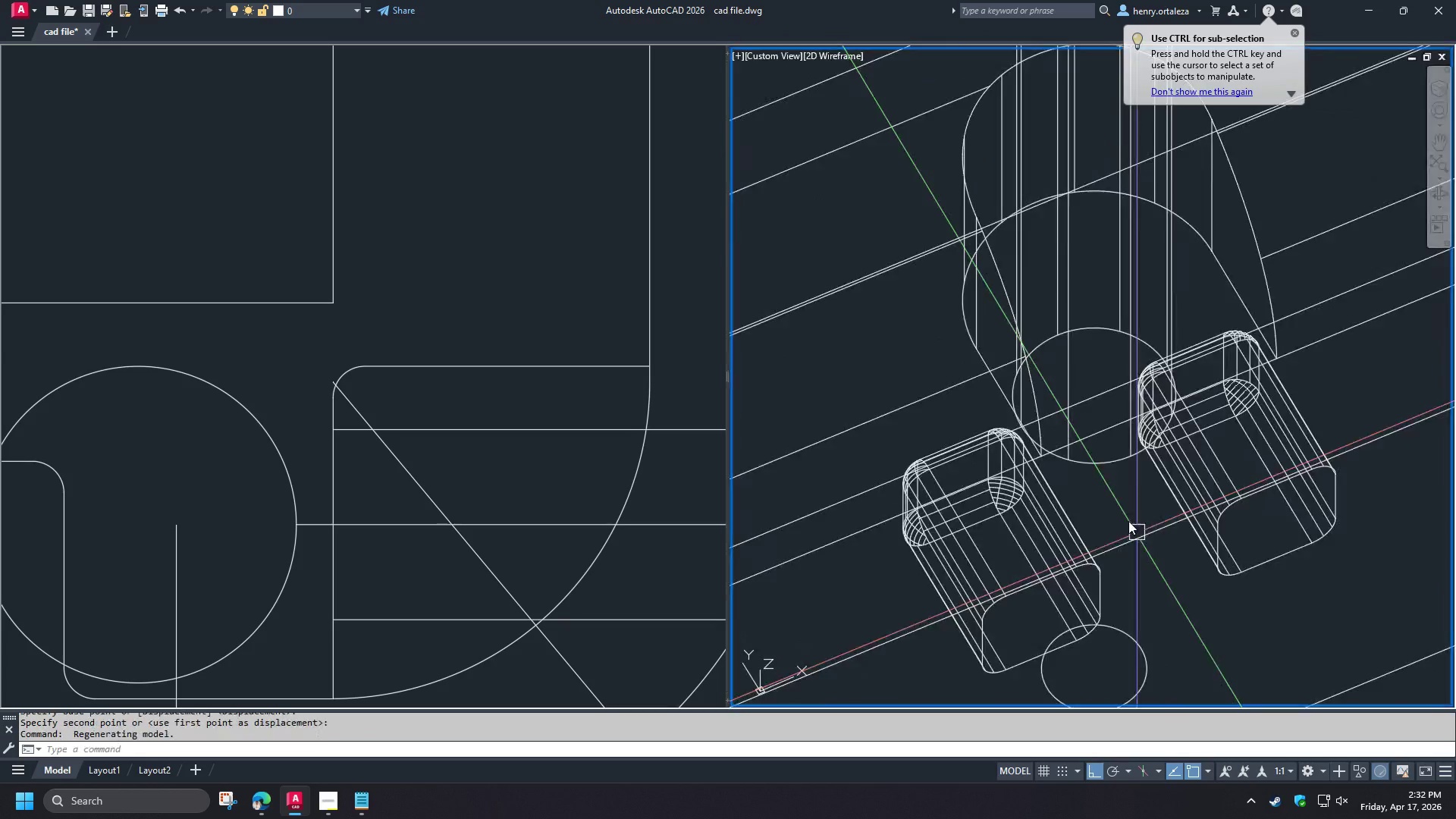 
scroll: coordinate [1143, 508], scroll_direction: down, amount: 2.0
 